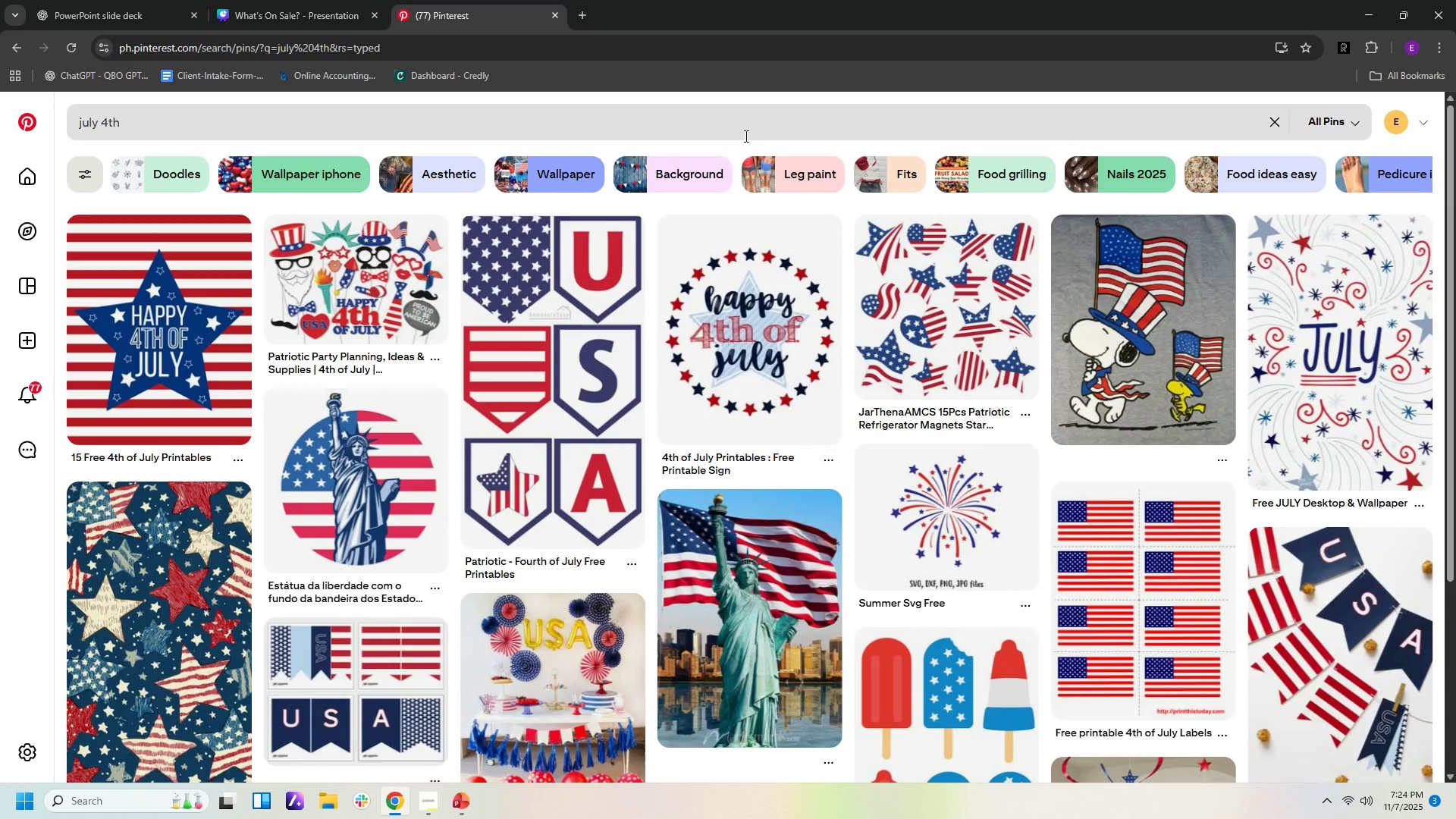 
scroll: coordinate [853, 361], scroll_direction: down, amount: 11.0
 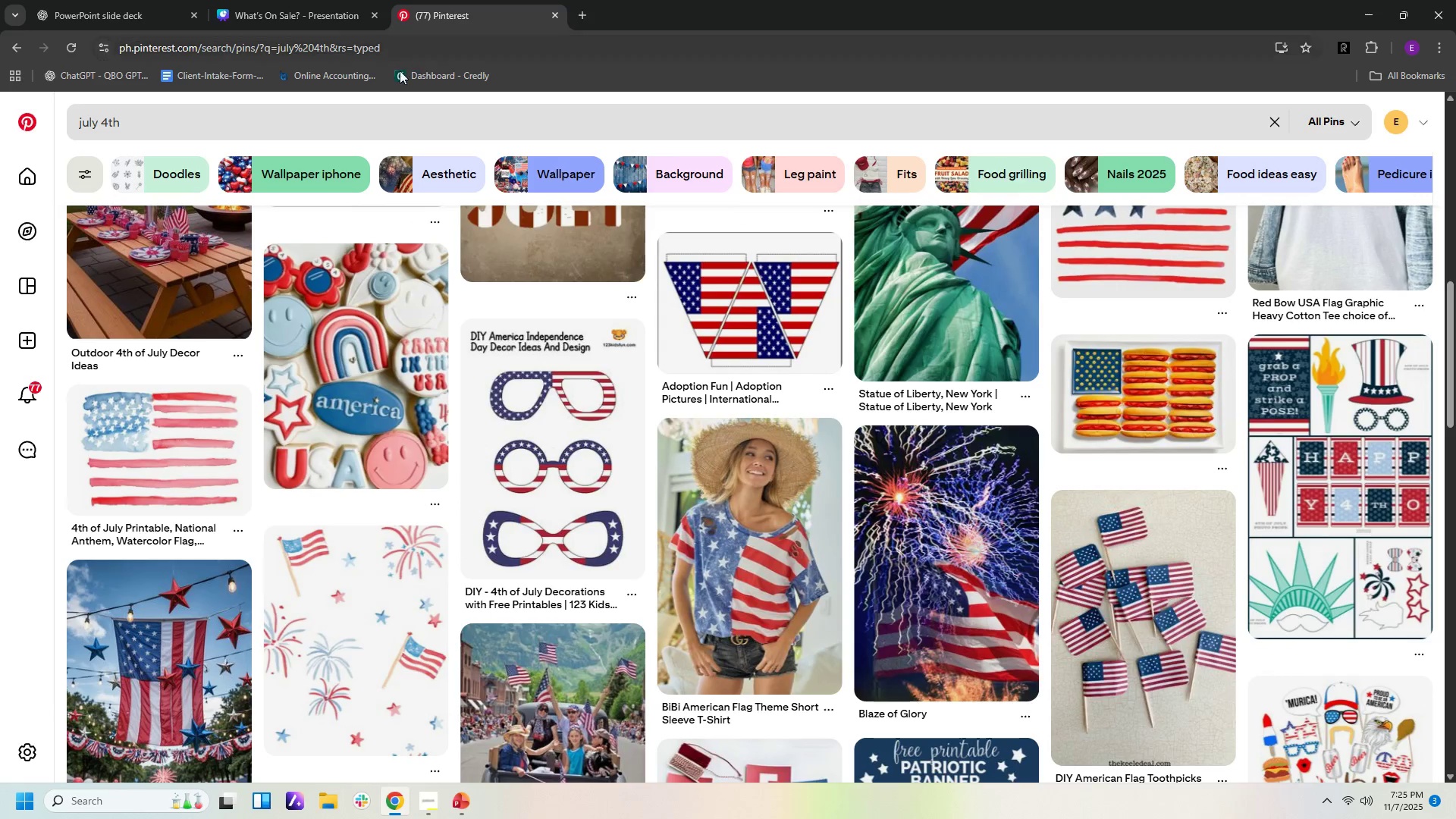 
left_click([364, 130])
 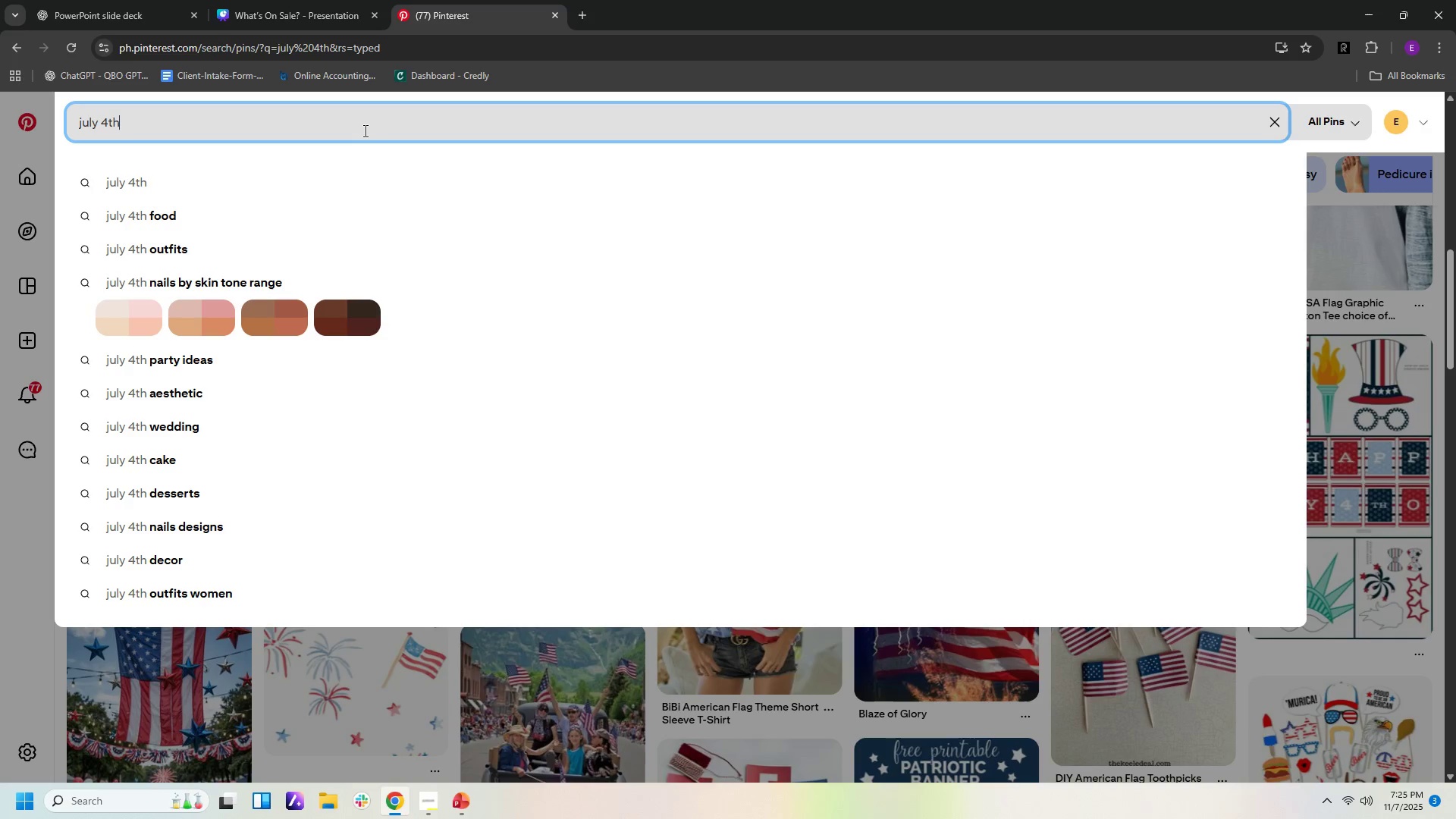 
type( background)
 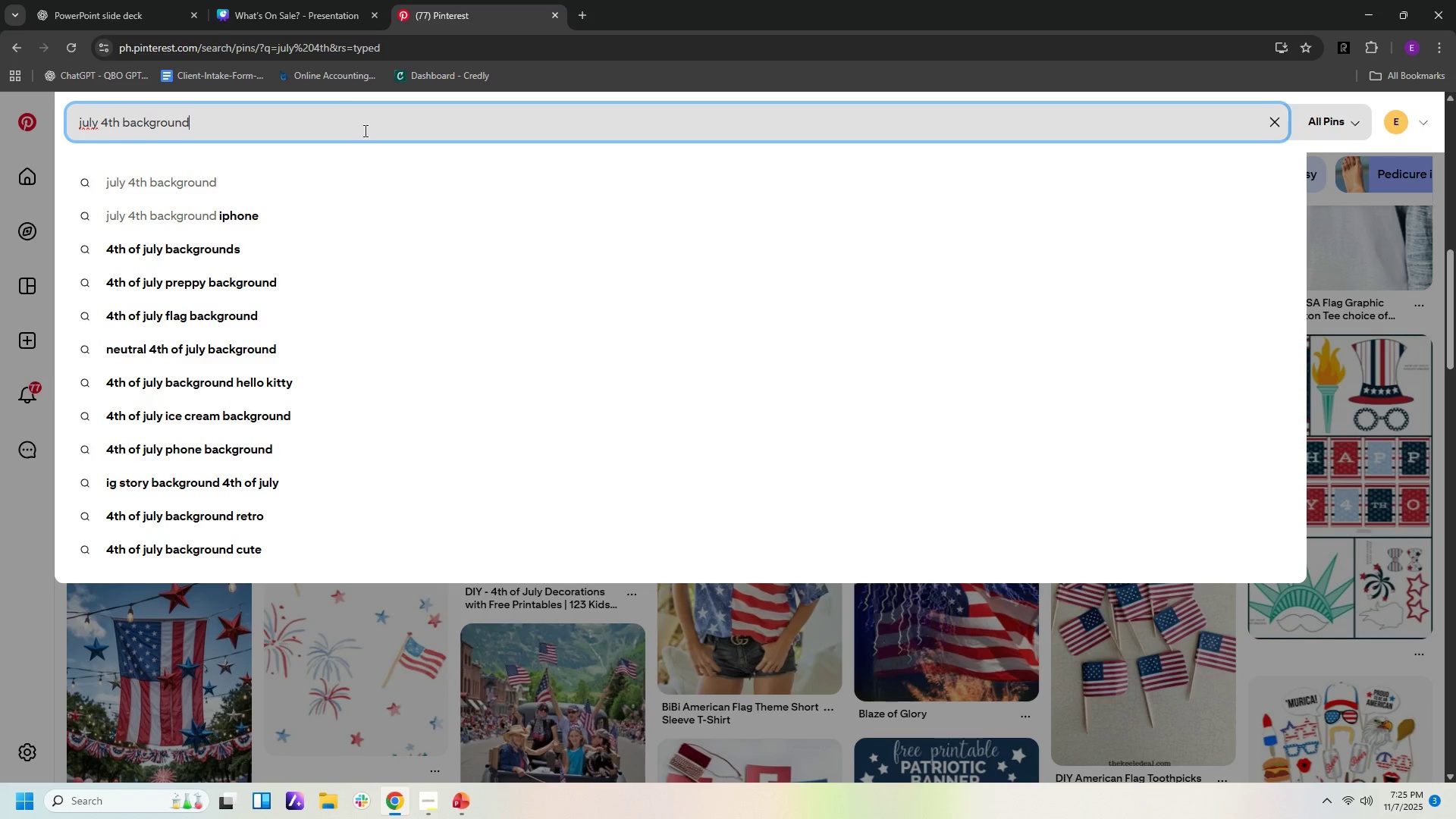 
key(Enter)
 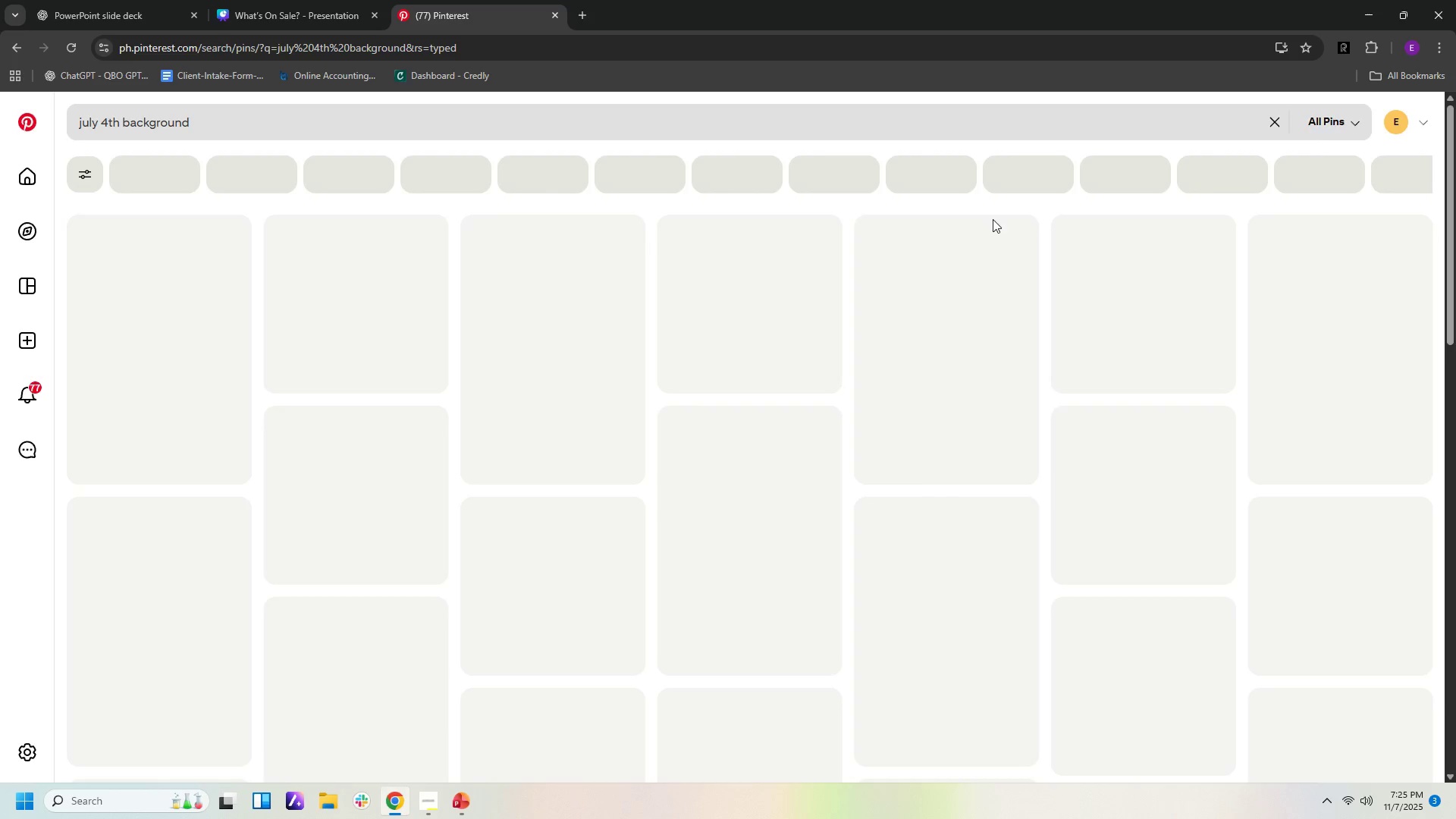 
mouse_move([928, 281])
 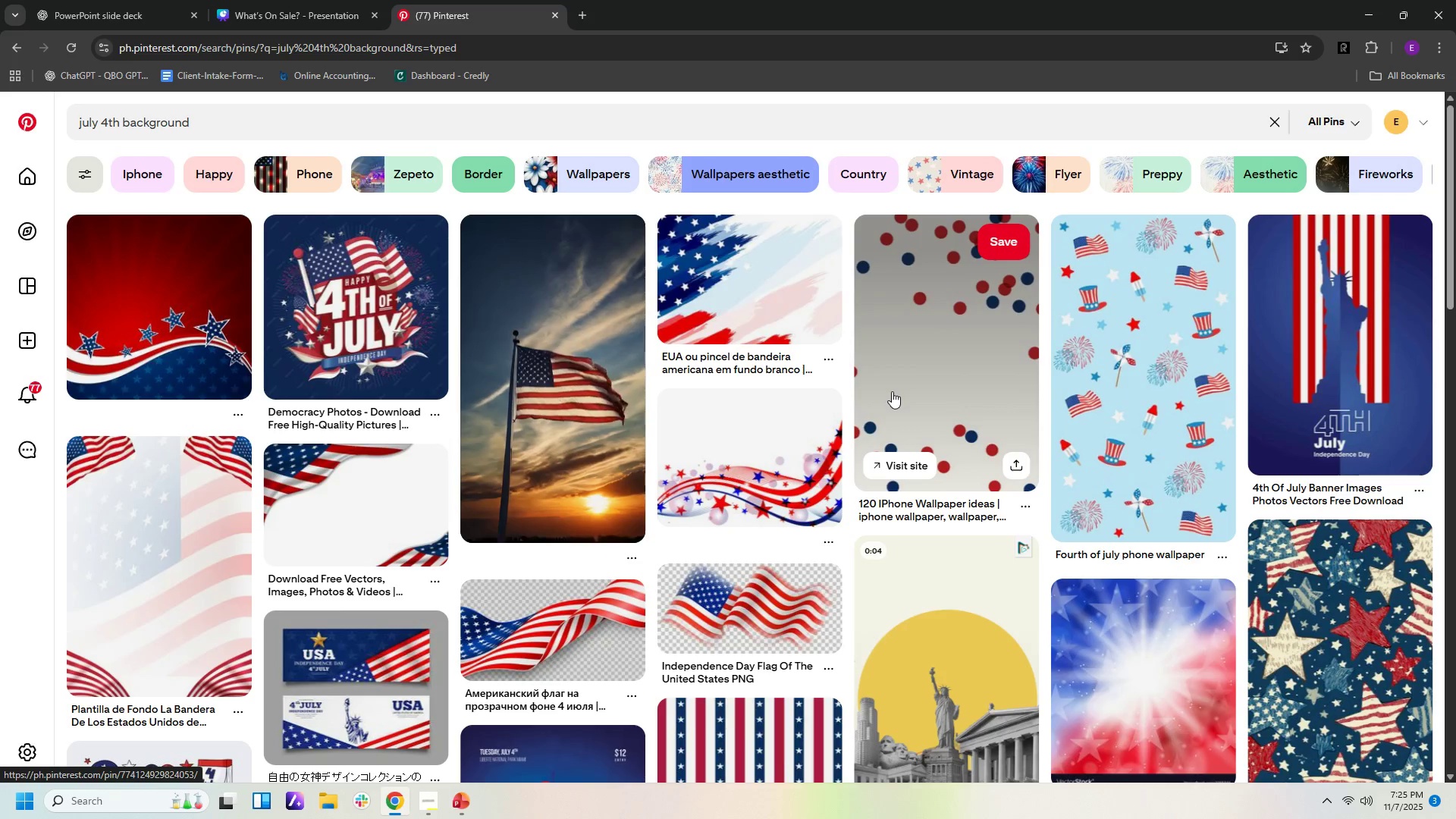 
scroll: coordinate [892, 382], scroll_direction: down, amount: 17.0
 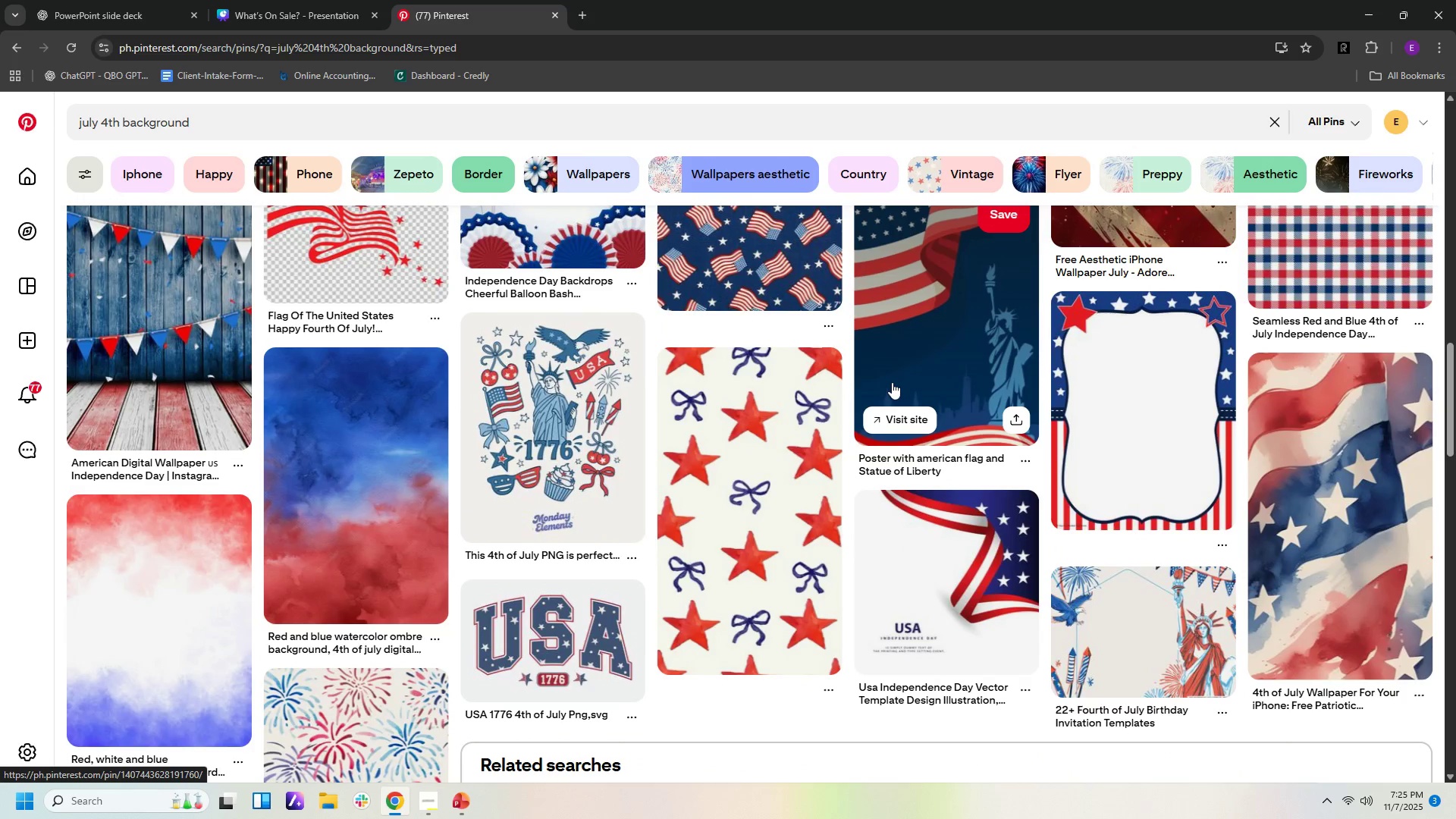 
scroll: coordinate [892, 381], scroll_direction: down, amount: 8.0
 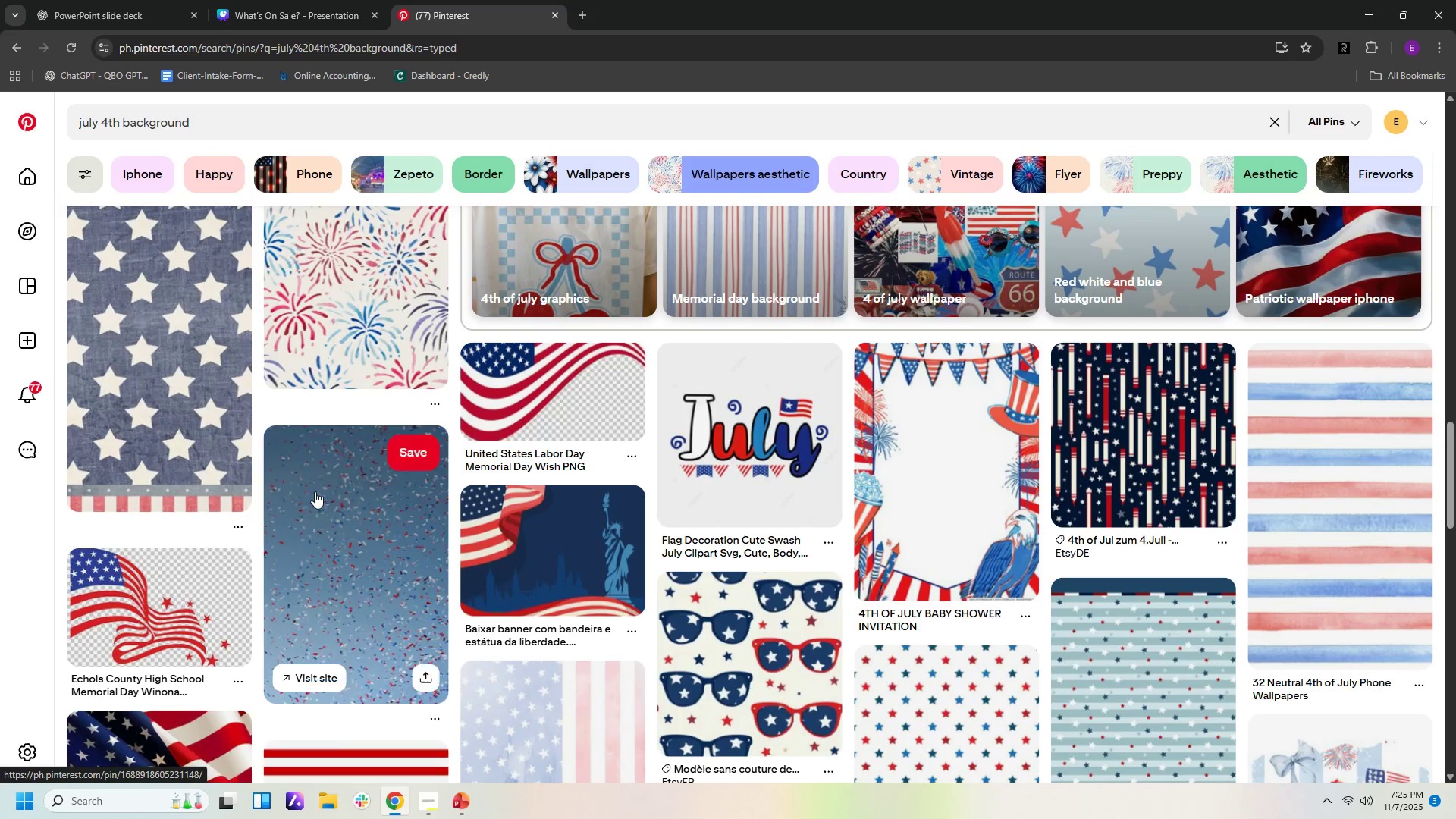 
left_click([344, 488])
 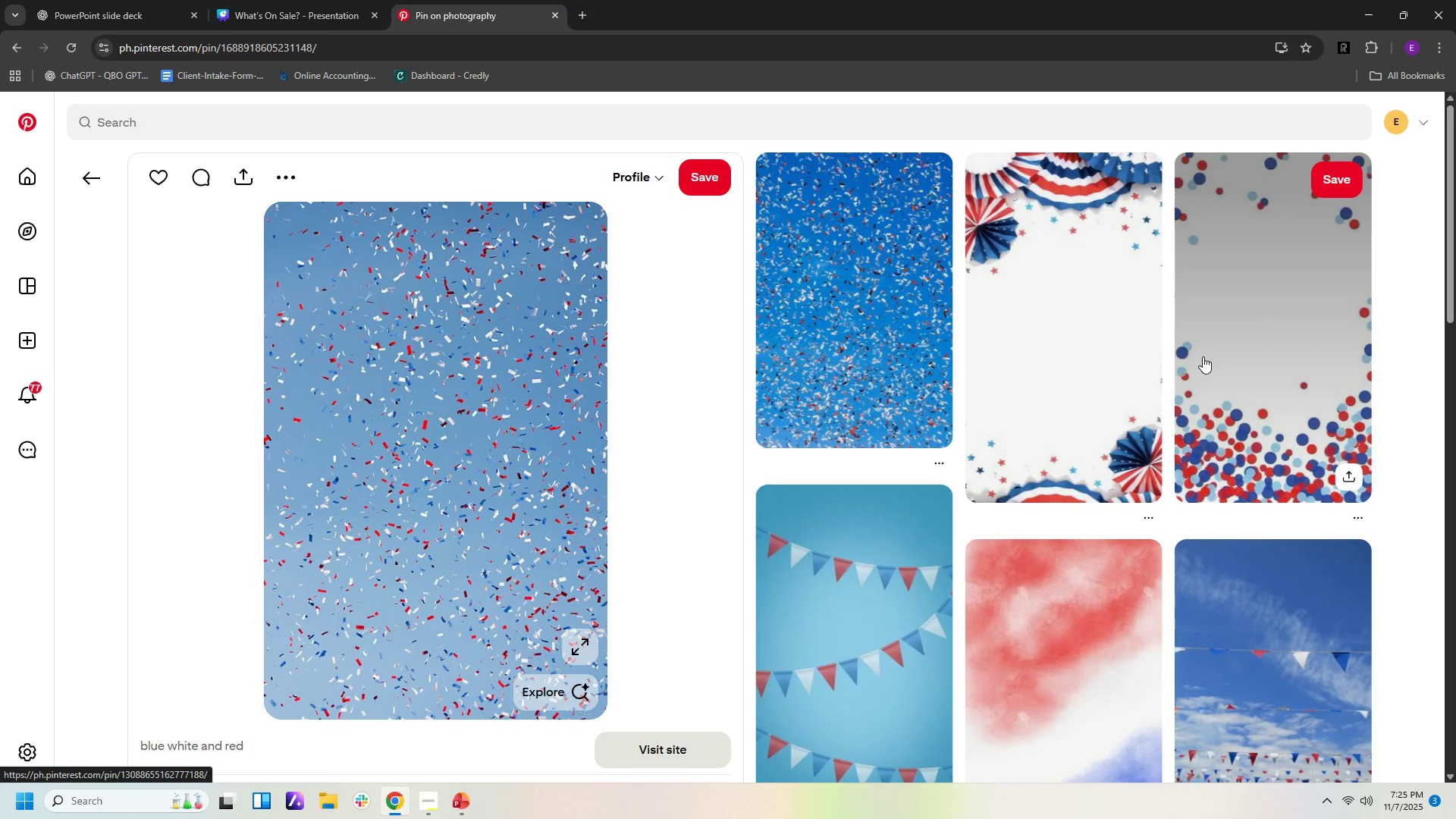 
scroll: coordinate [1255, 419], scroll_direction: down, amount: 2.0
 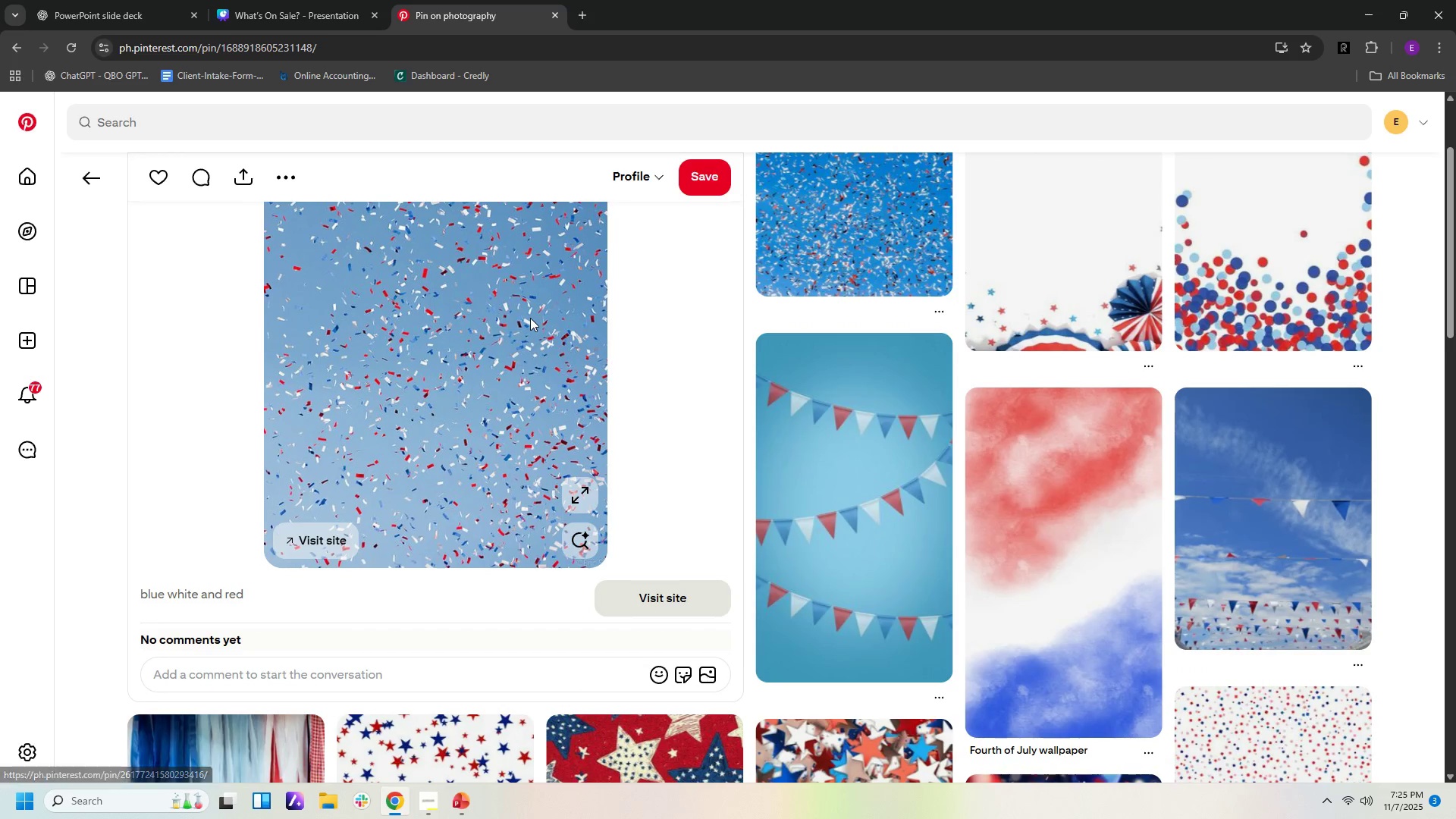 
right_click([530, 318])
 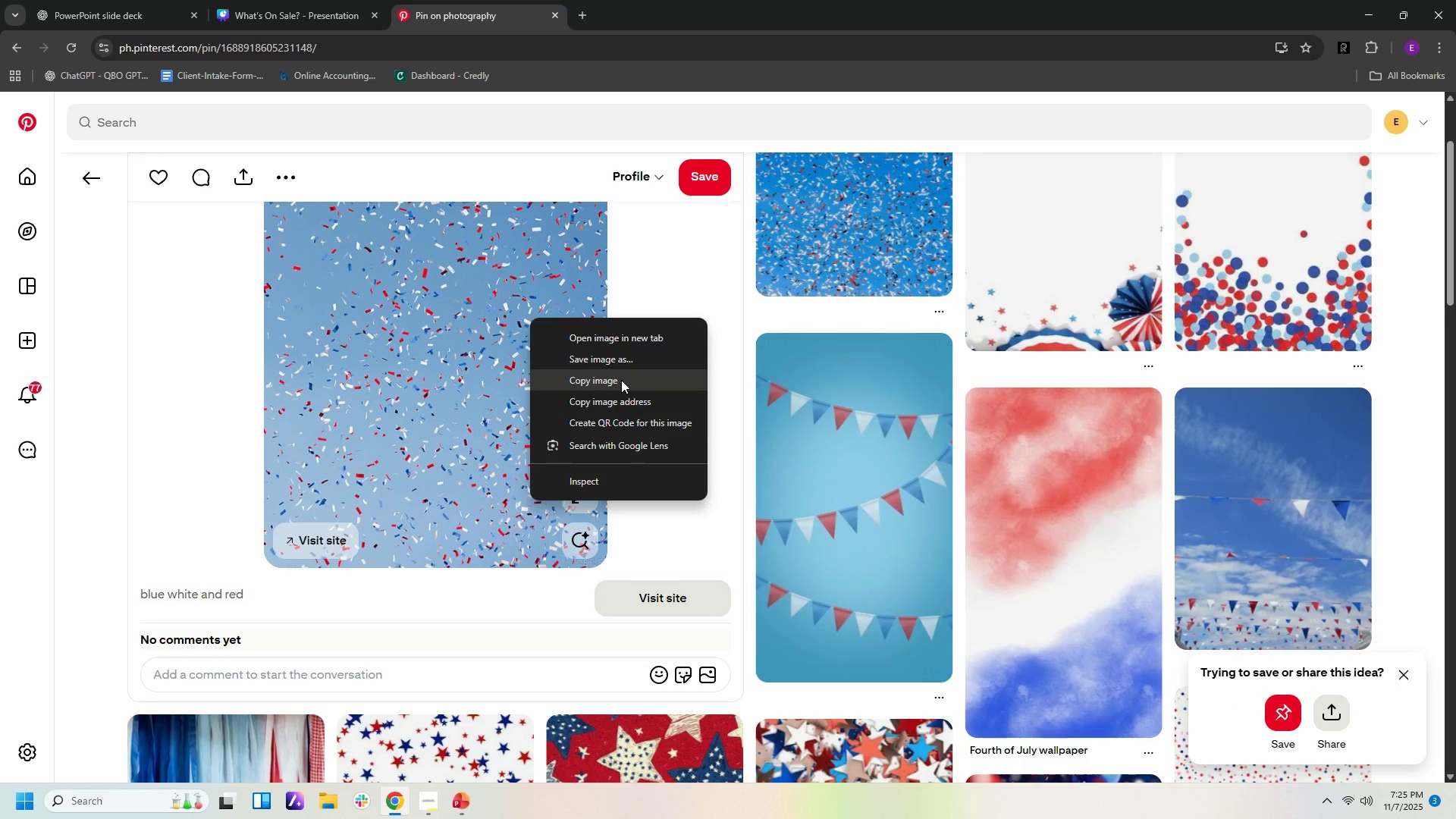 
left_click([621, 380])
 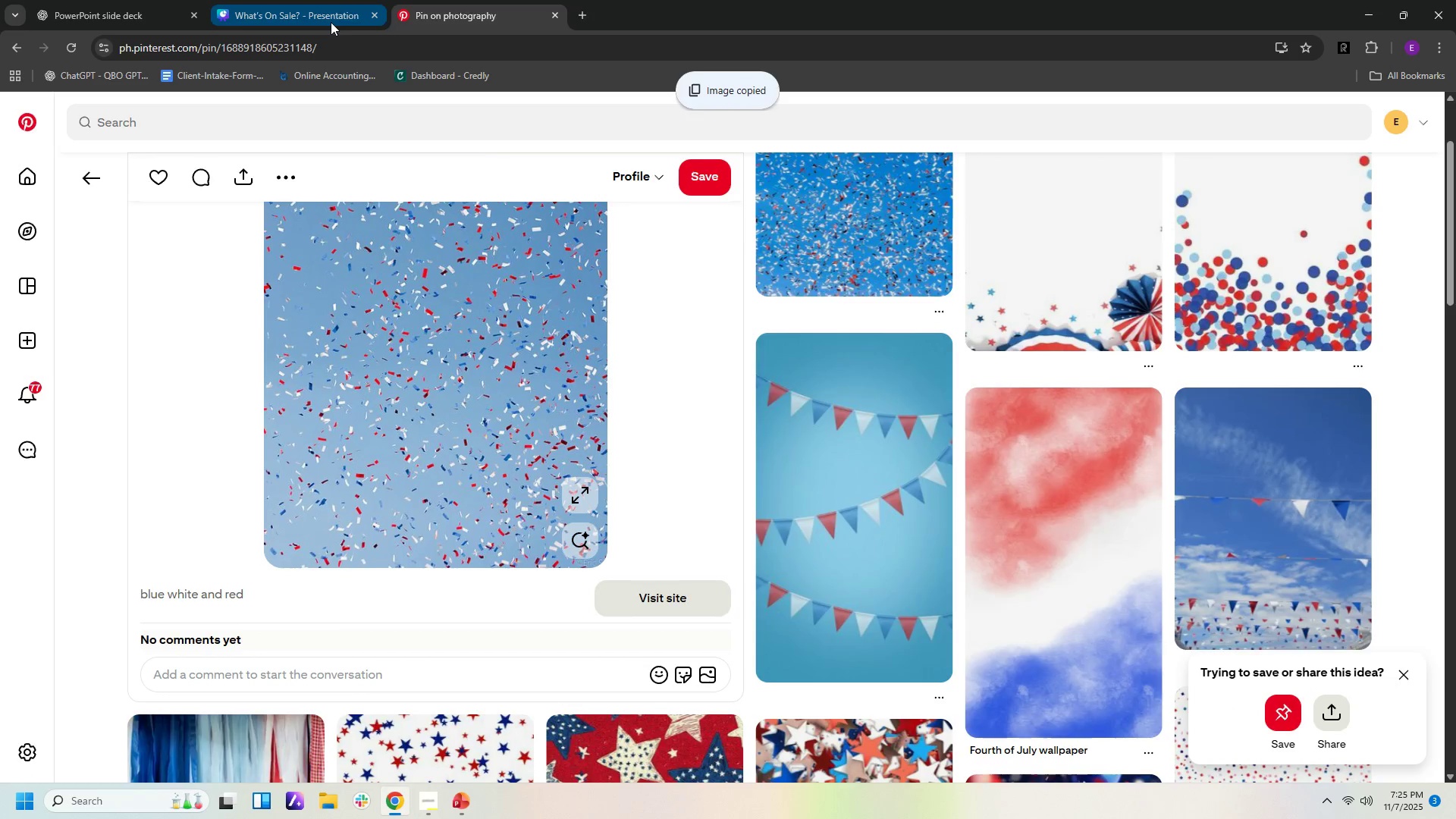 
left_click([331, 22])
 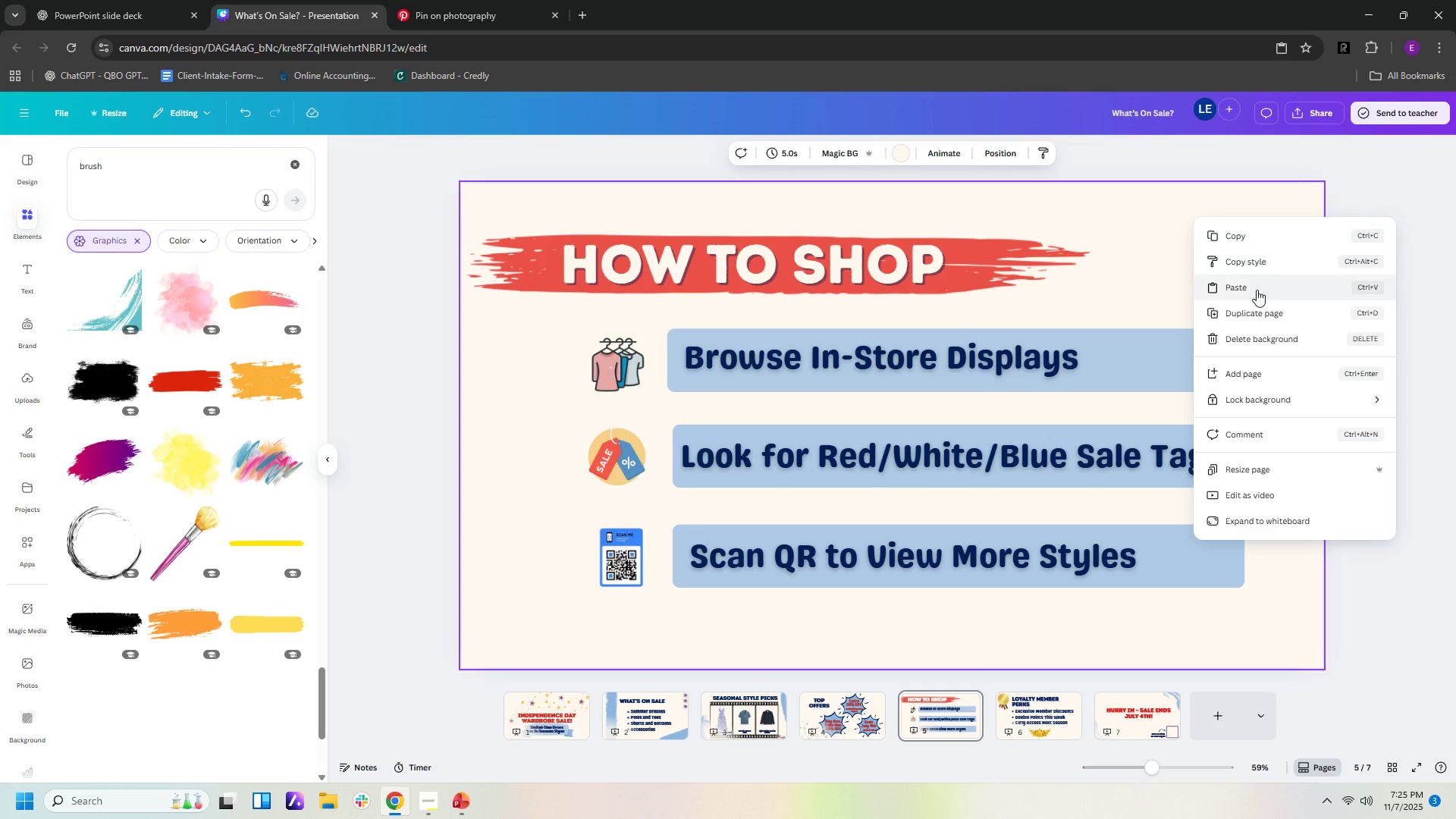 
left_click([1256, 290])
 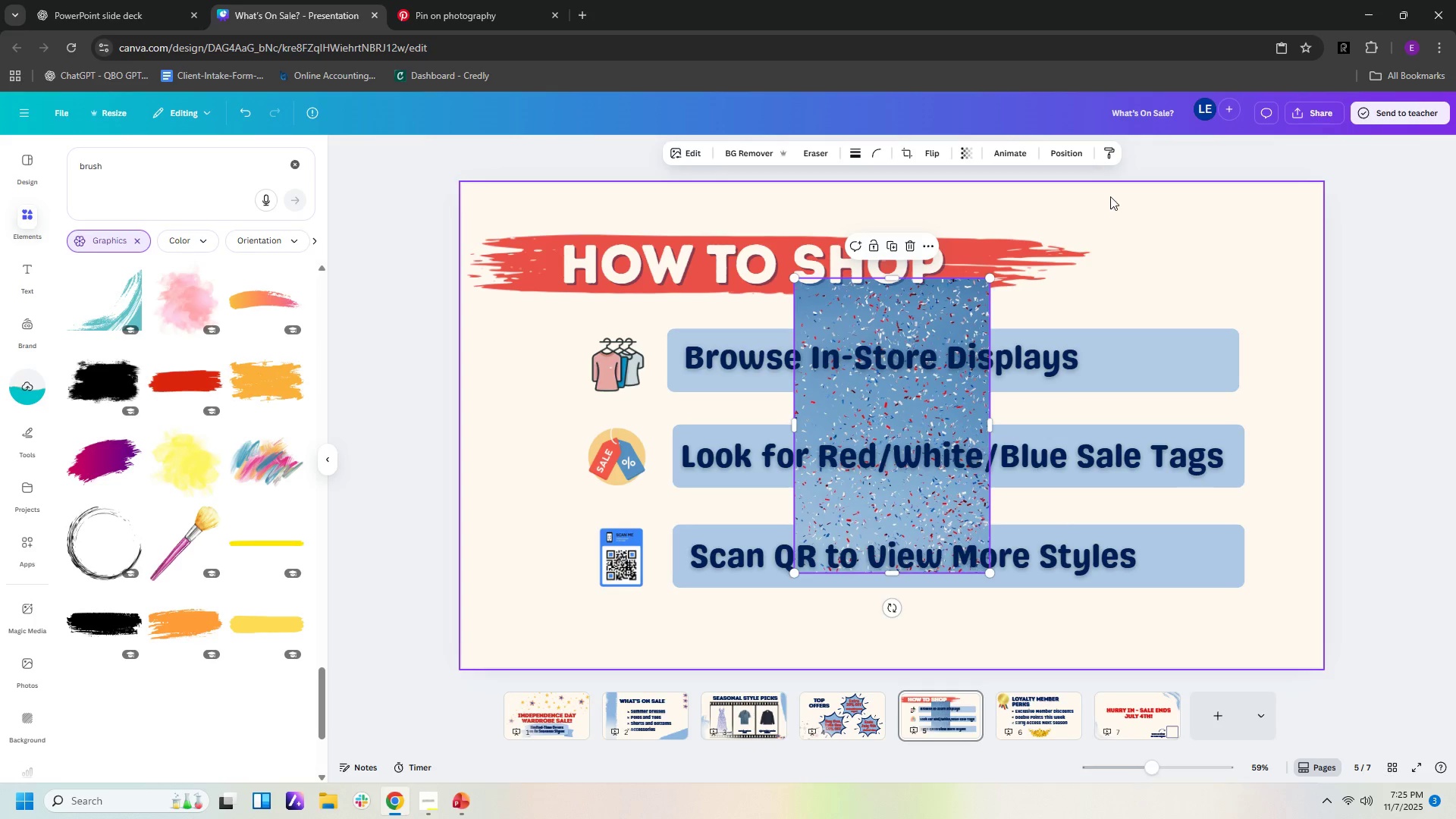 
left_click([999, 158])
 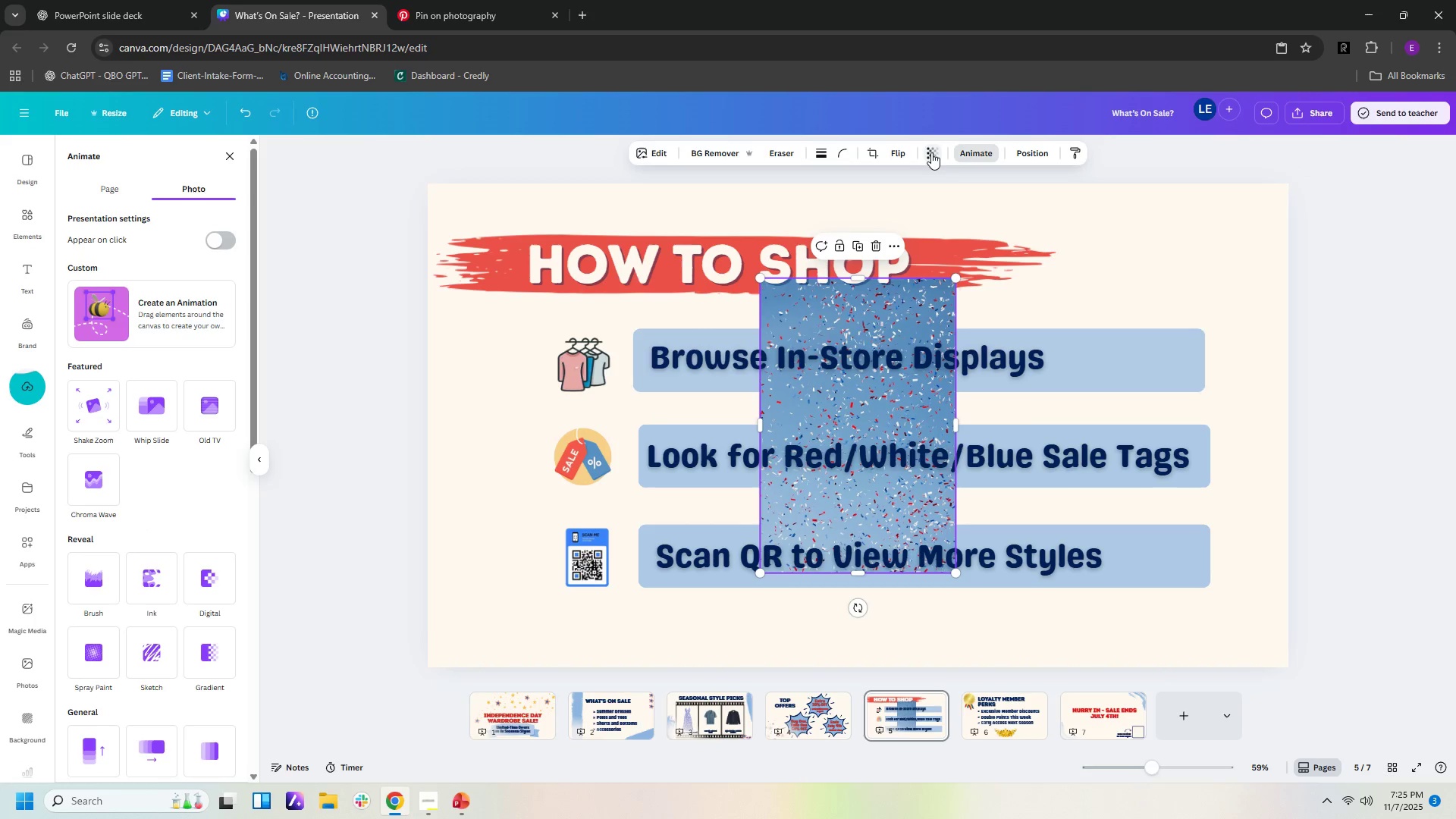 
left_click([931, 152])
 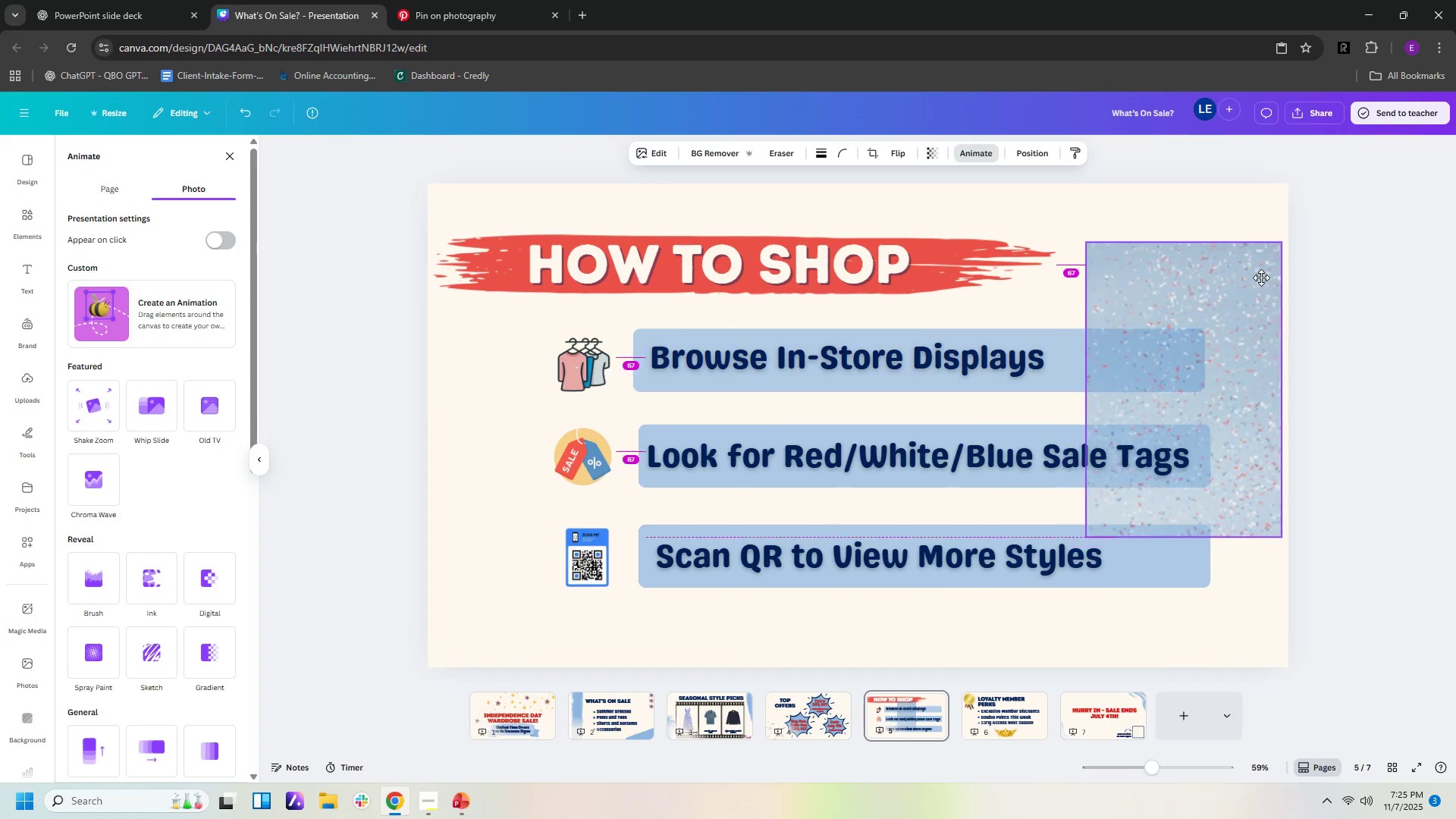 
wait(12.91)
 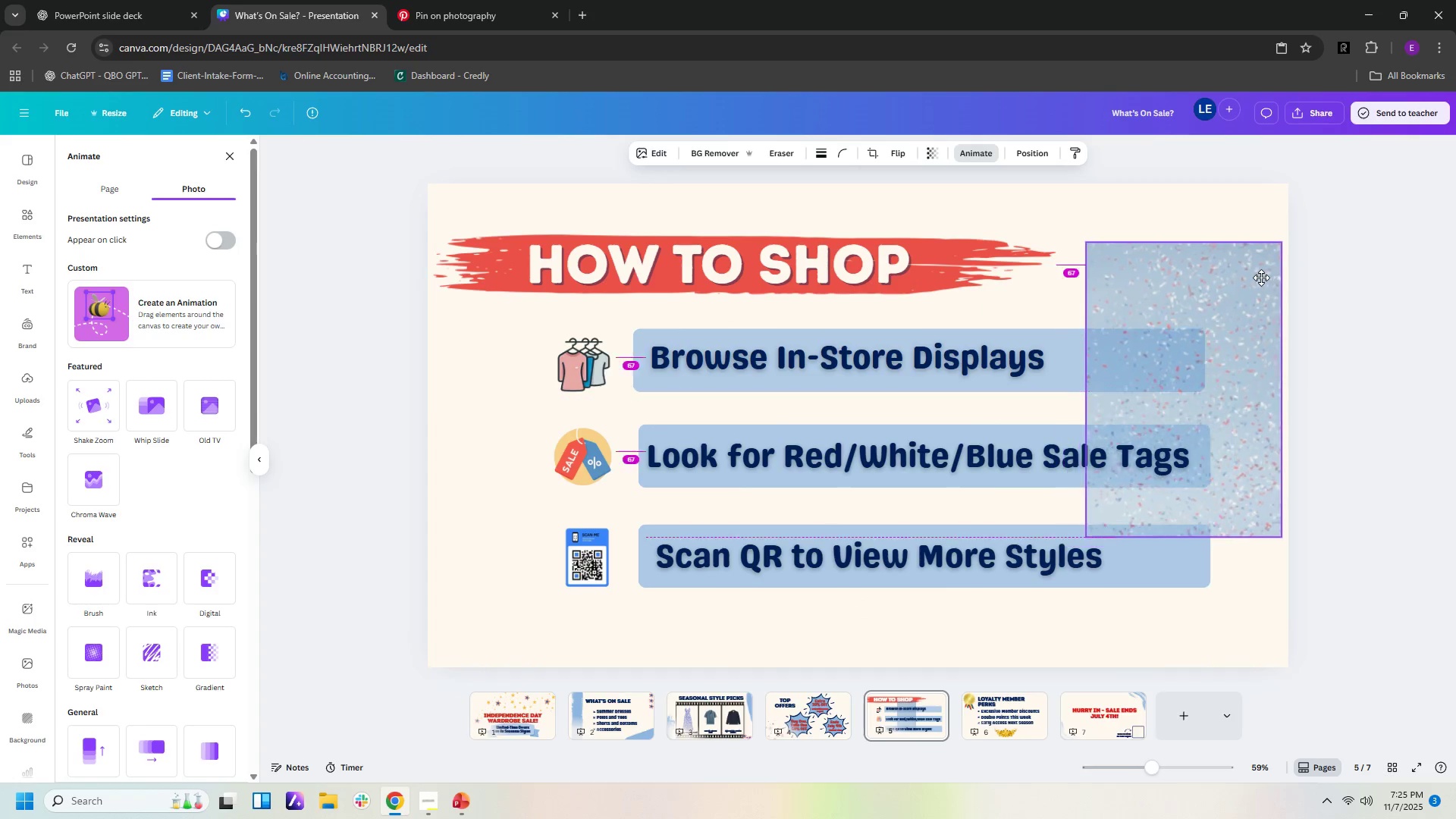 
left_click([671, 610])
 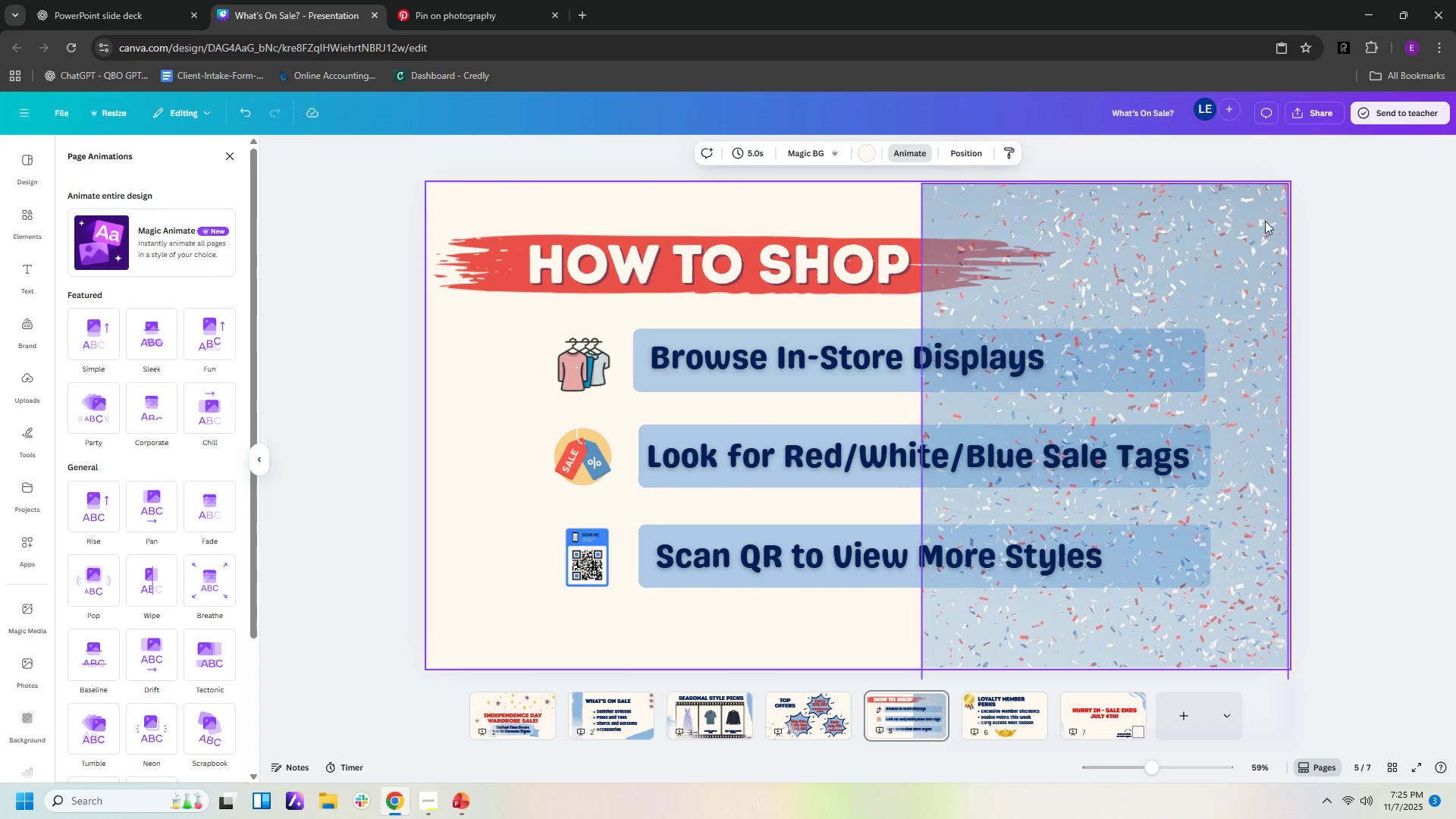 
left_click([1263, 222])
 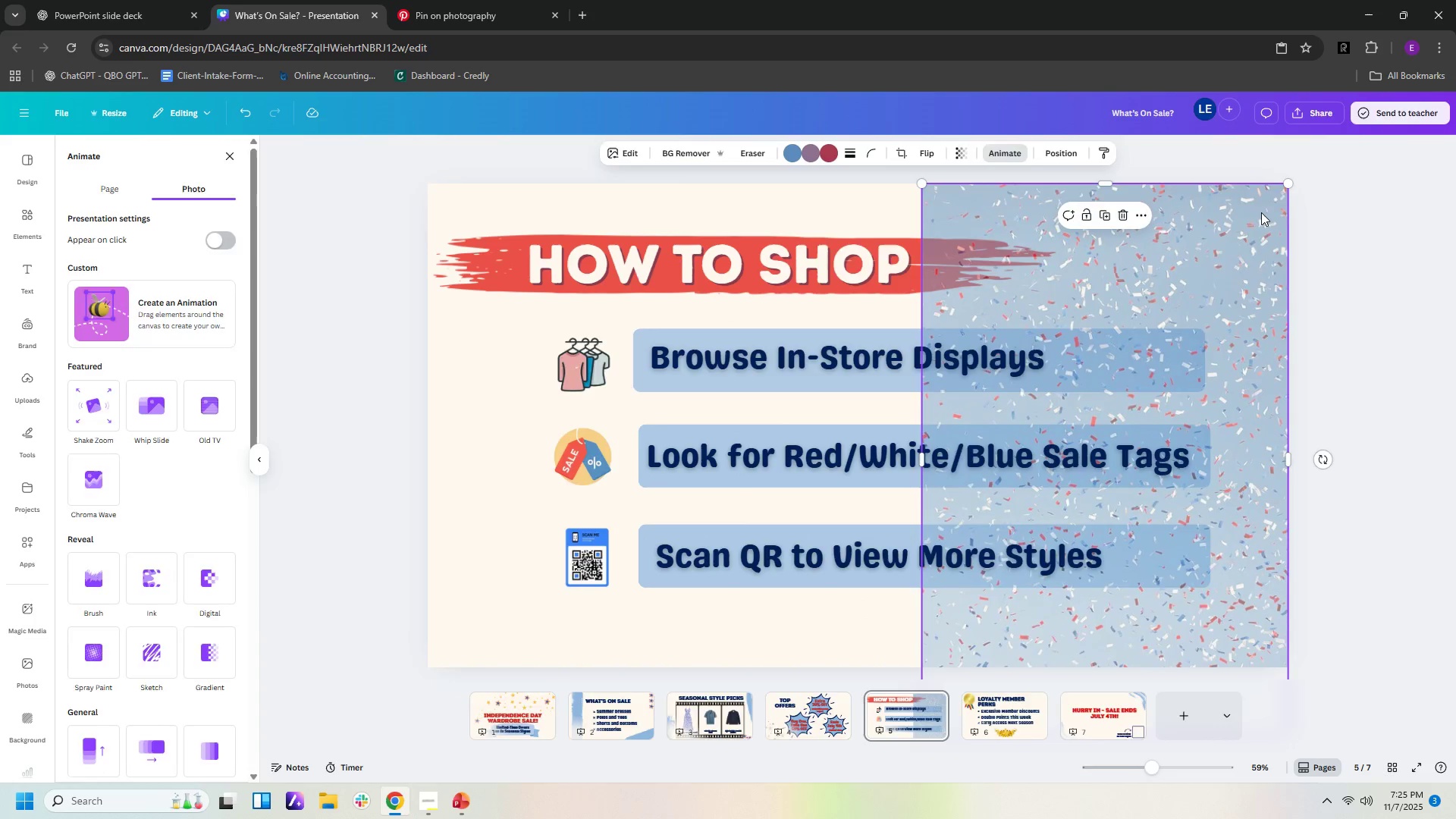 
key(Delete)
 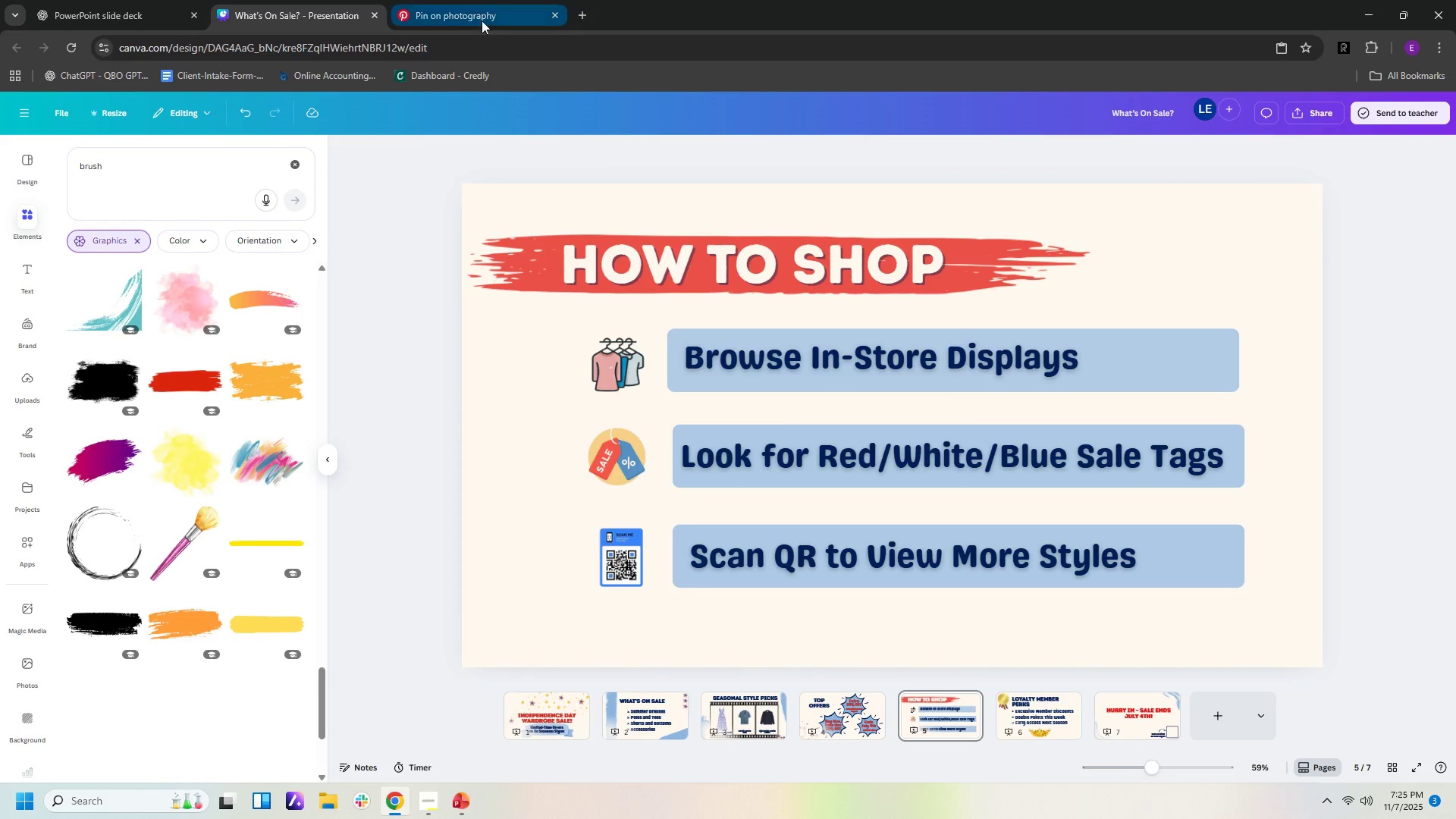 
left_click([482, 19])
 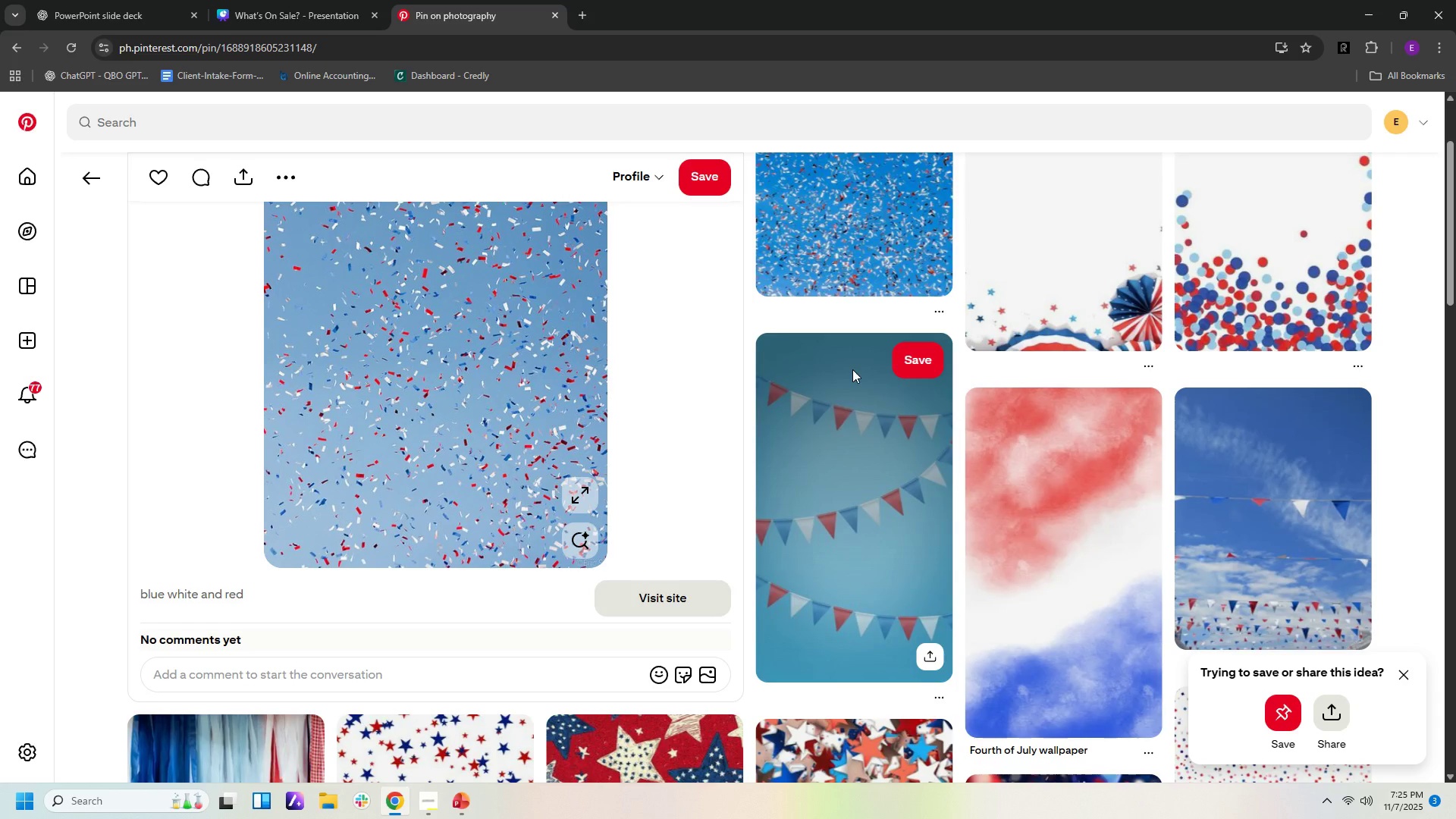 
scroll: coordinate [853, 375], scroll_direction: down, amount: 4.0
 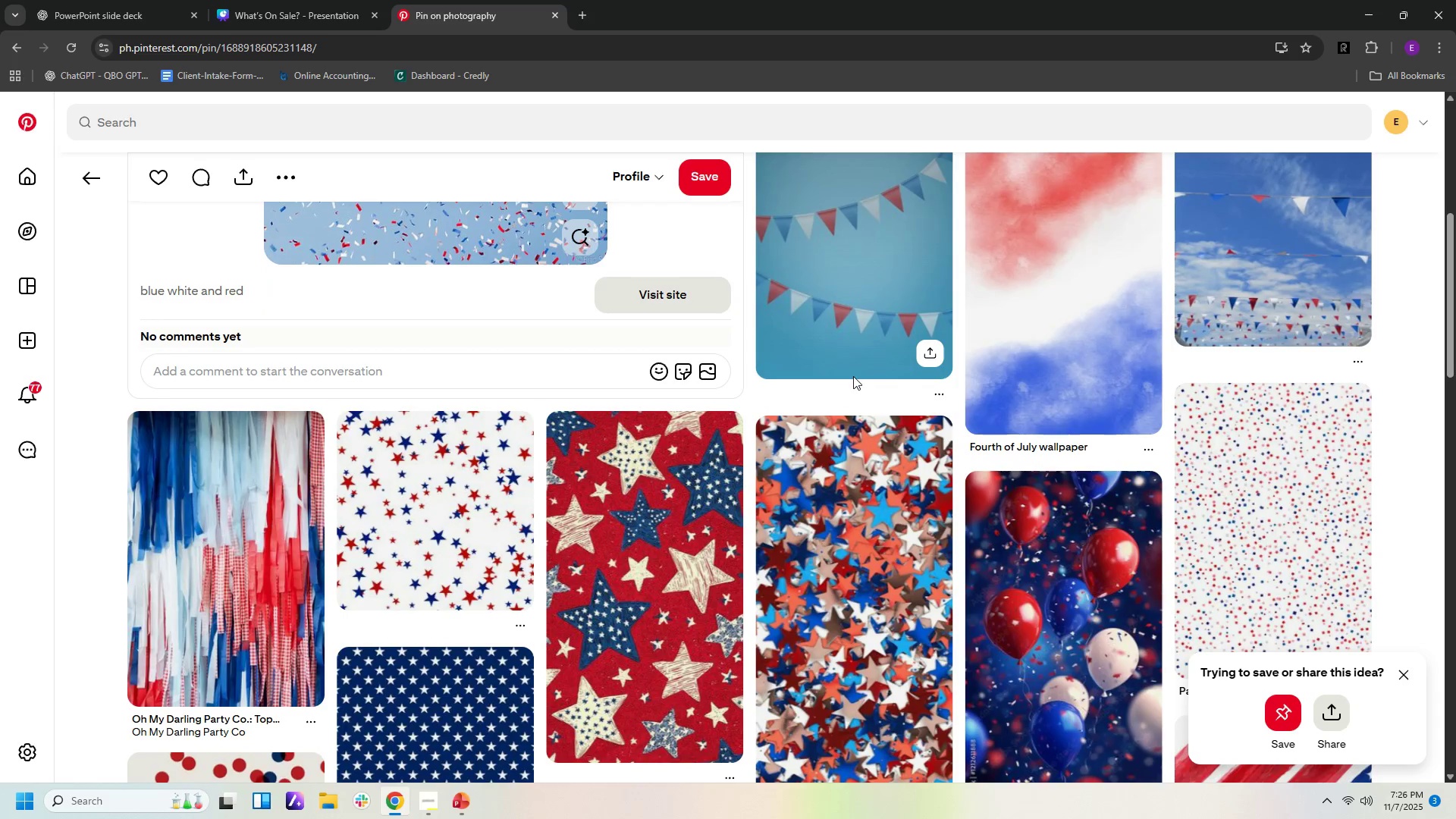 
scroll: coordinate [849, 361], scroll_direction: up, amount: 6.0
 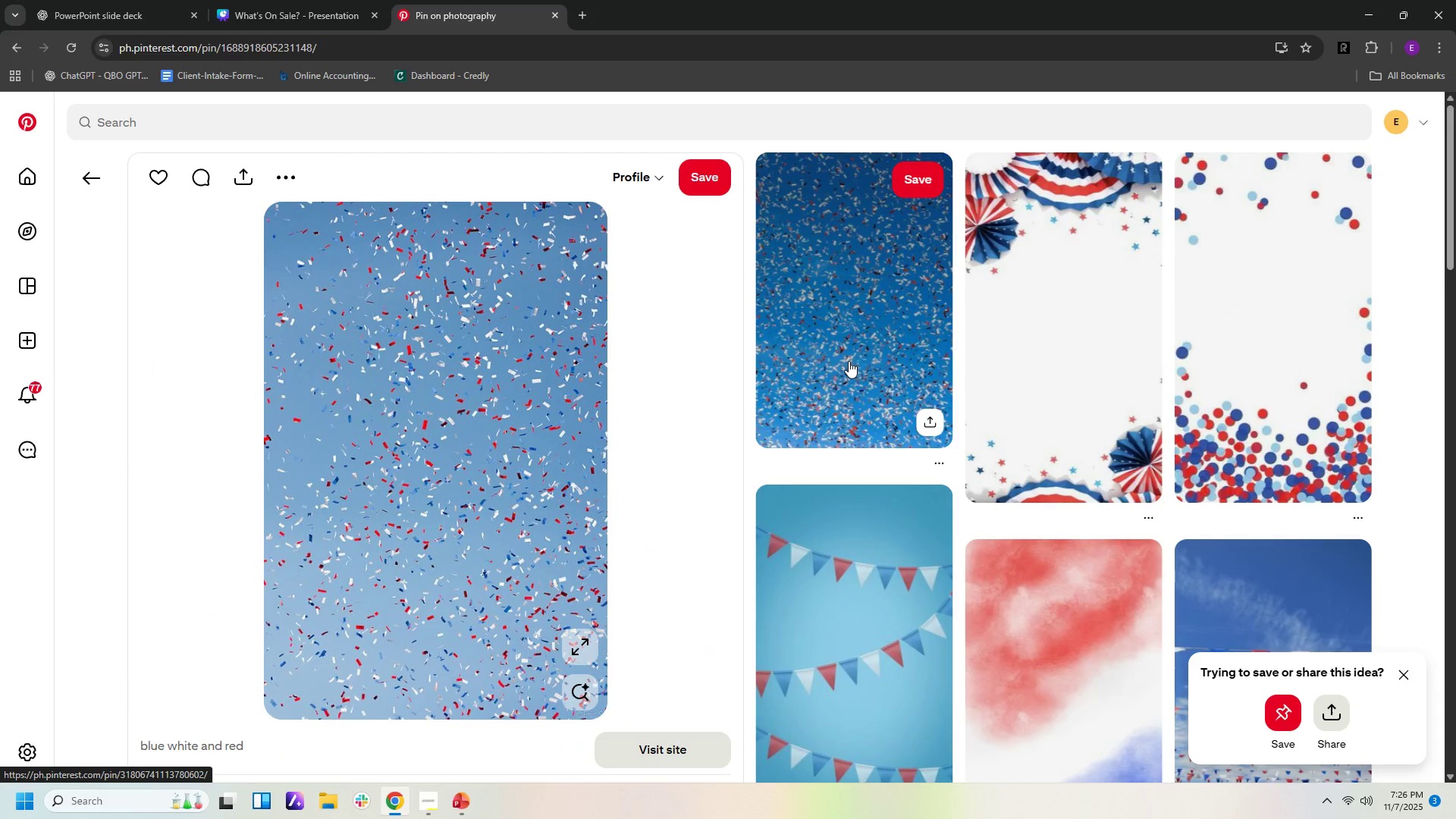 
scroll: coordinate [690, 389], scroll_direction: down, amount: 25.0
 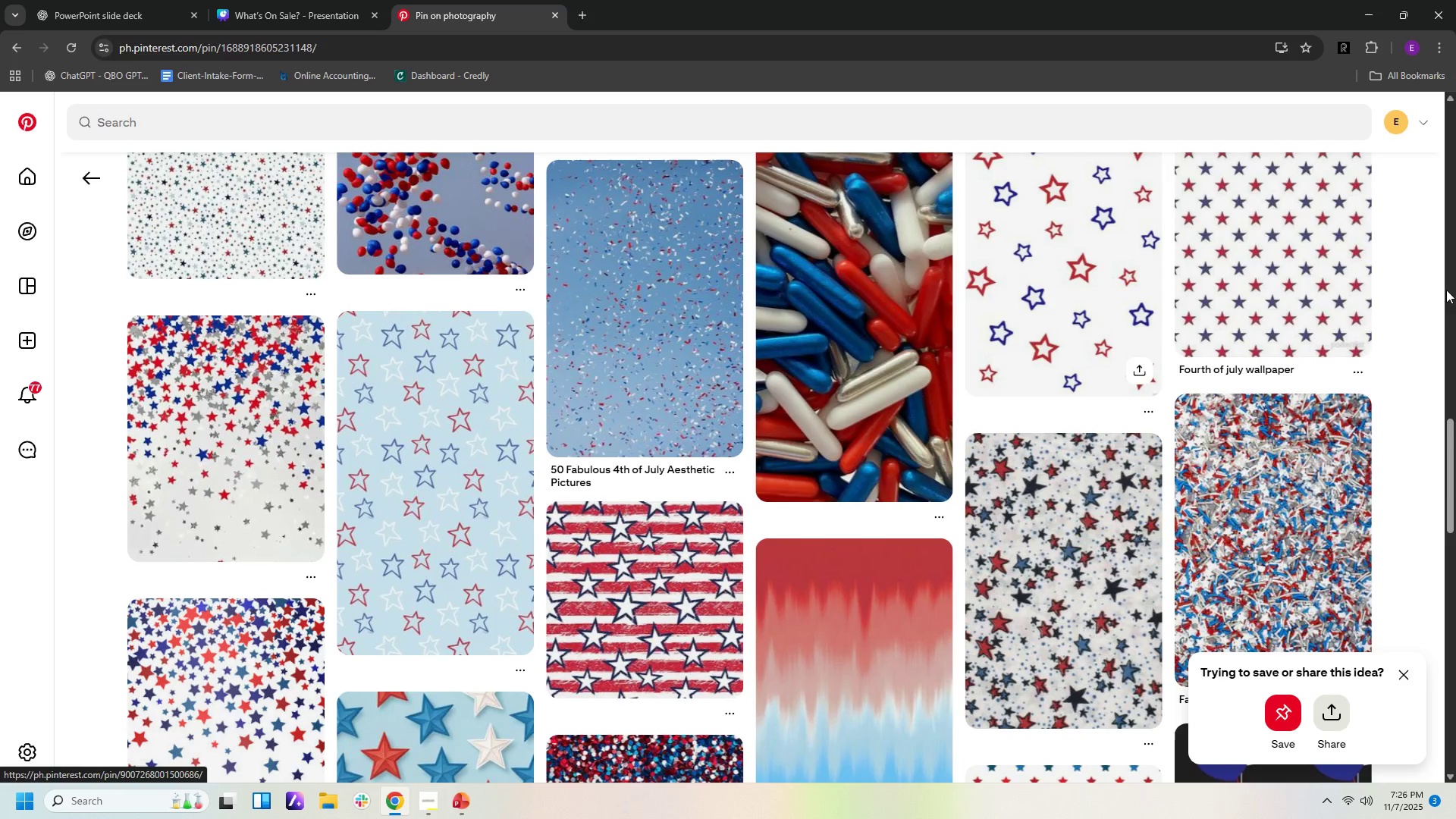 
scroll: coordinate [1392, 353], scroll_direction: down, amount: 3.0
 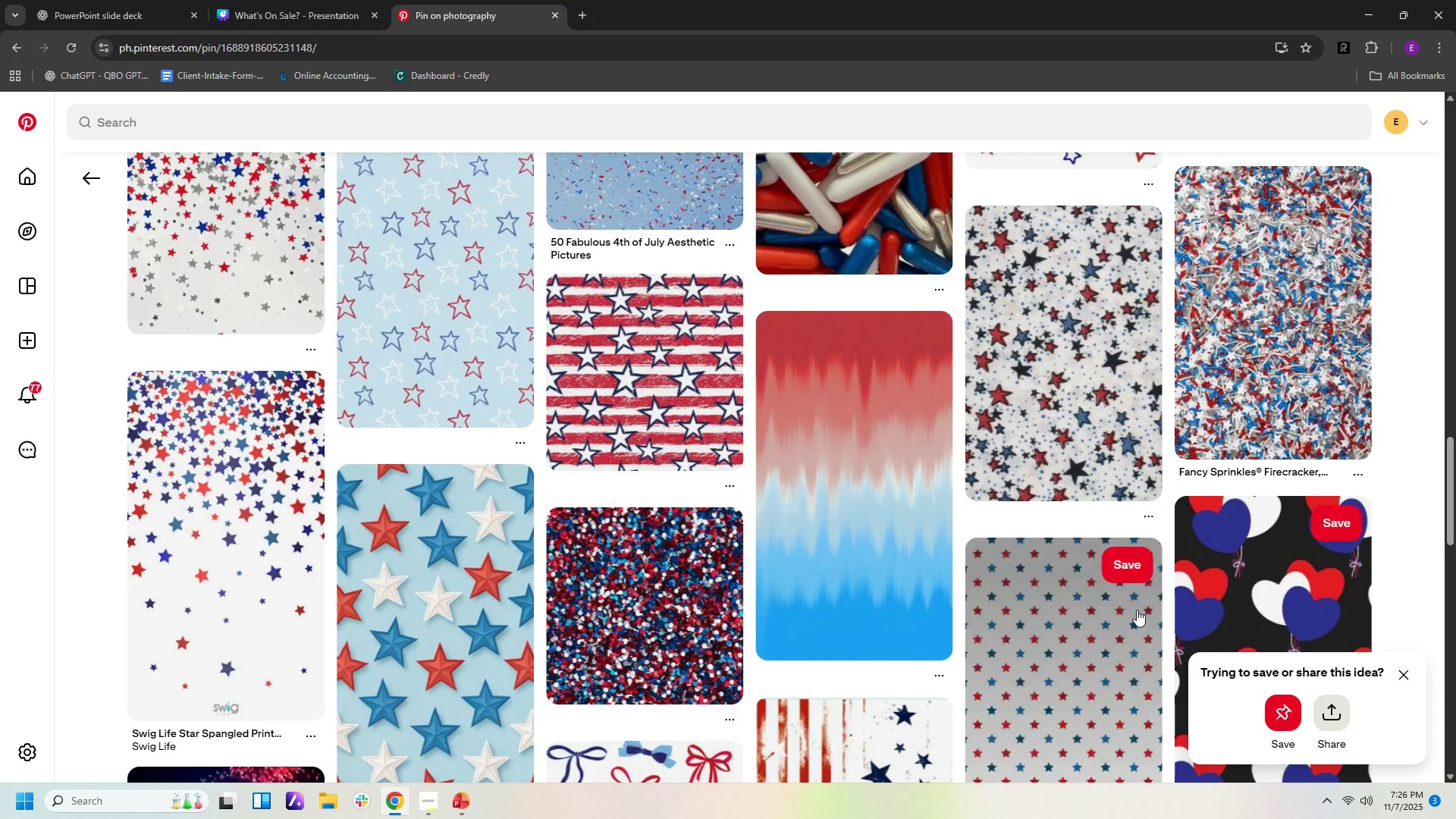 
left_click([1138, 609])
 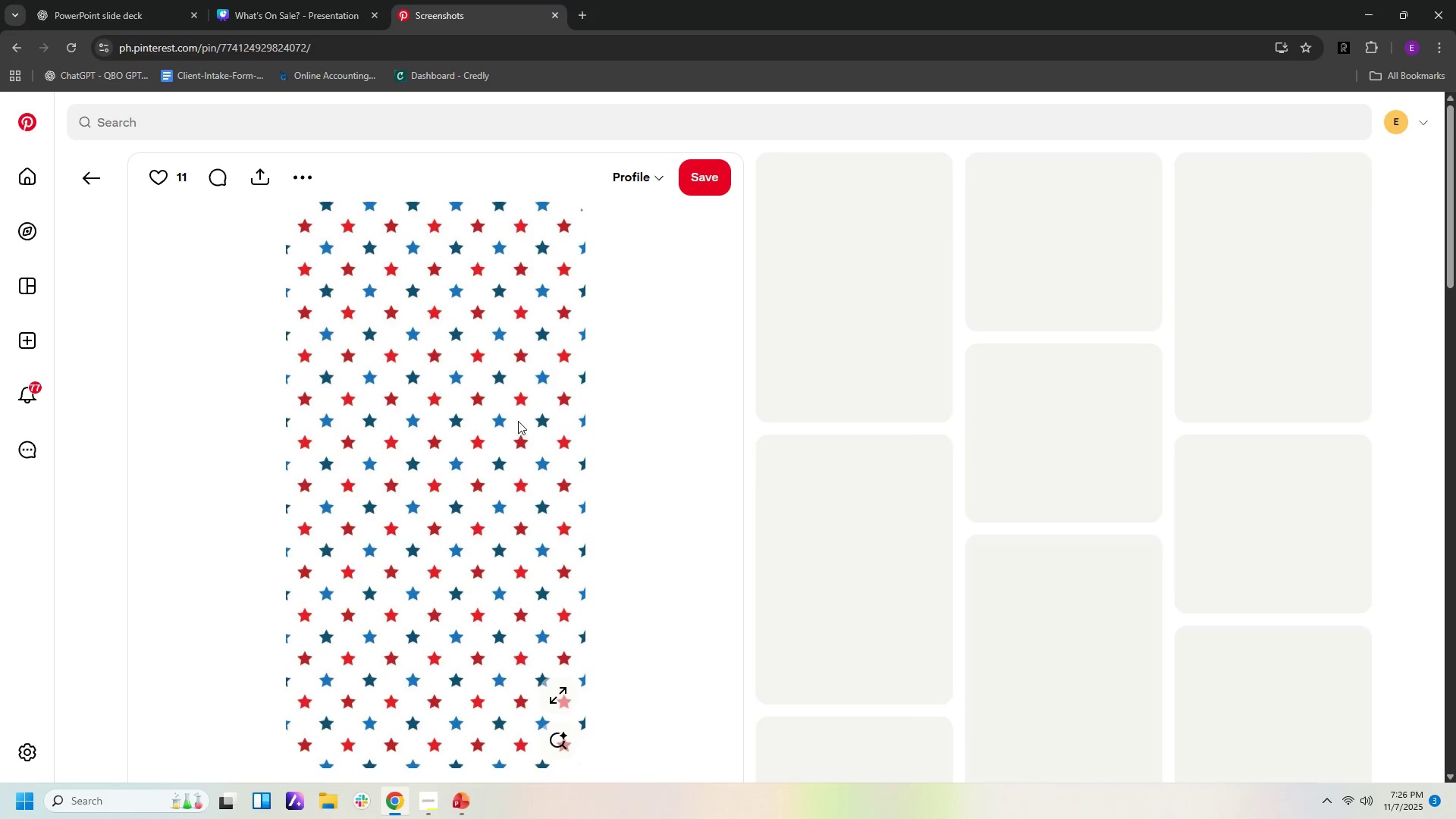 
right_click([518, 421])
 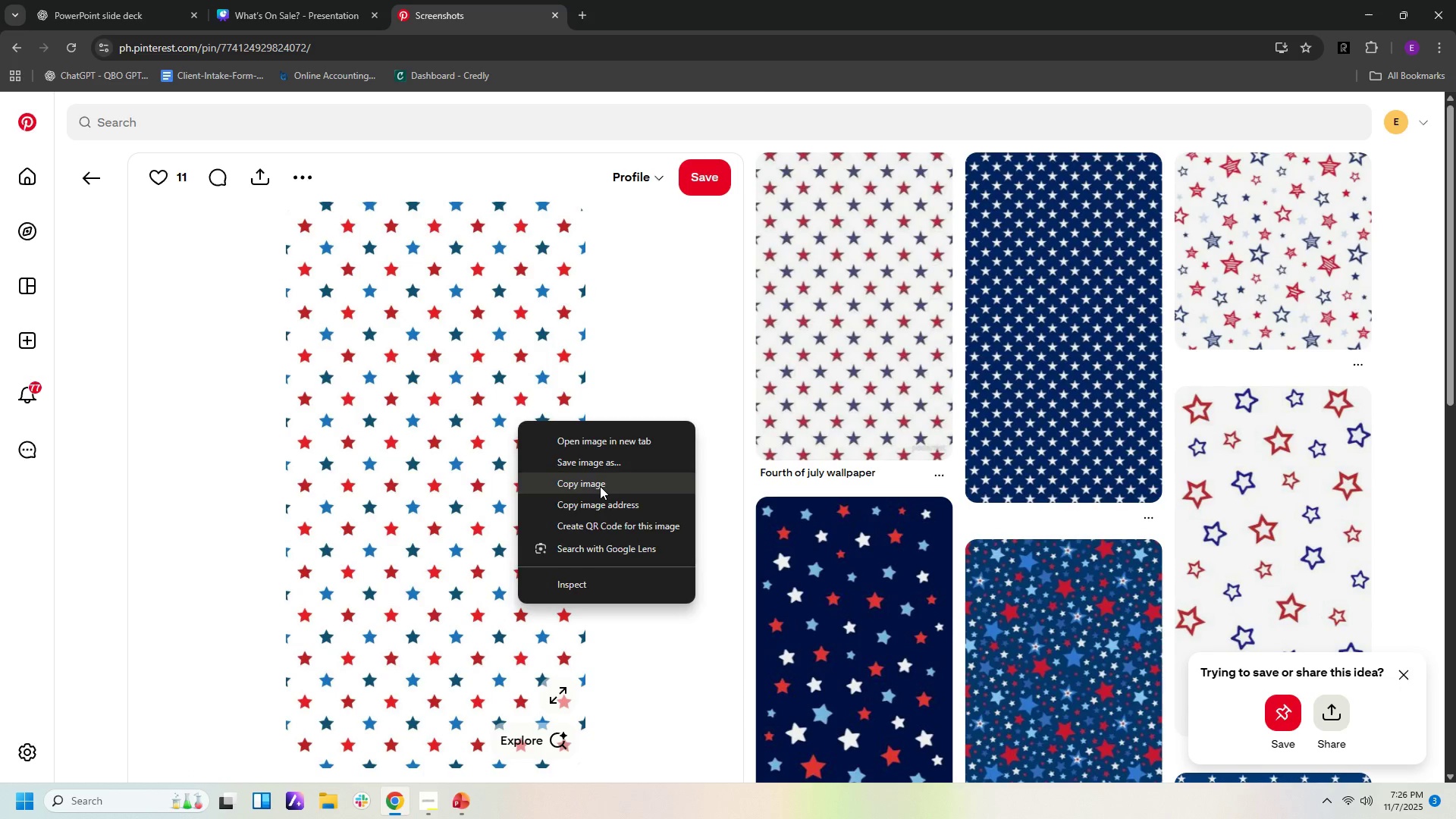 
left_click([600, 486])
 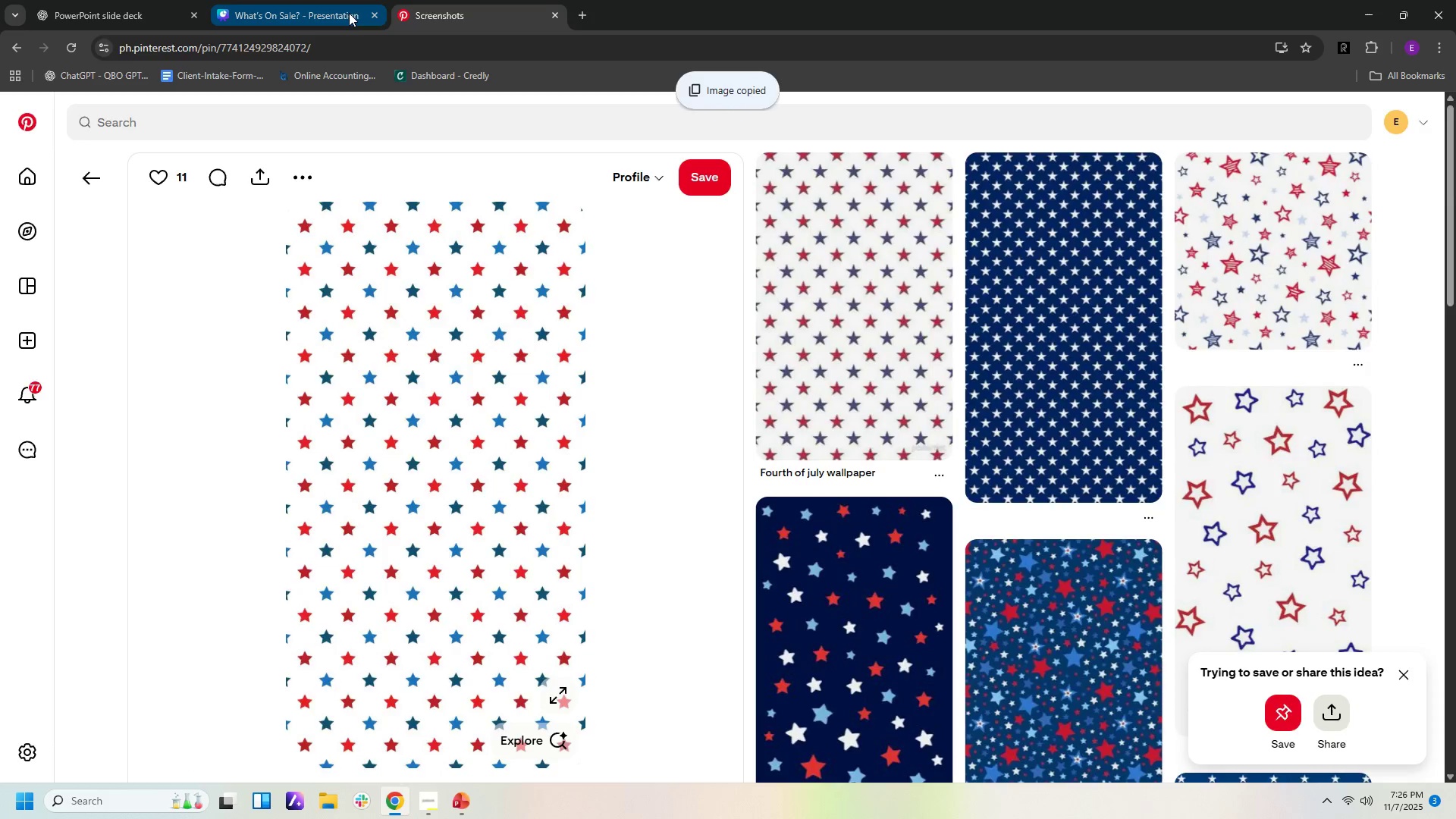 
left_click([349, 13])
 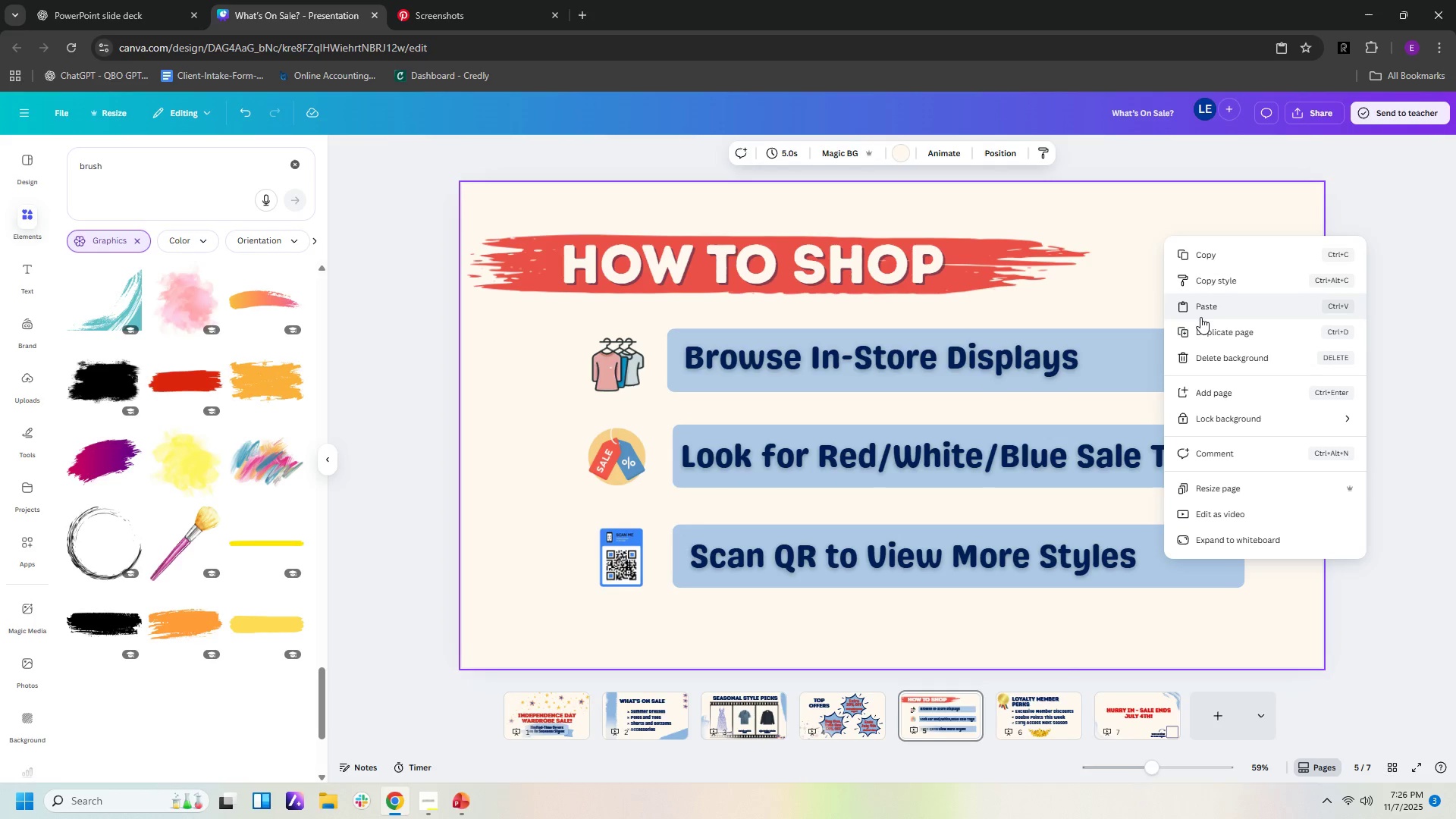 
left_click([1213, 303])
 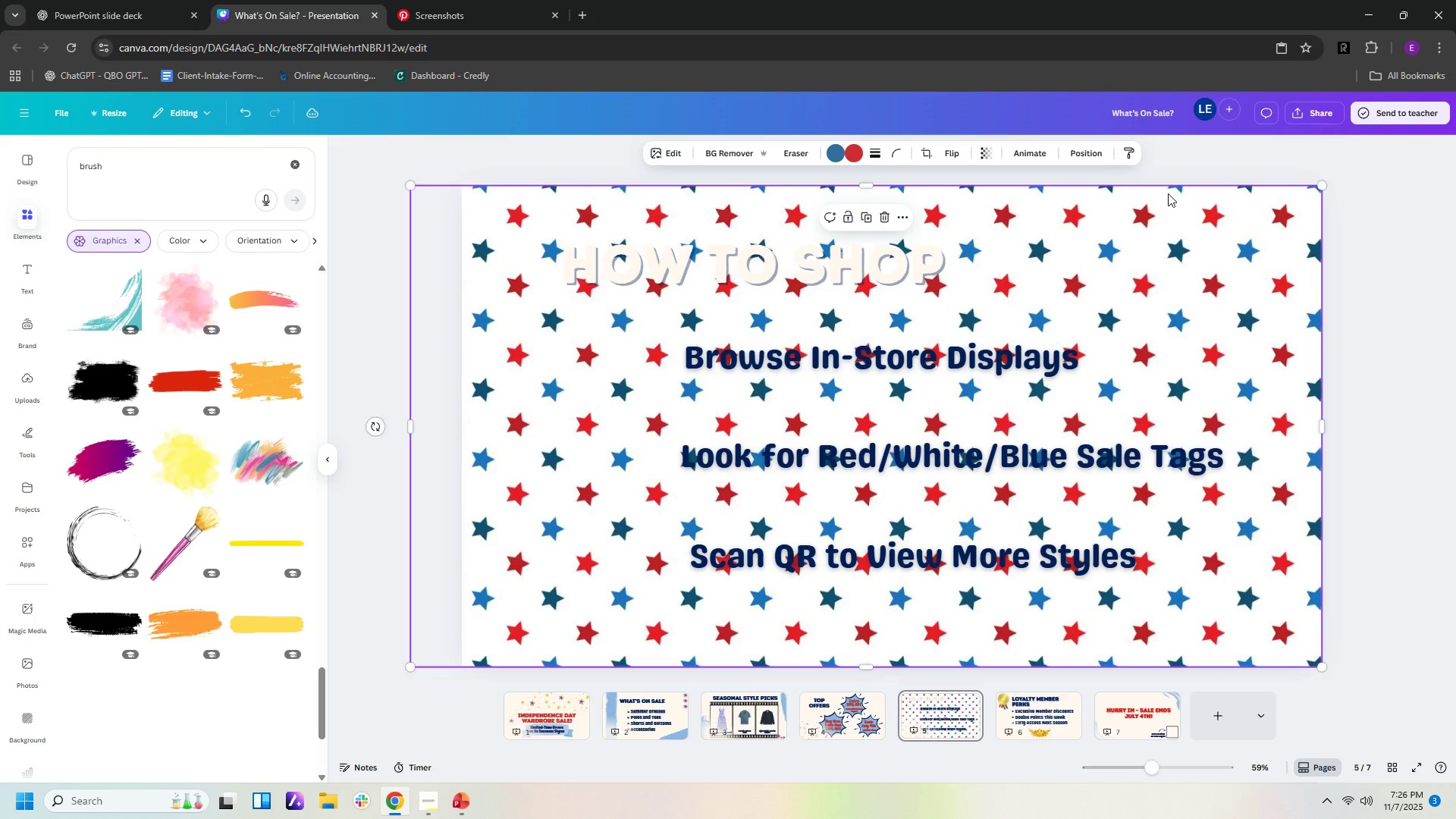 
wait(21.91)
 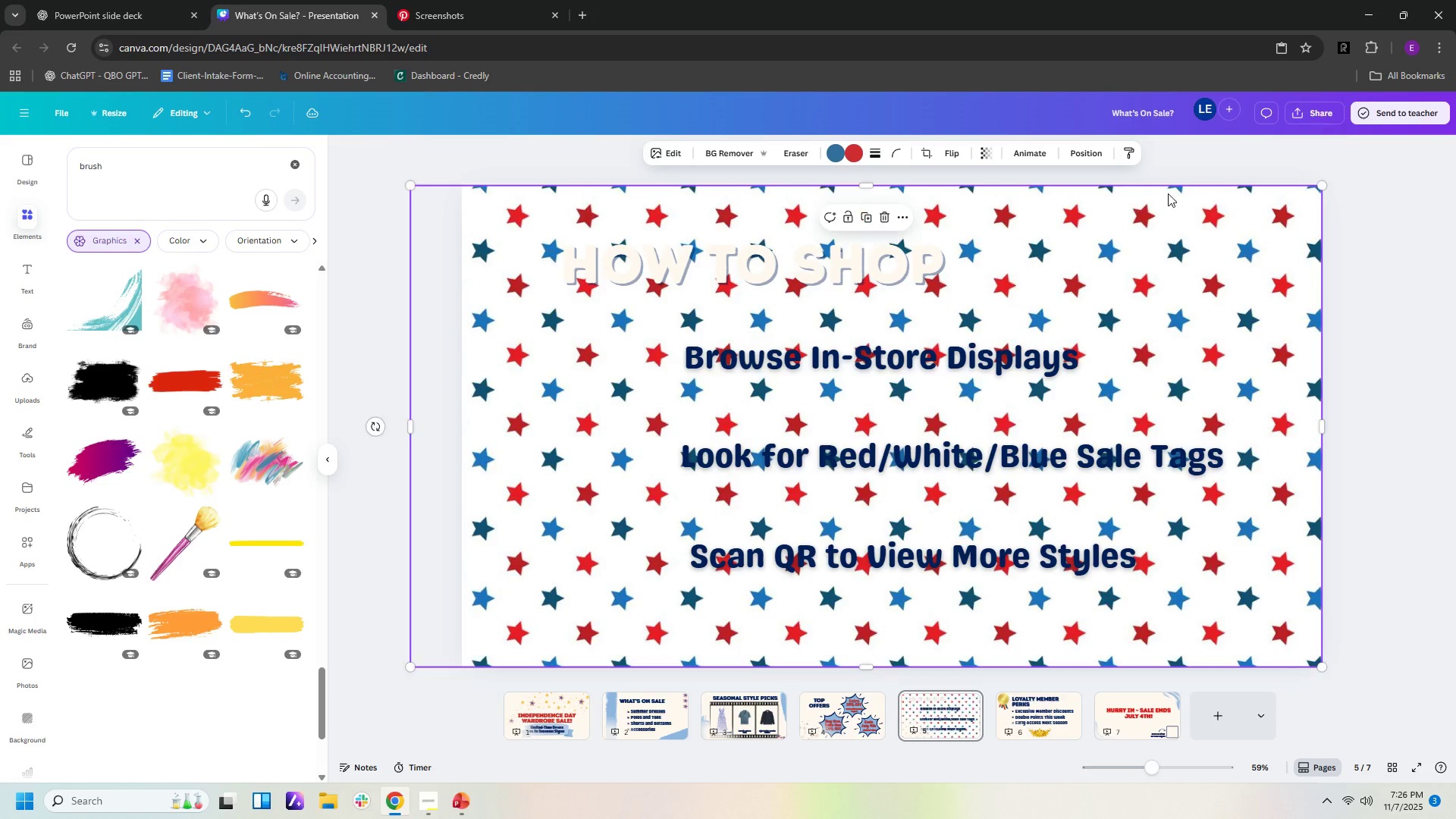 
left_click([979, 155])
 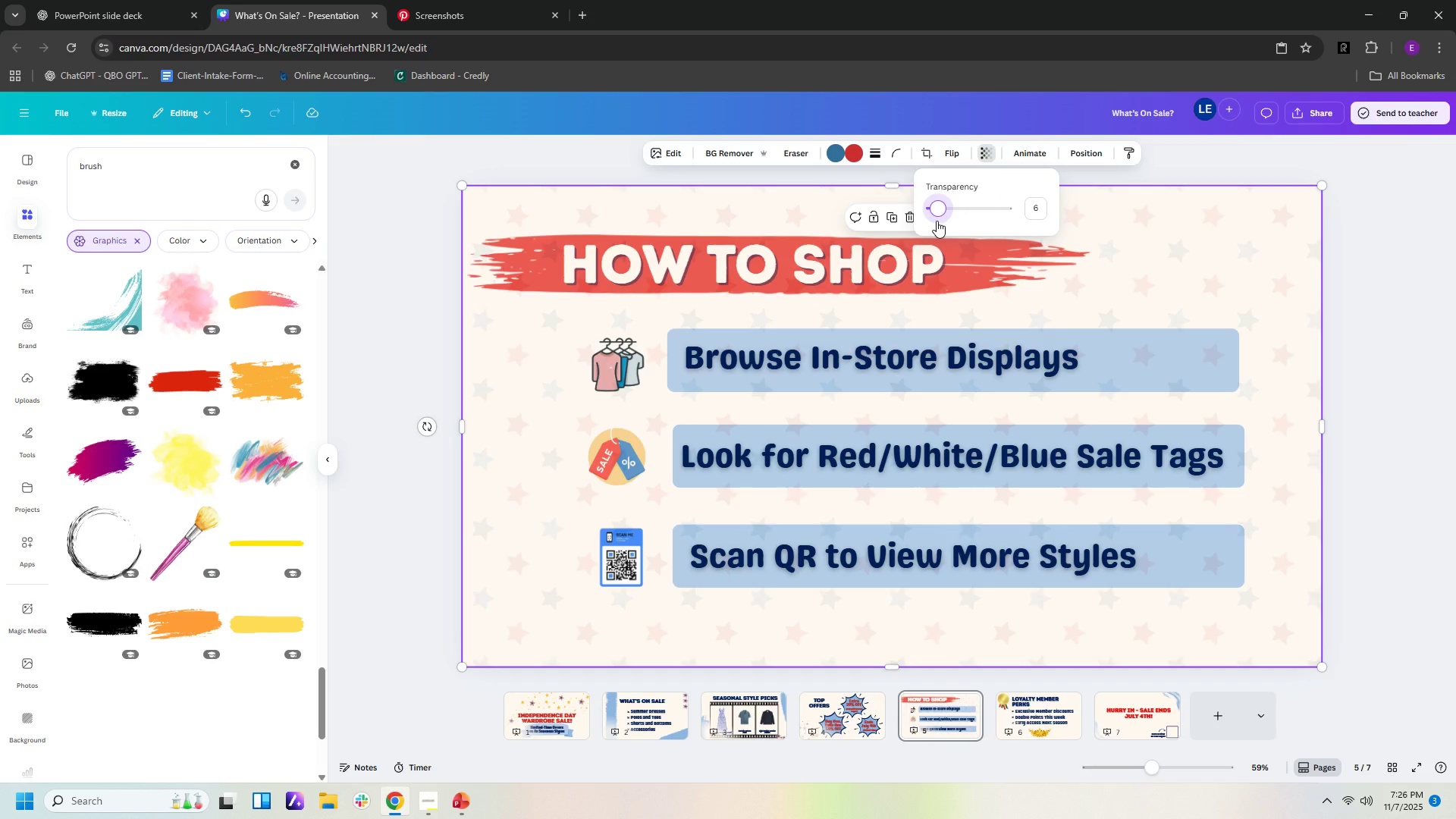 
wait(10.69)
 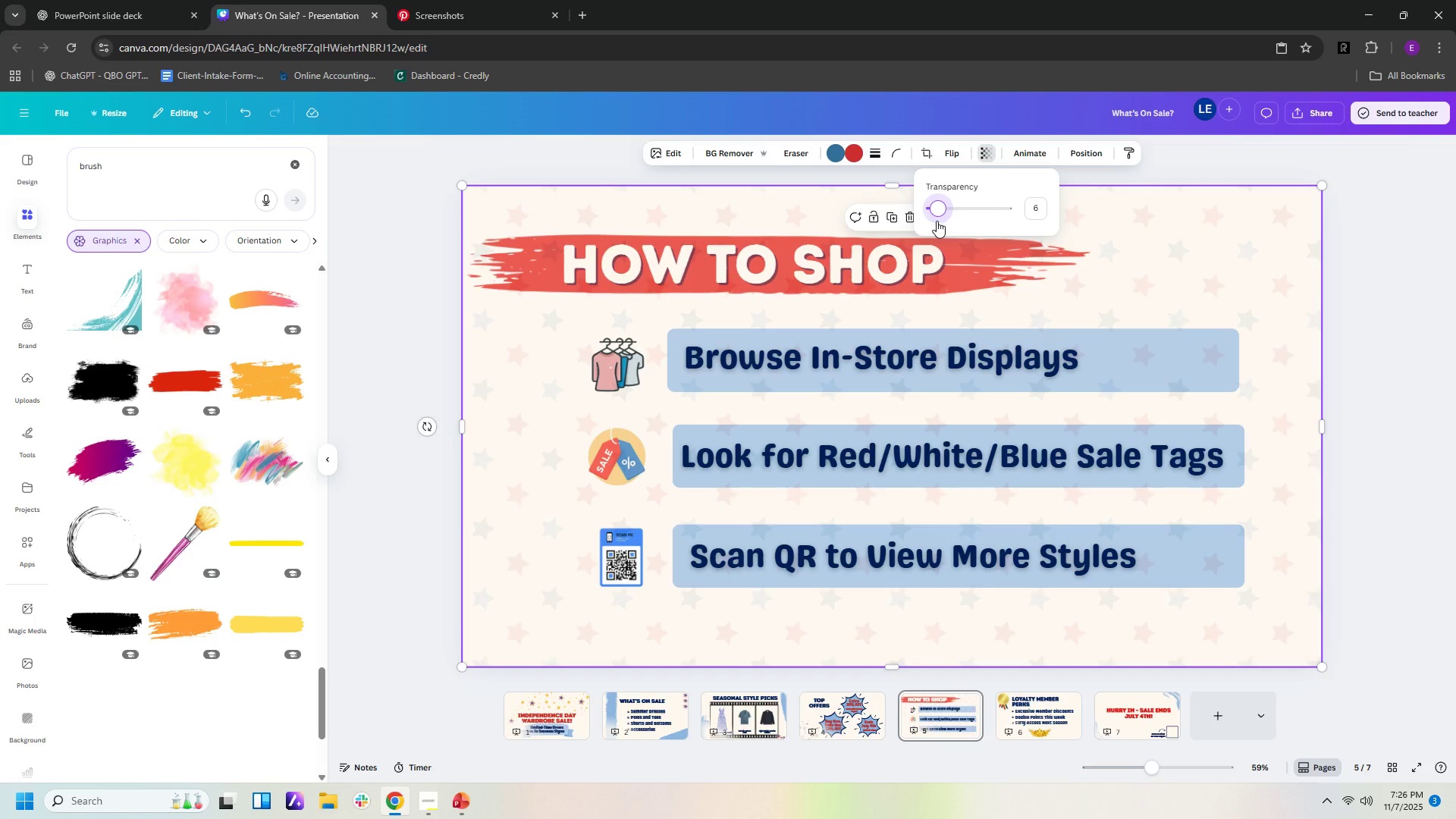 
left_click([1247, 264])
 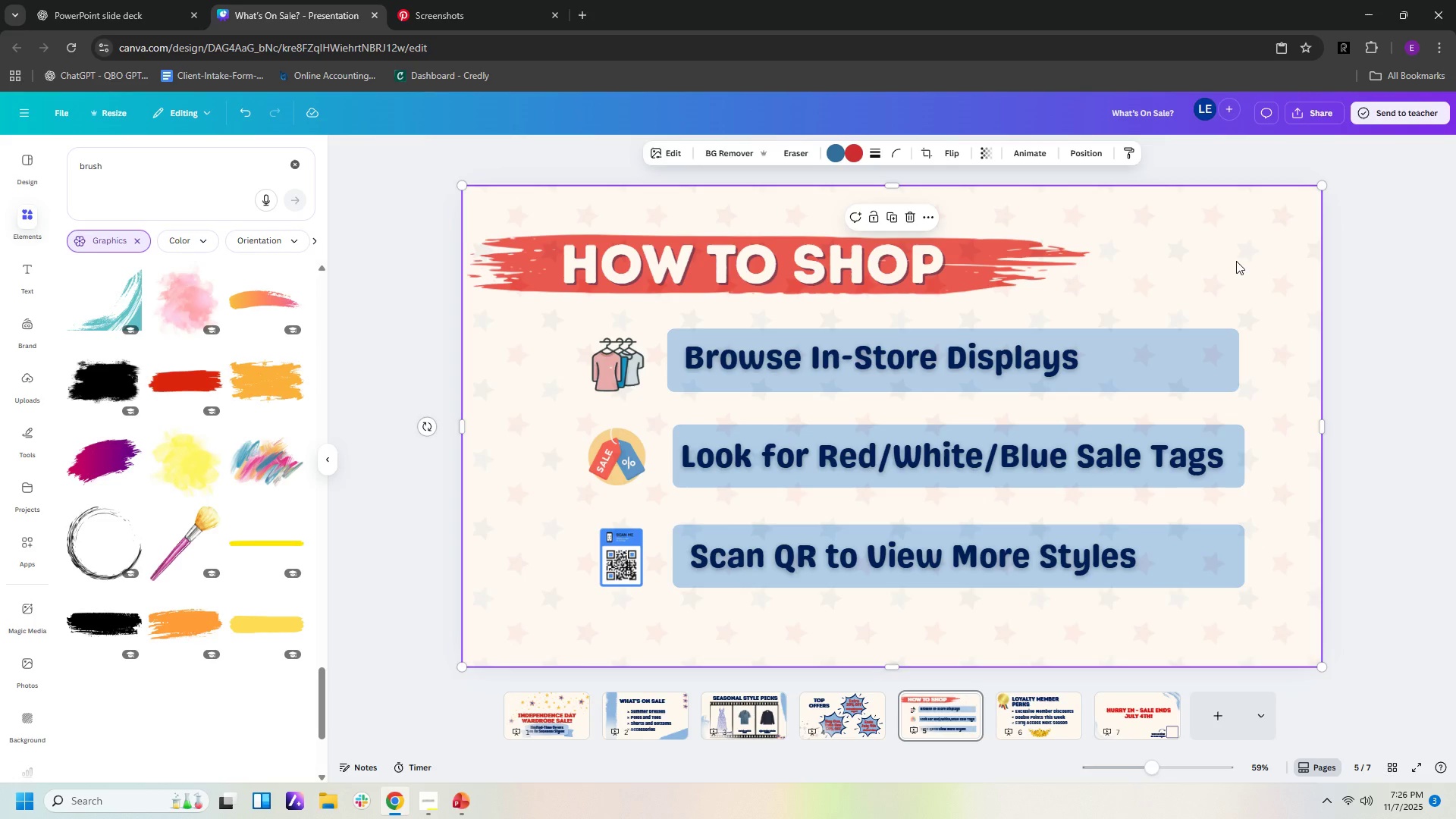 
key(Control+C)
 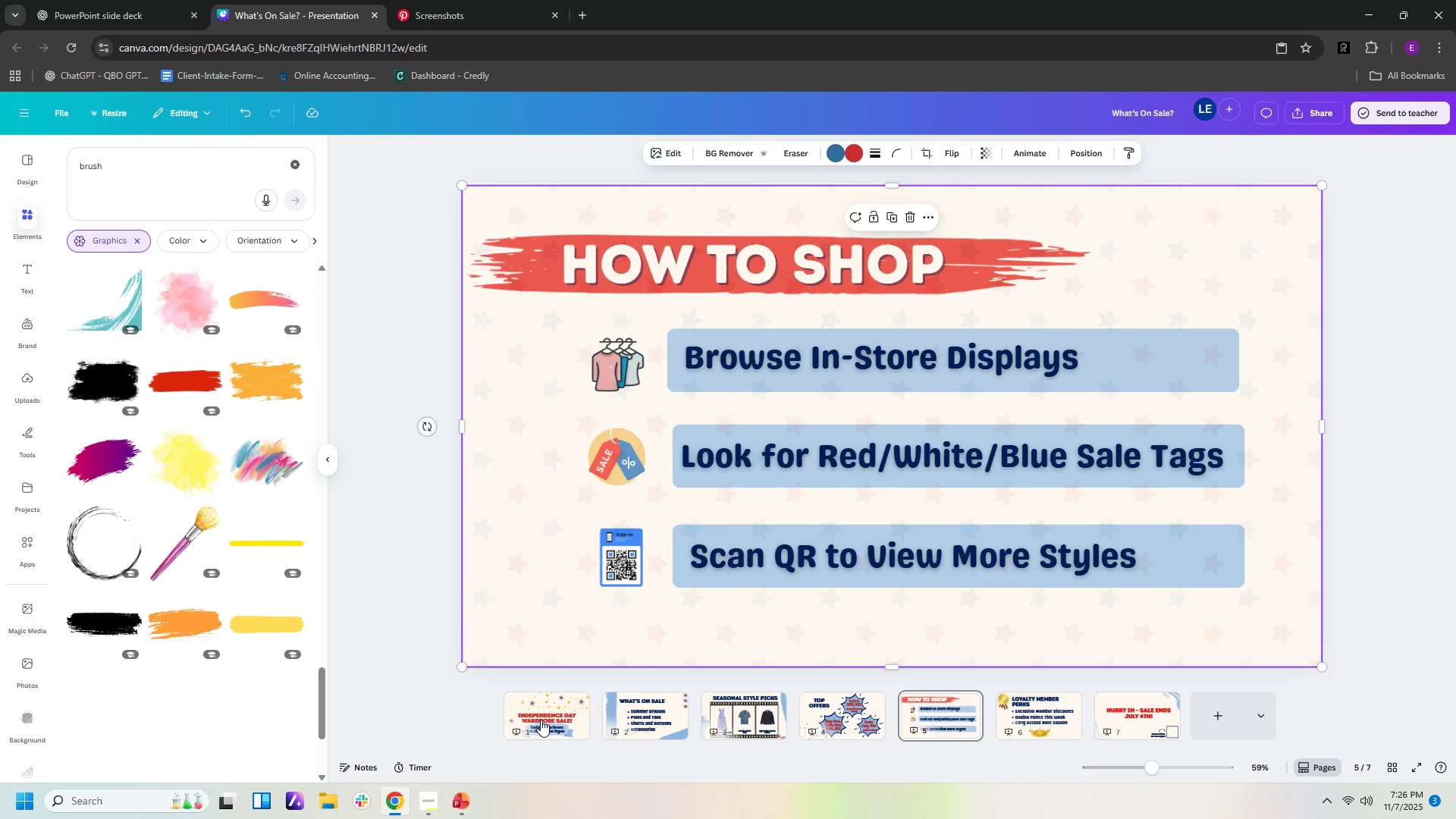 
left_click([541, 720])
 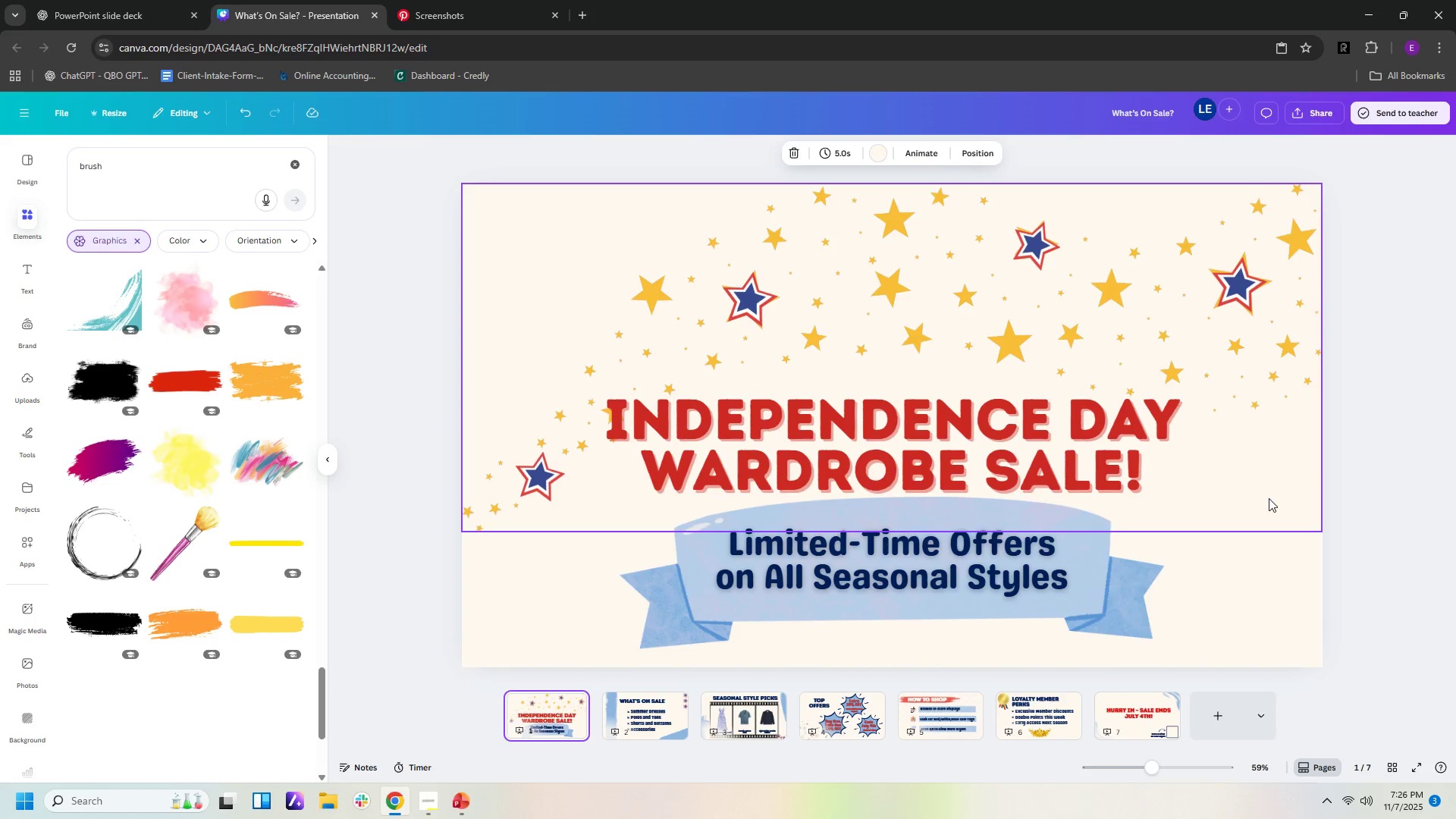 
left_click([1253, 504])
 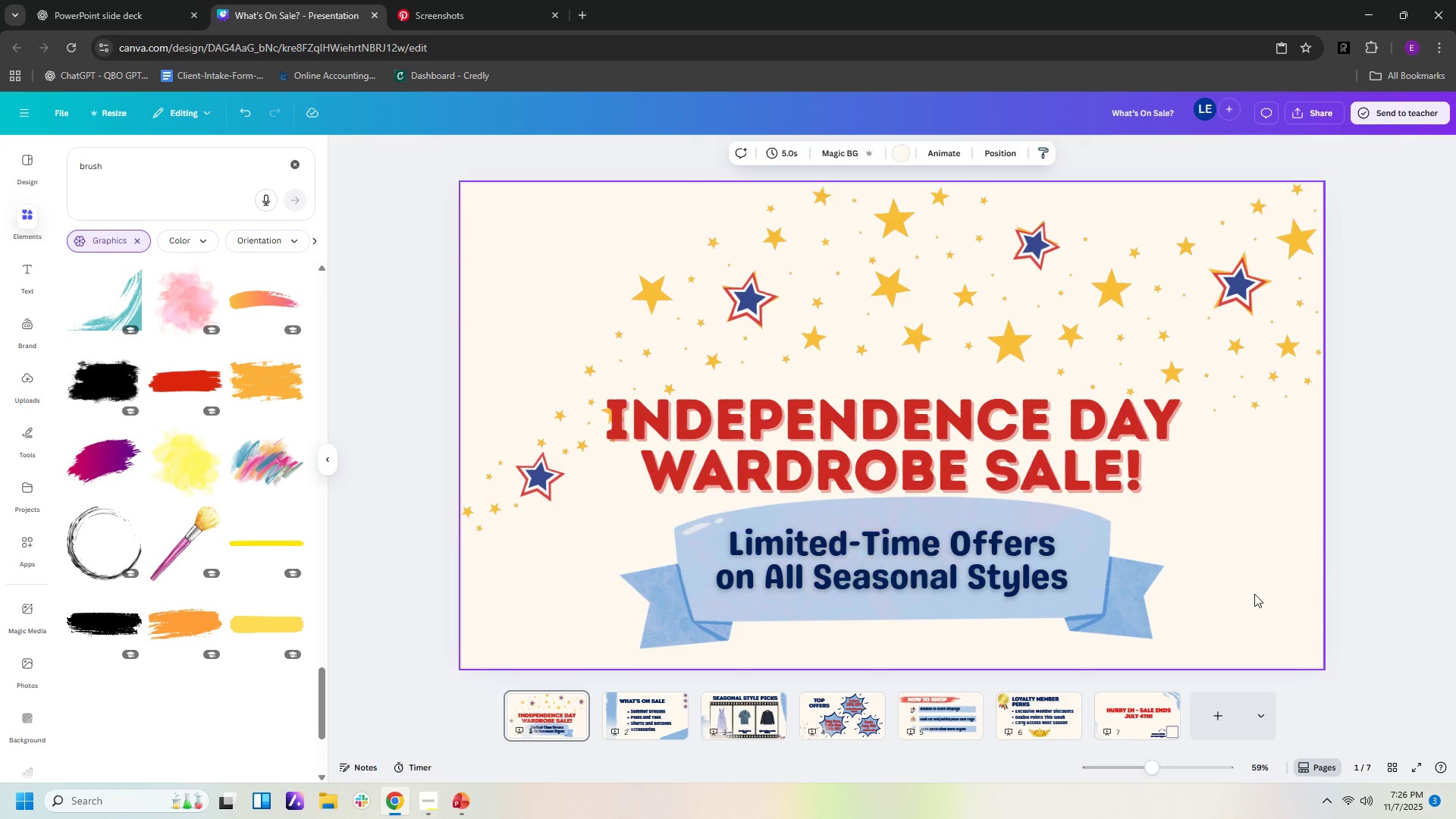 
left_click([1254, 594])
 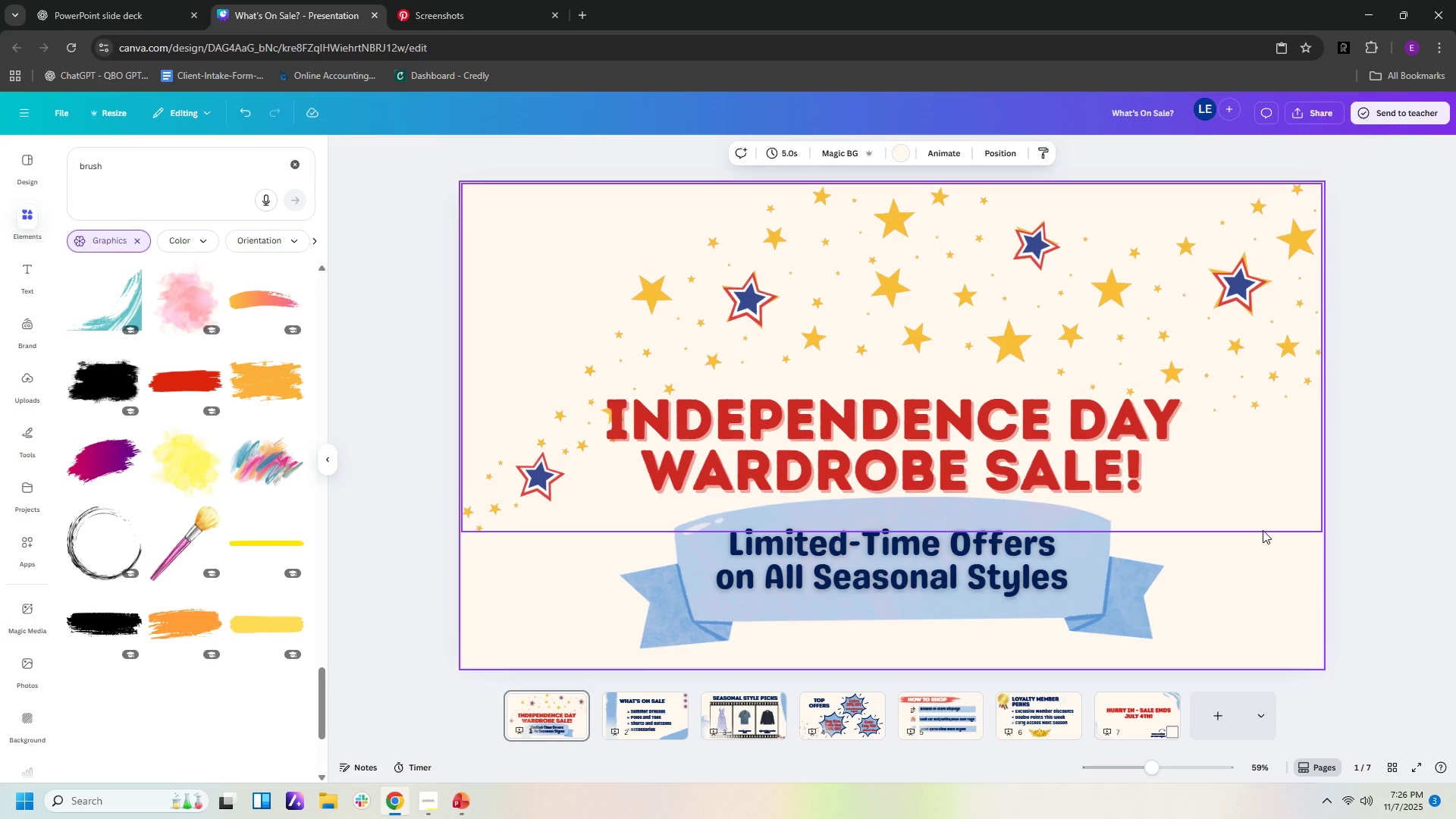 
left_click([1263, 530])
 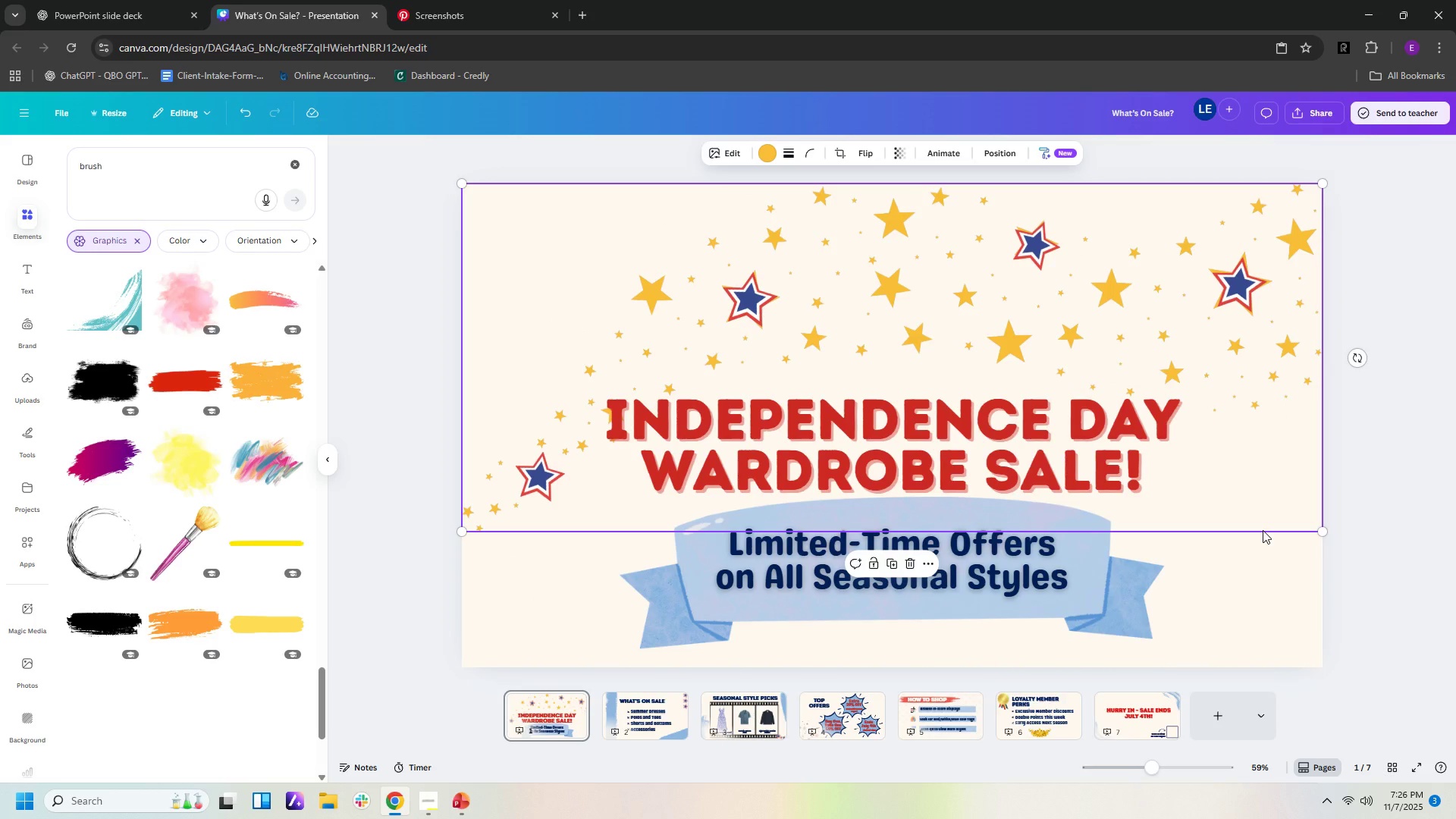 
key(Control+V)
 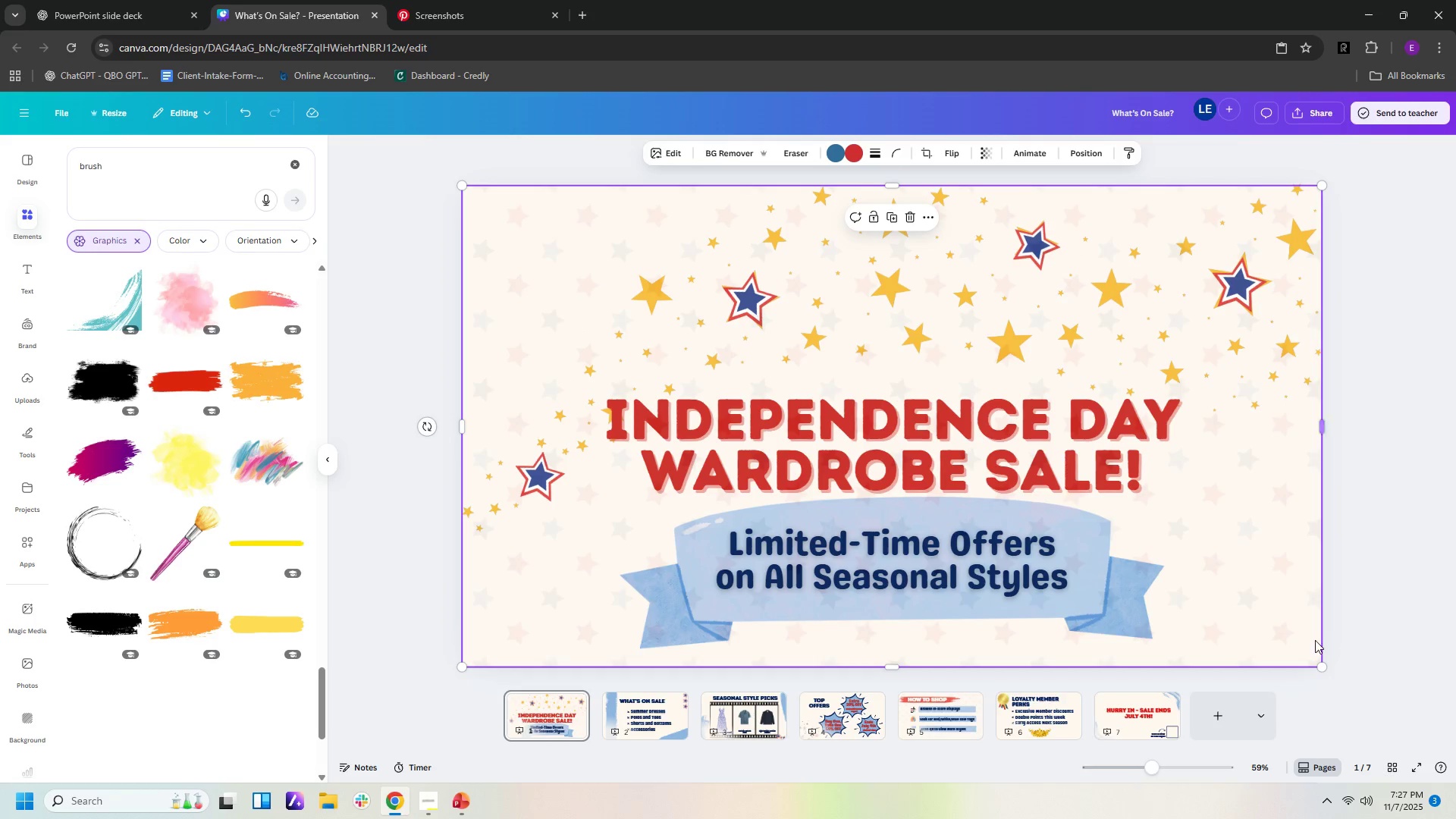 
left_click([638, 722])
 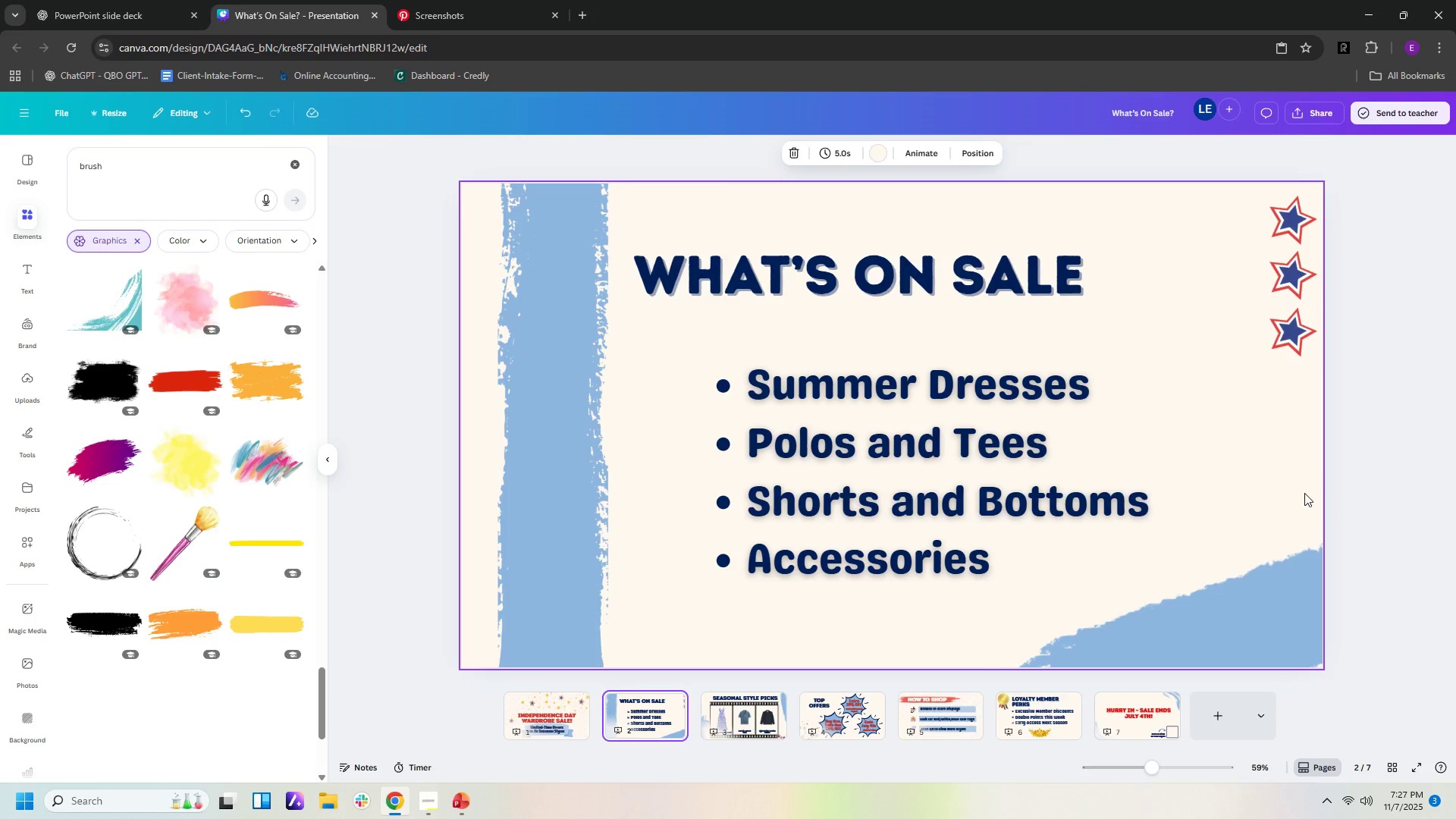 
left_click([1304, 493])
 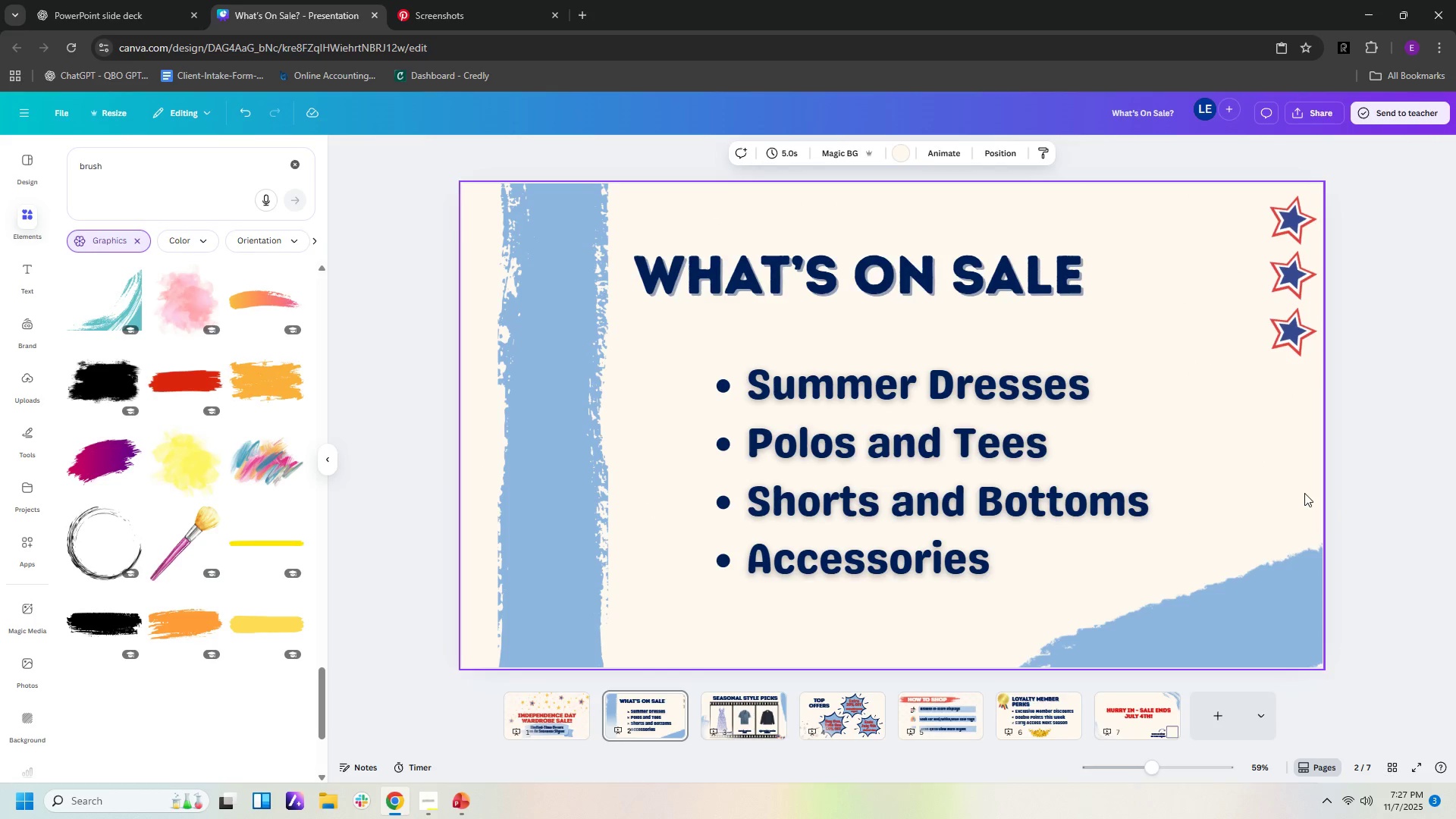 
key(Control+V)
 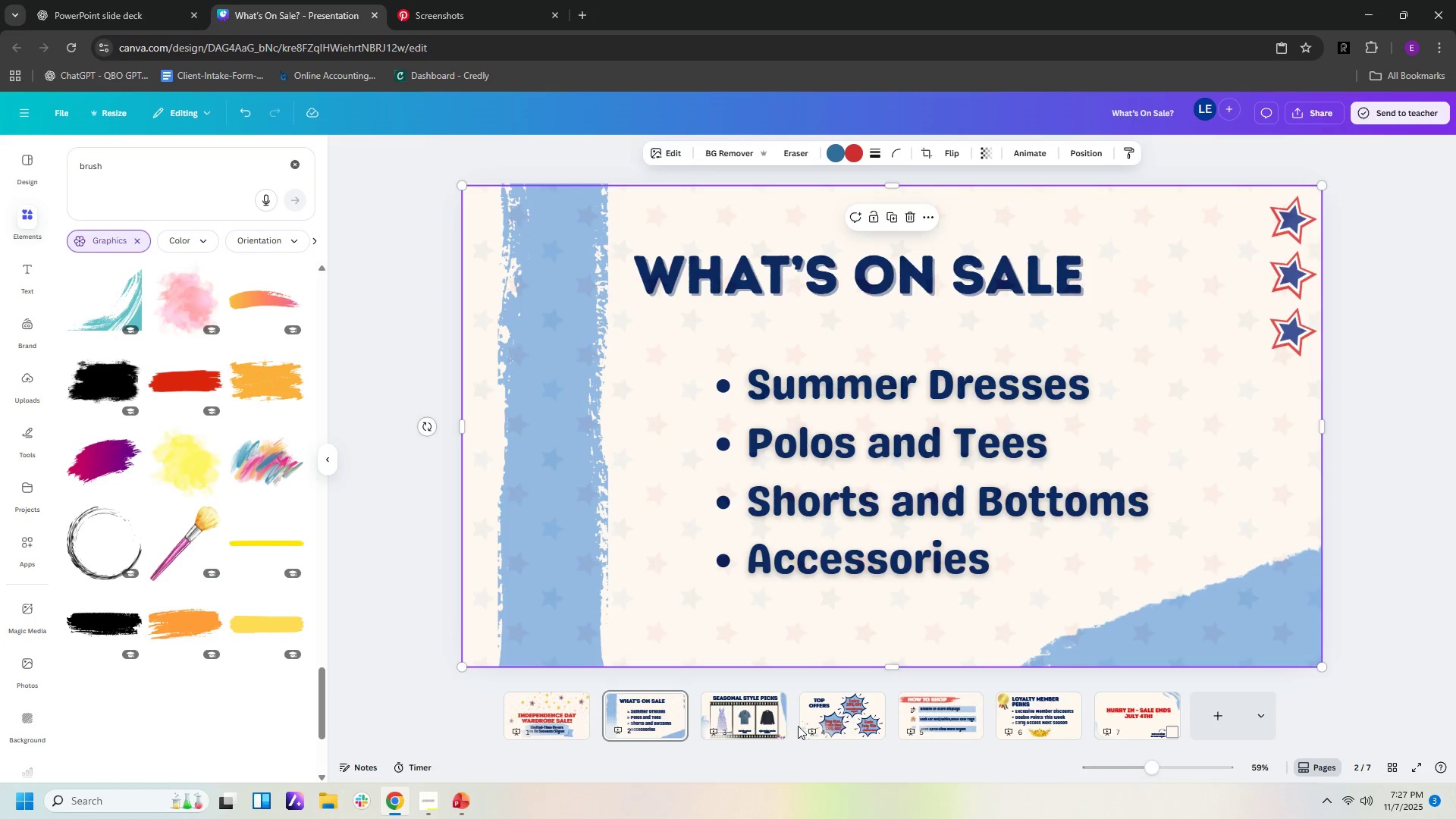 
left_click([768, 720])
 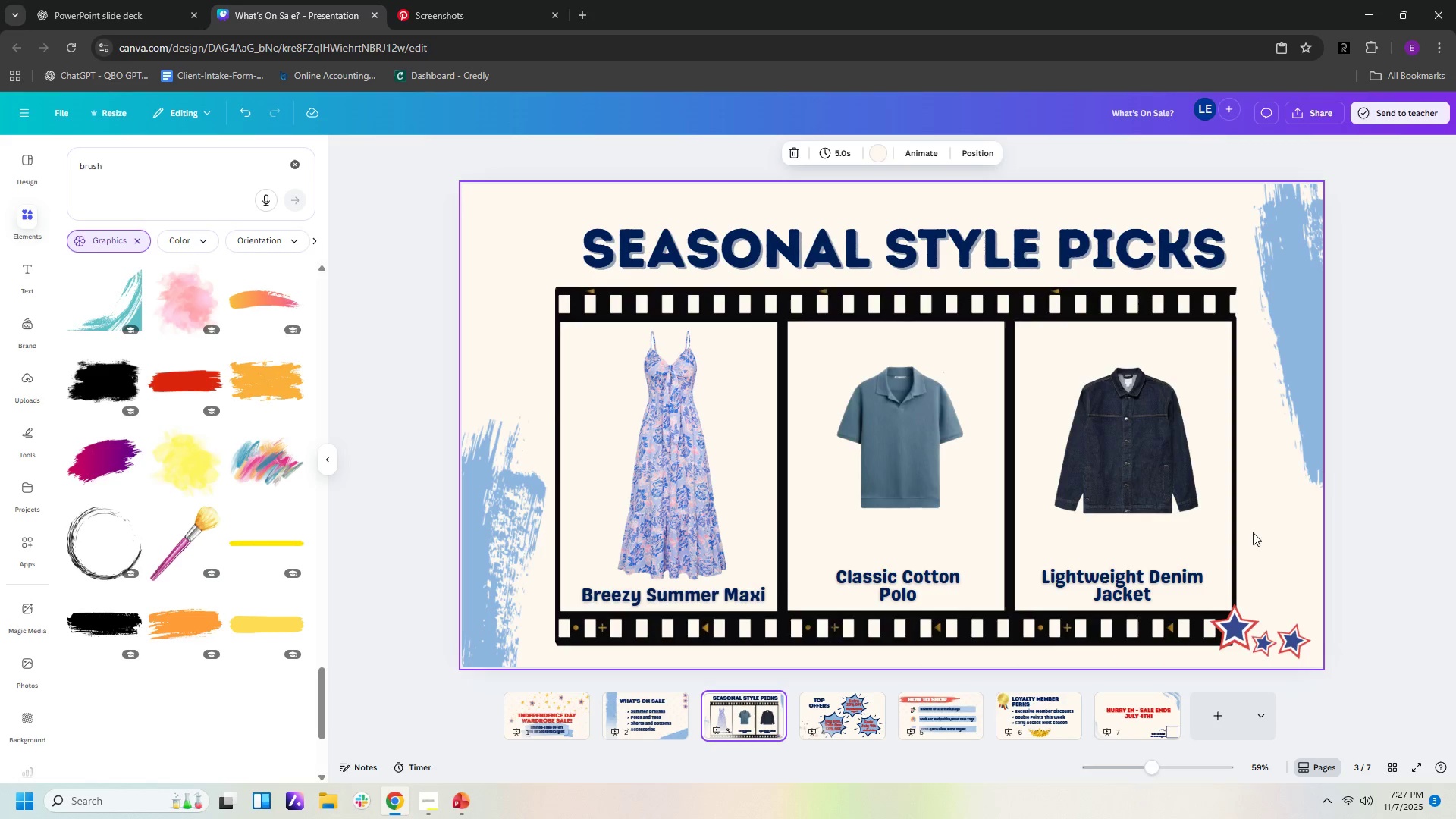 
left_click([1272, 535])
 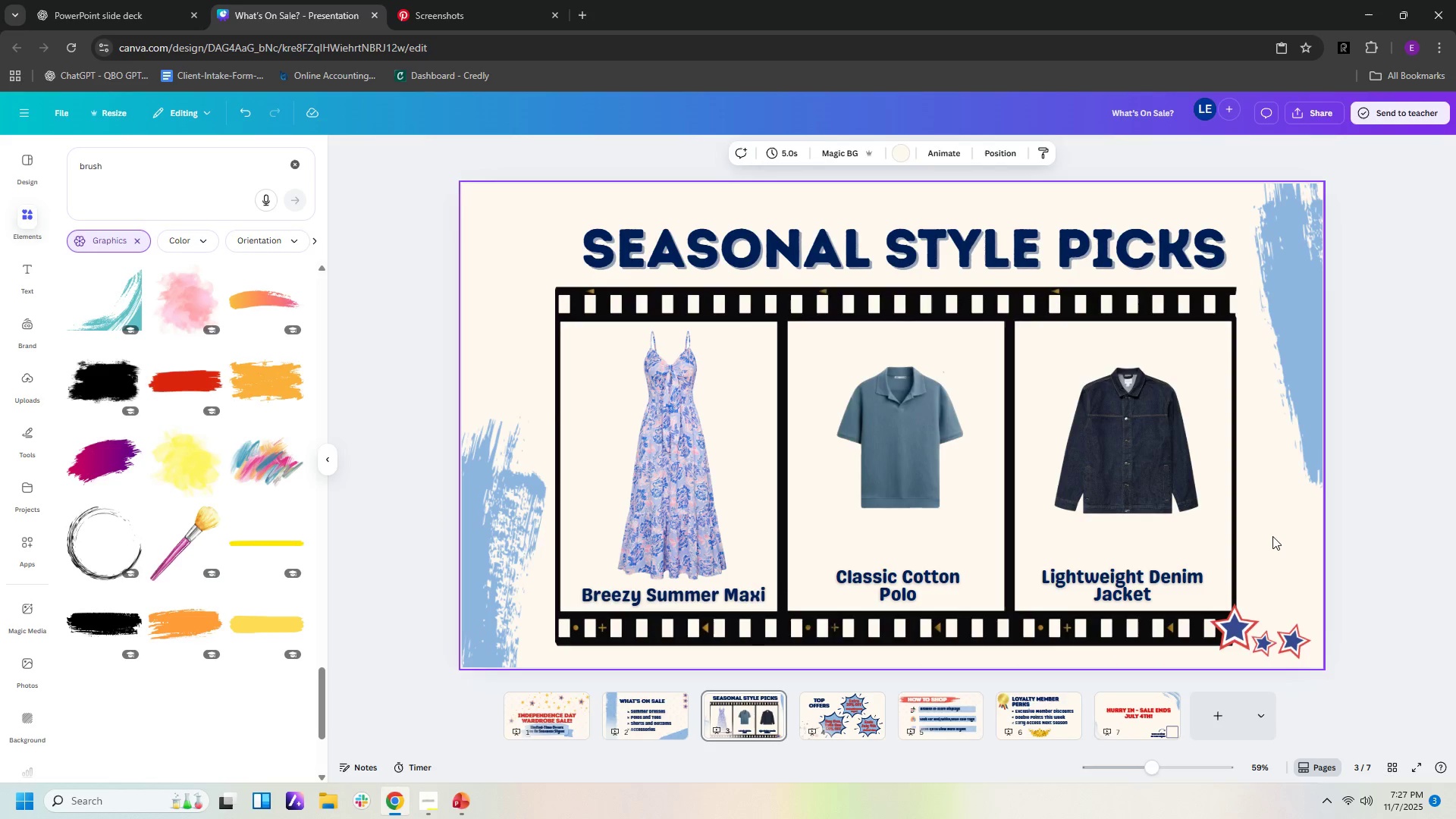 
key(Control+C)
 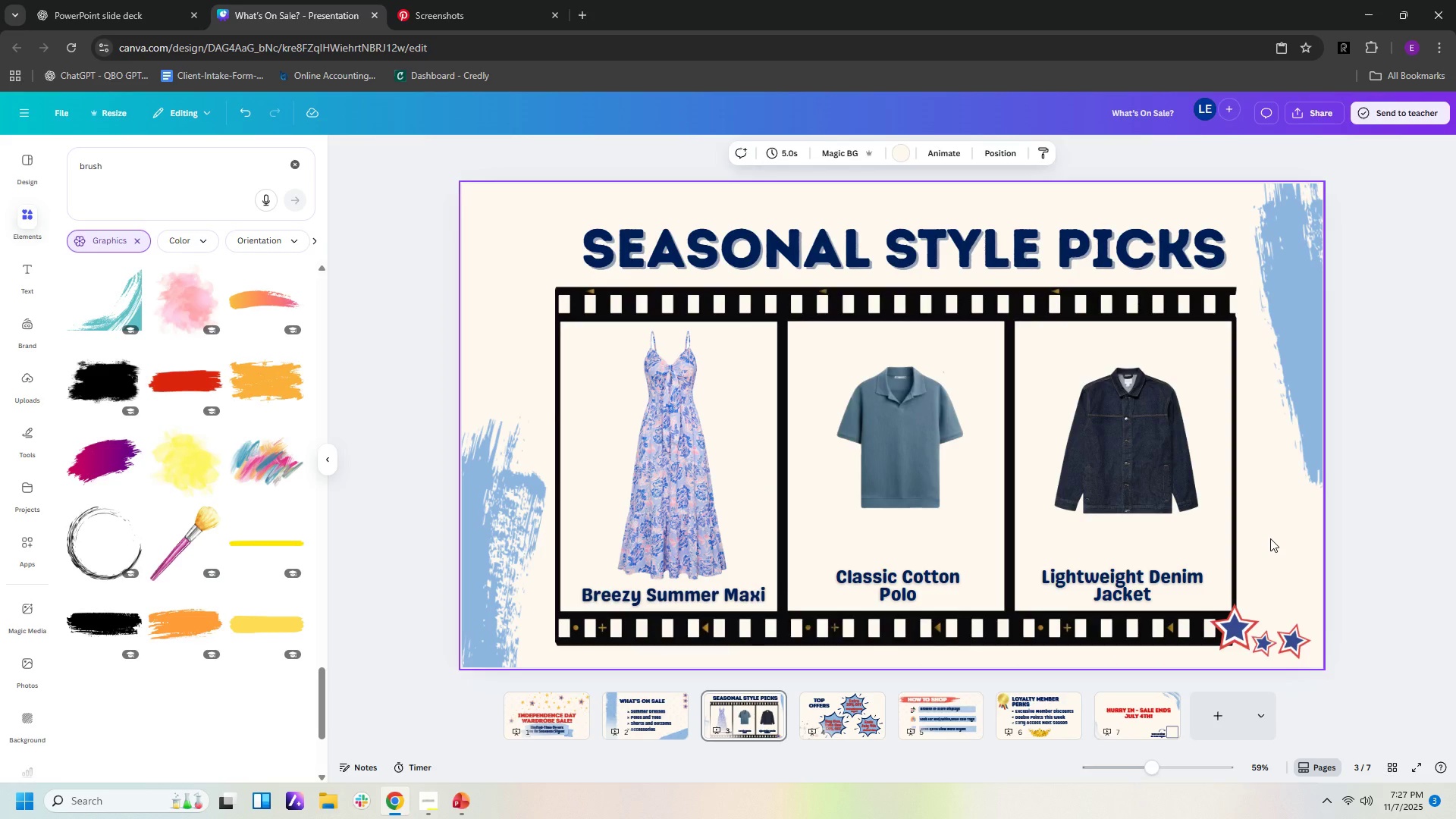 
key(Control+V)
 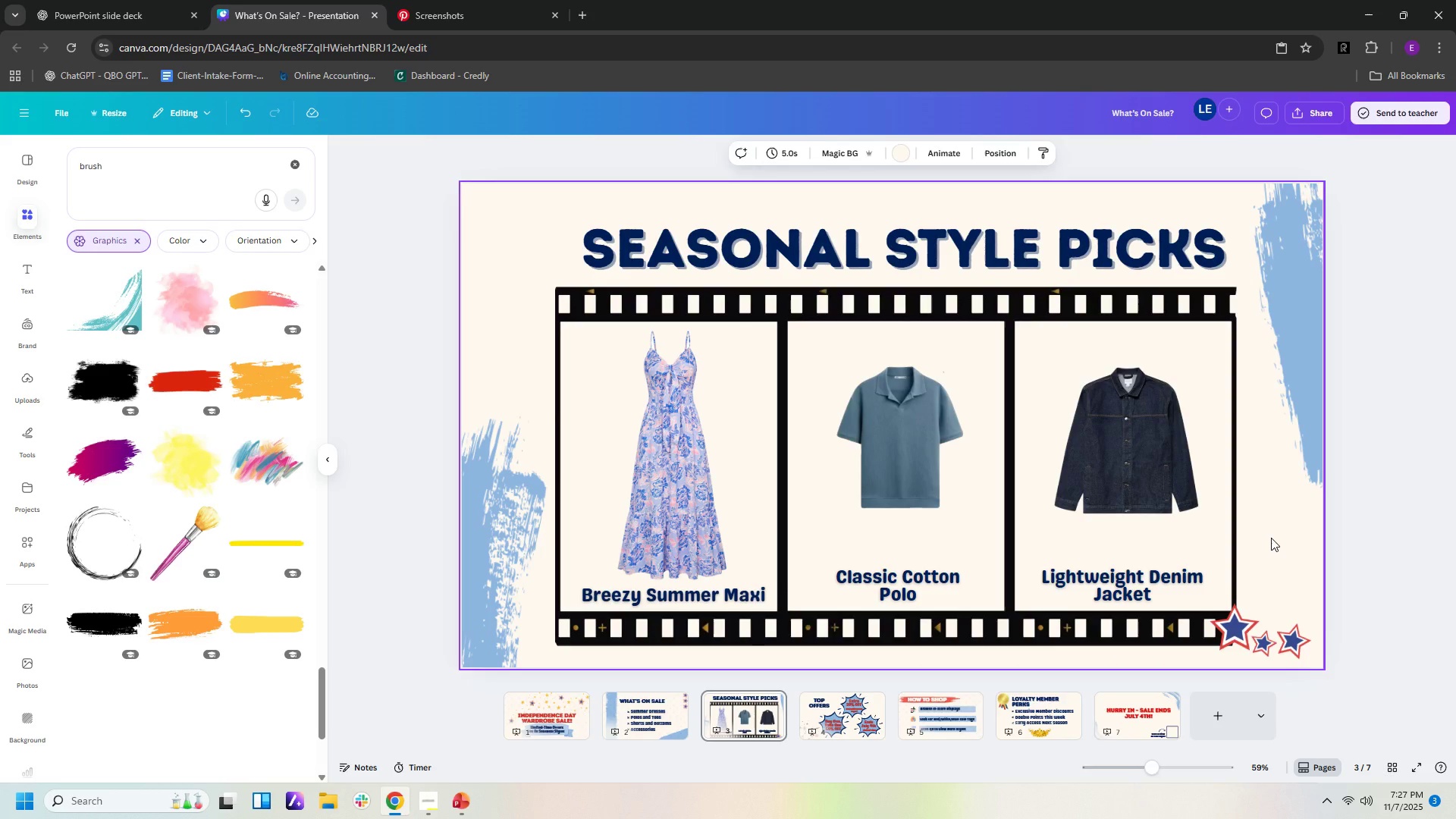 
left_click([1271, 538])
 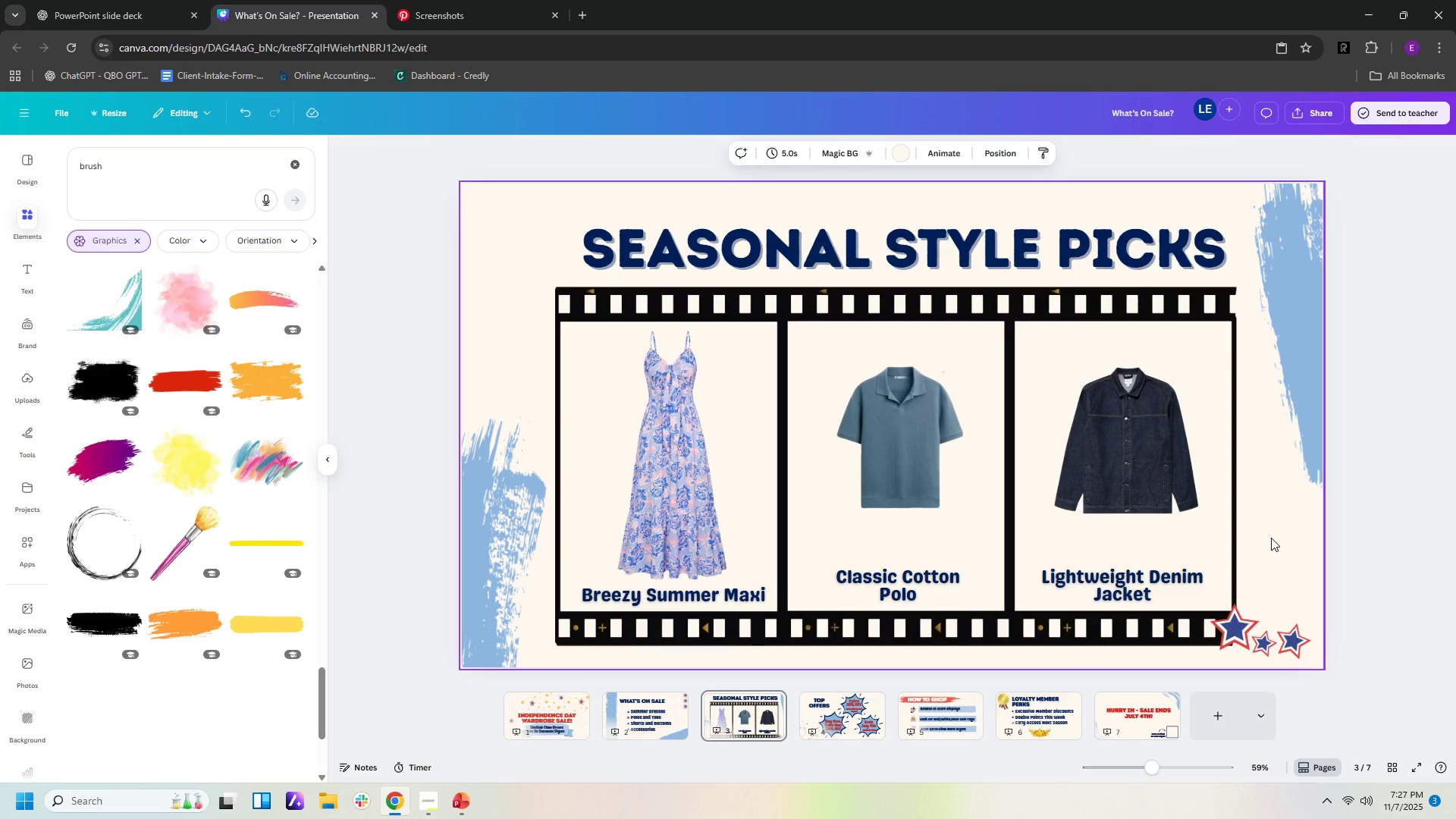 
key(Control+ControlLeft)
 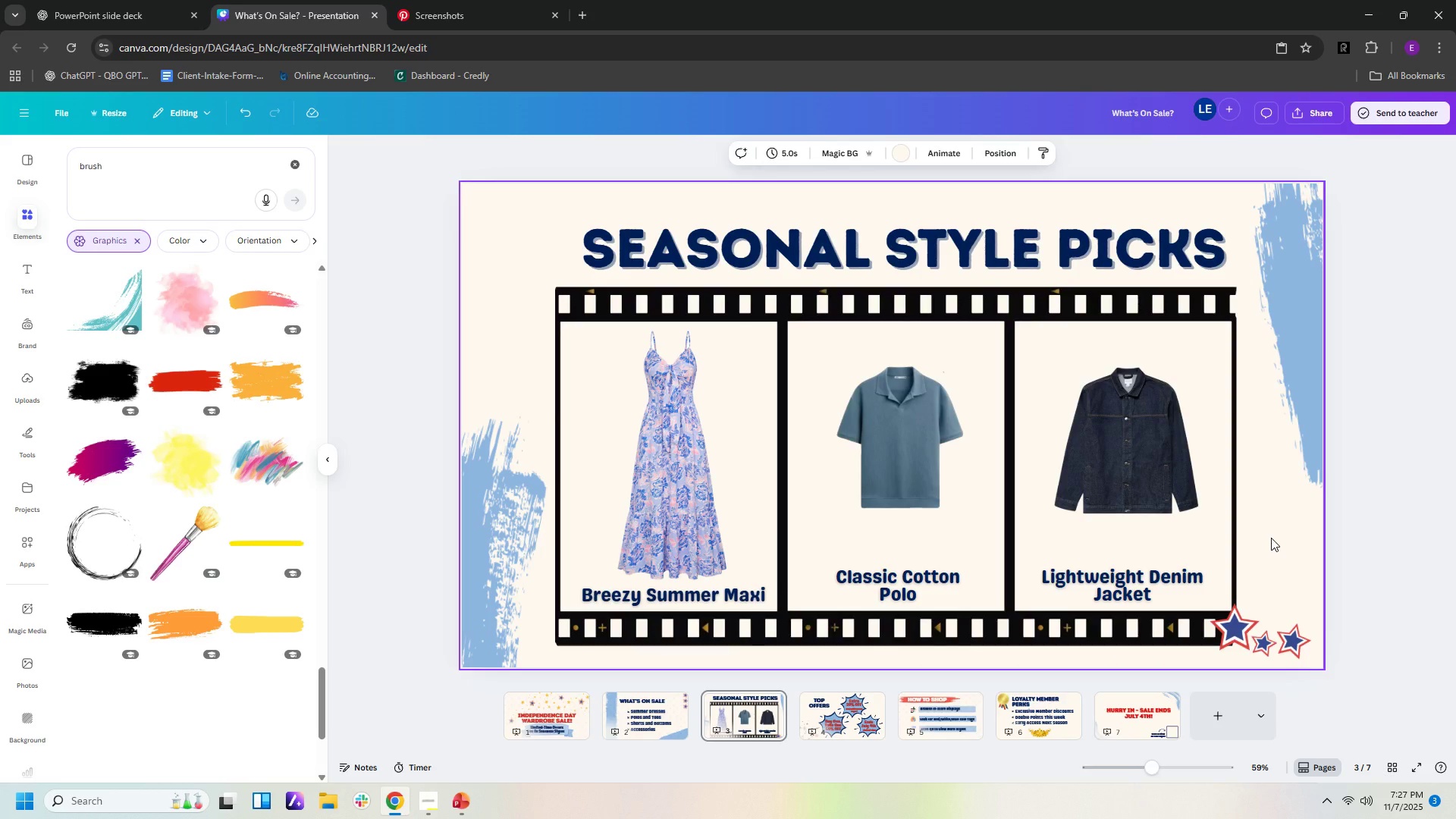 
key(Control+V)
 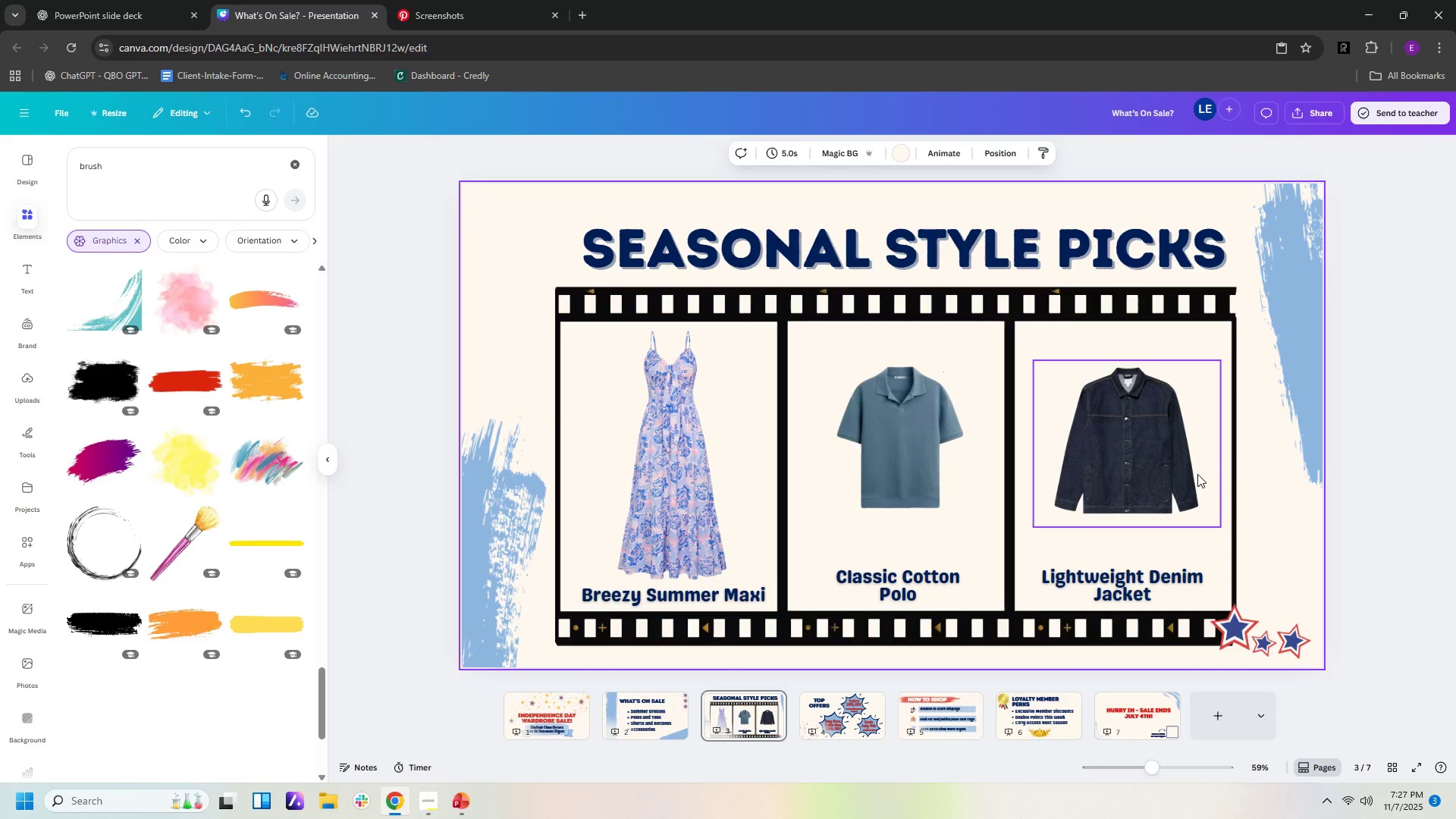 
key(Control+Z)
 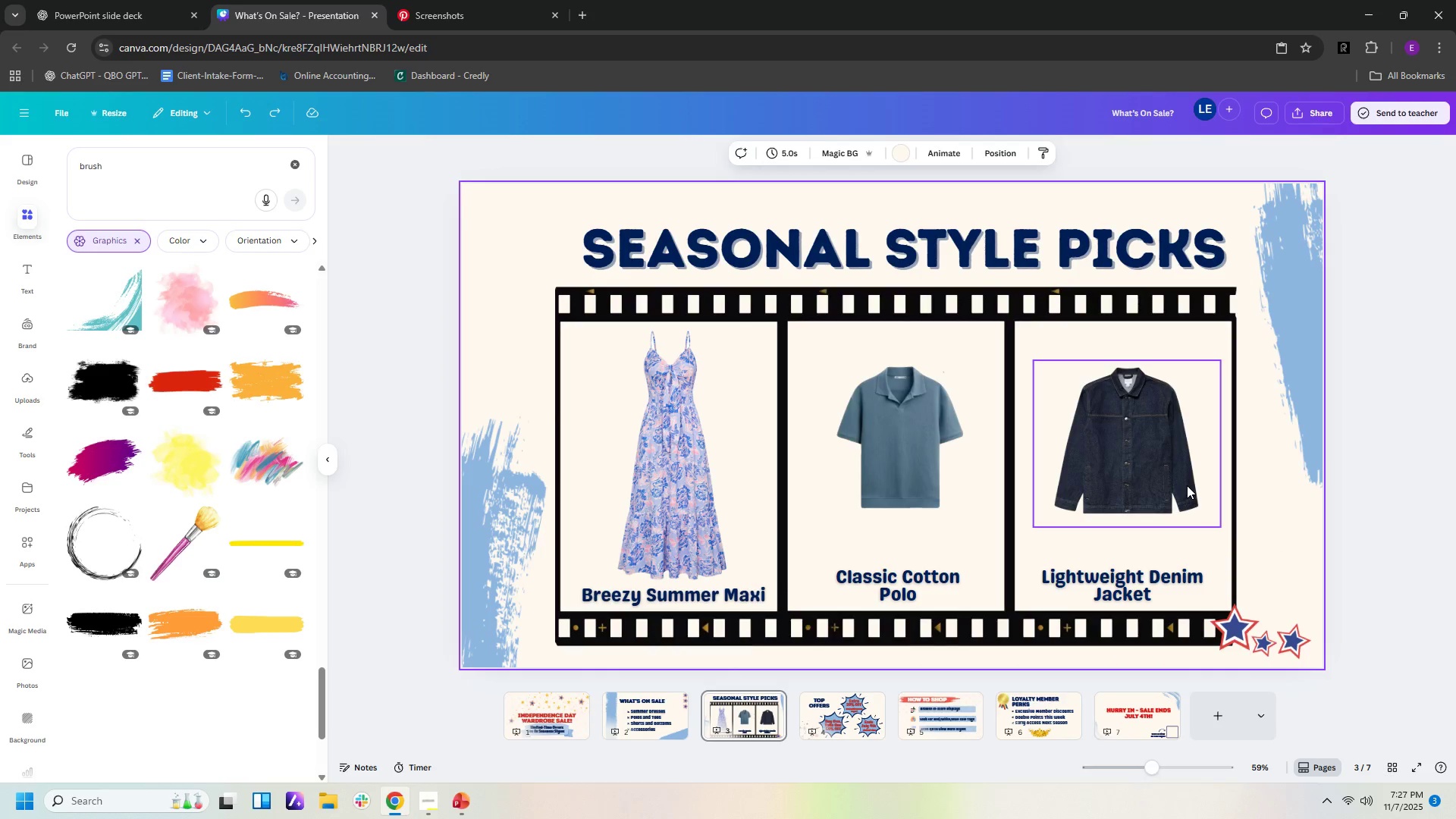 
key(Control+Z)
 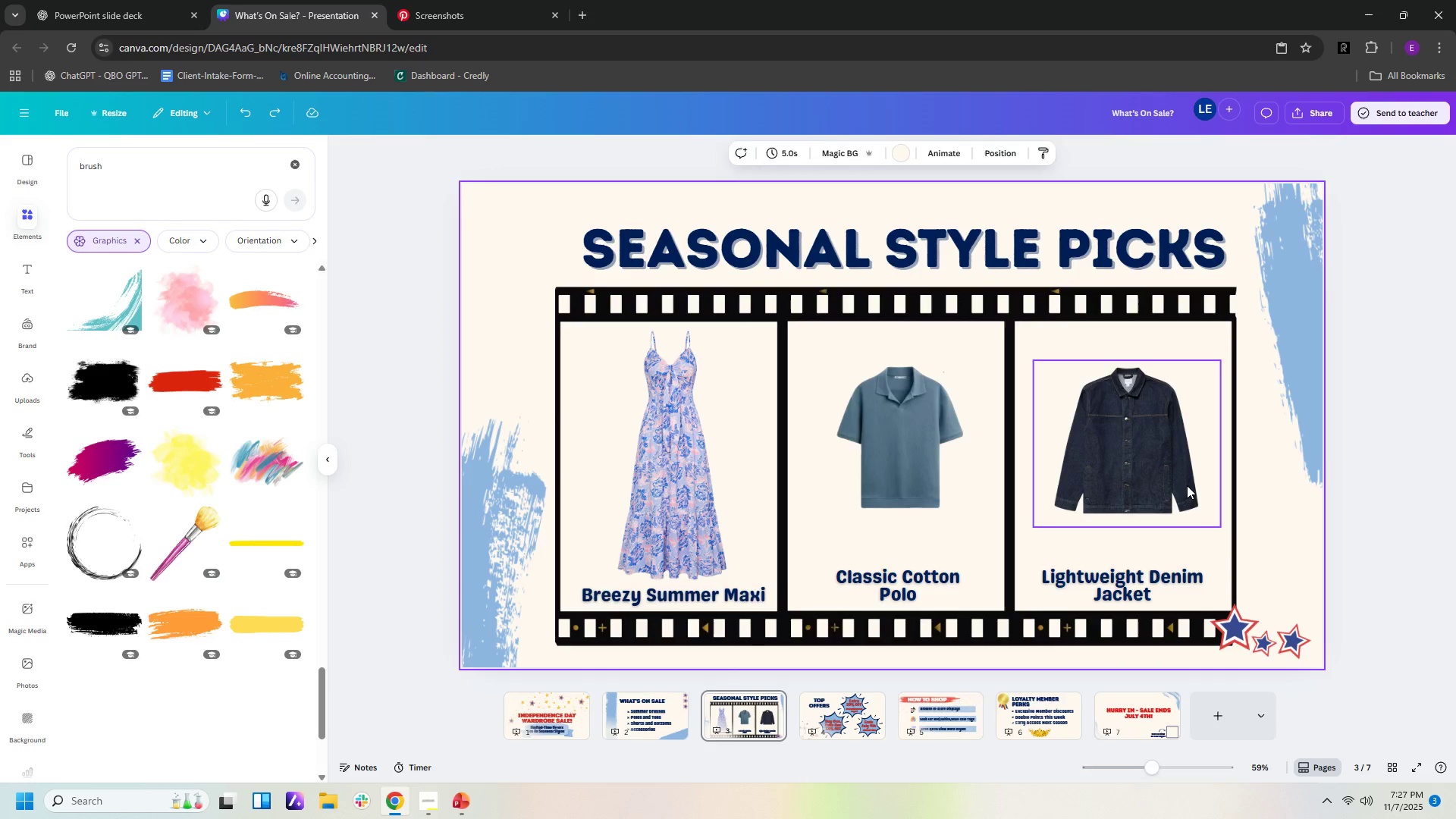 
key(Control+V)
 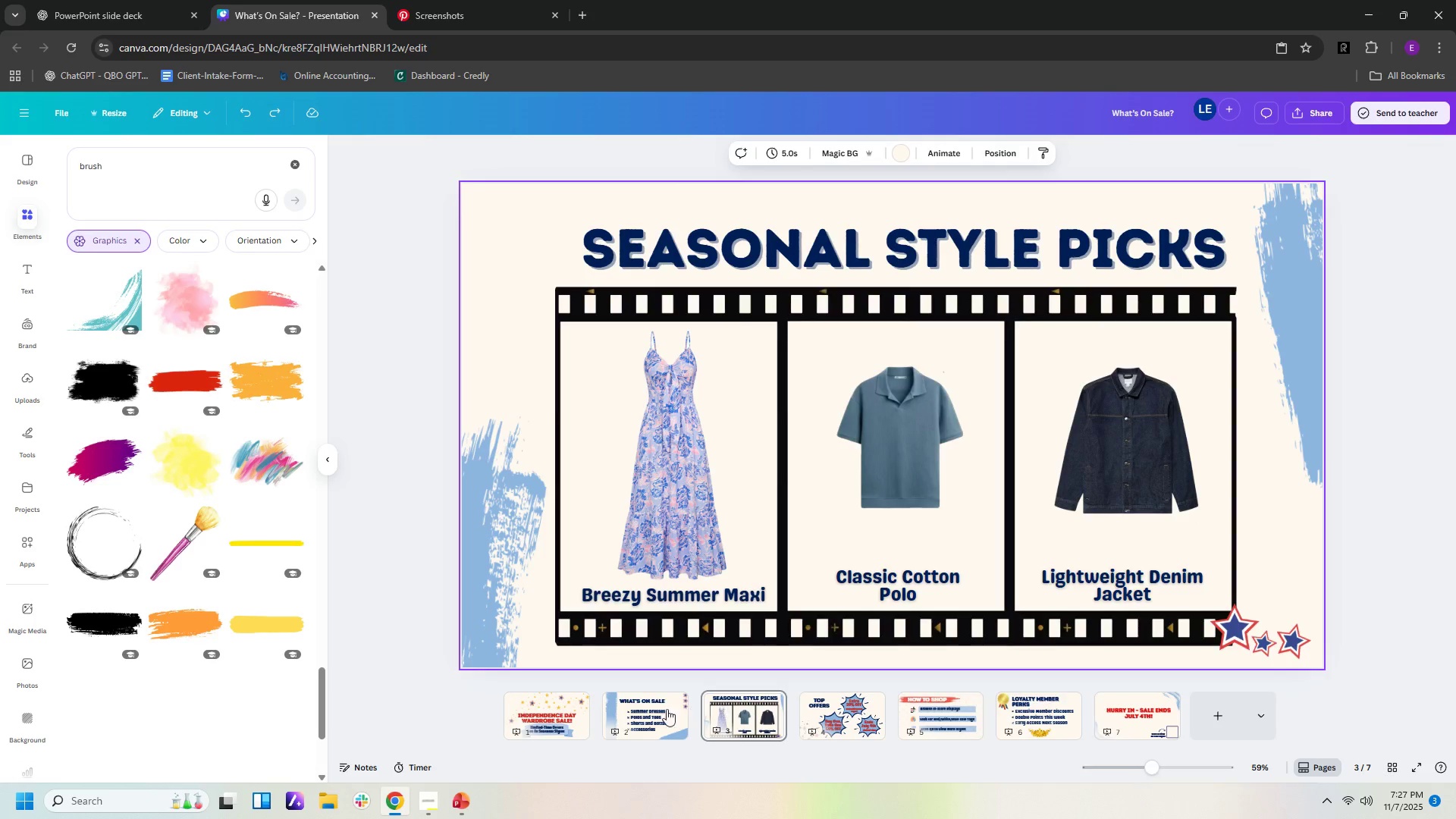 
left_click([577, 716])
 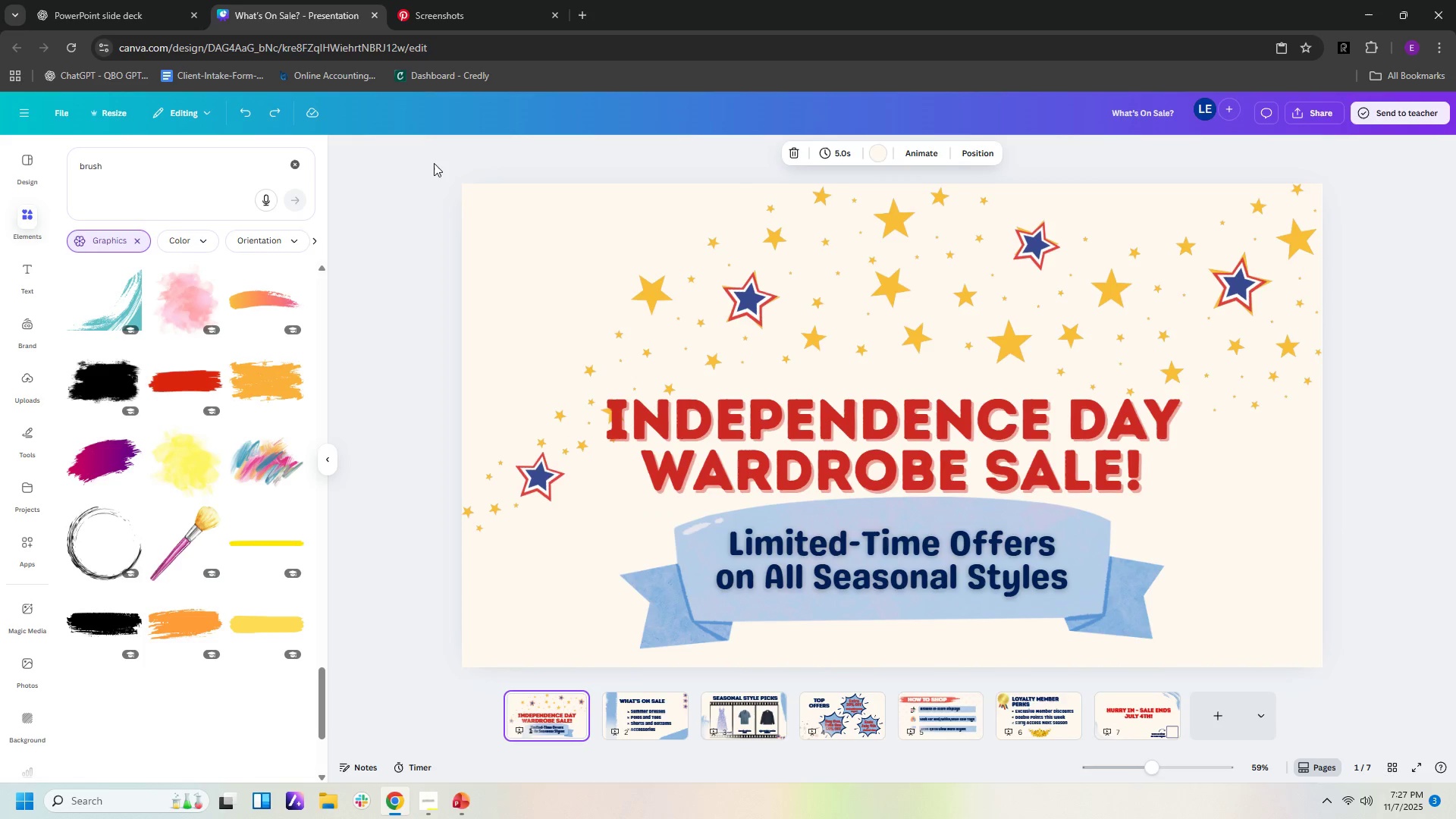 
left_click([271, 117])
 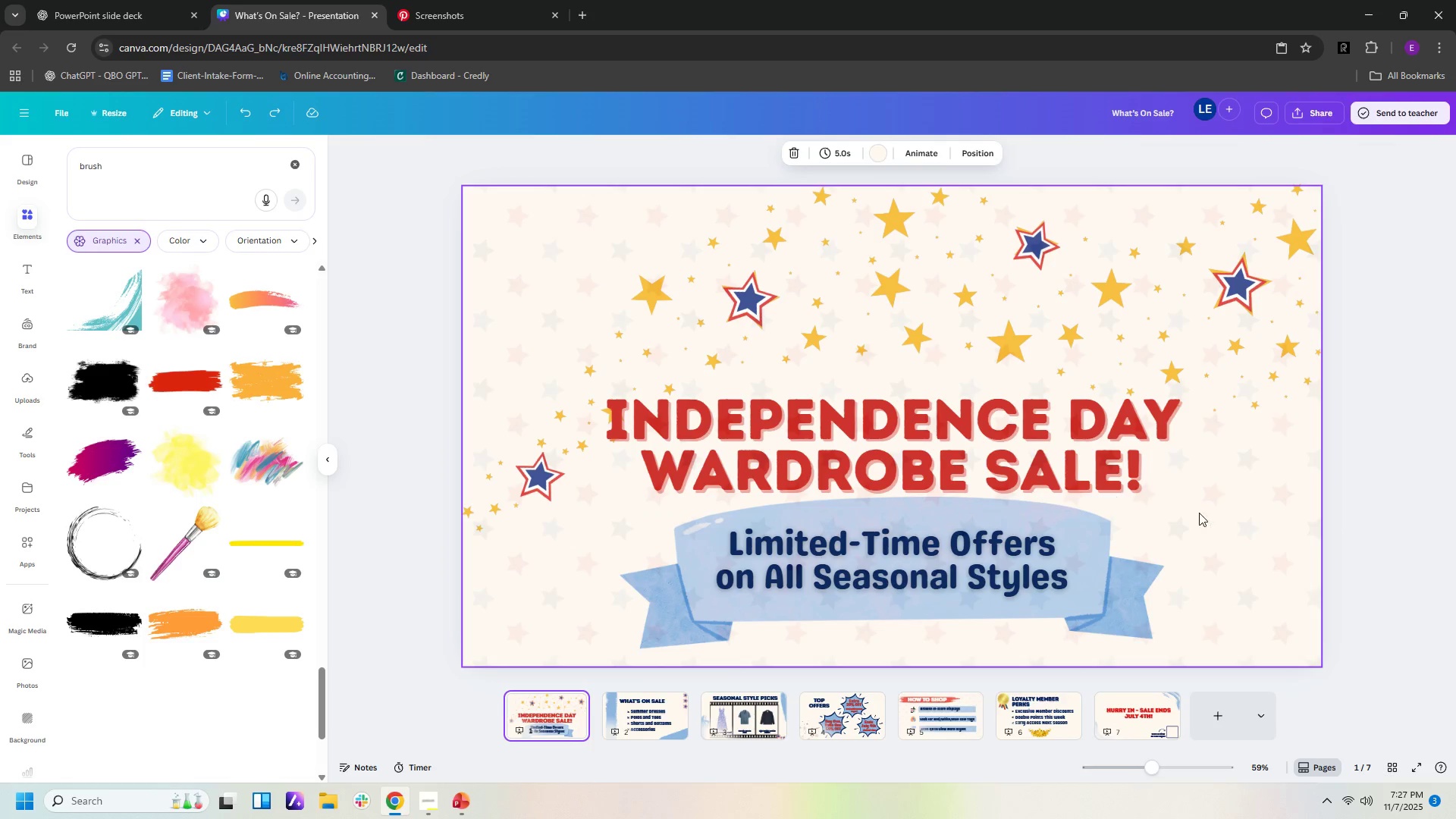 
left_click([1213, 526])
 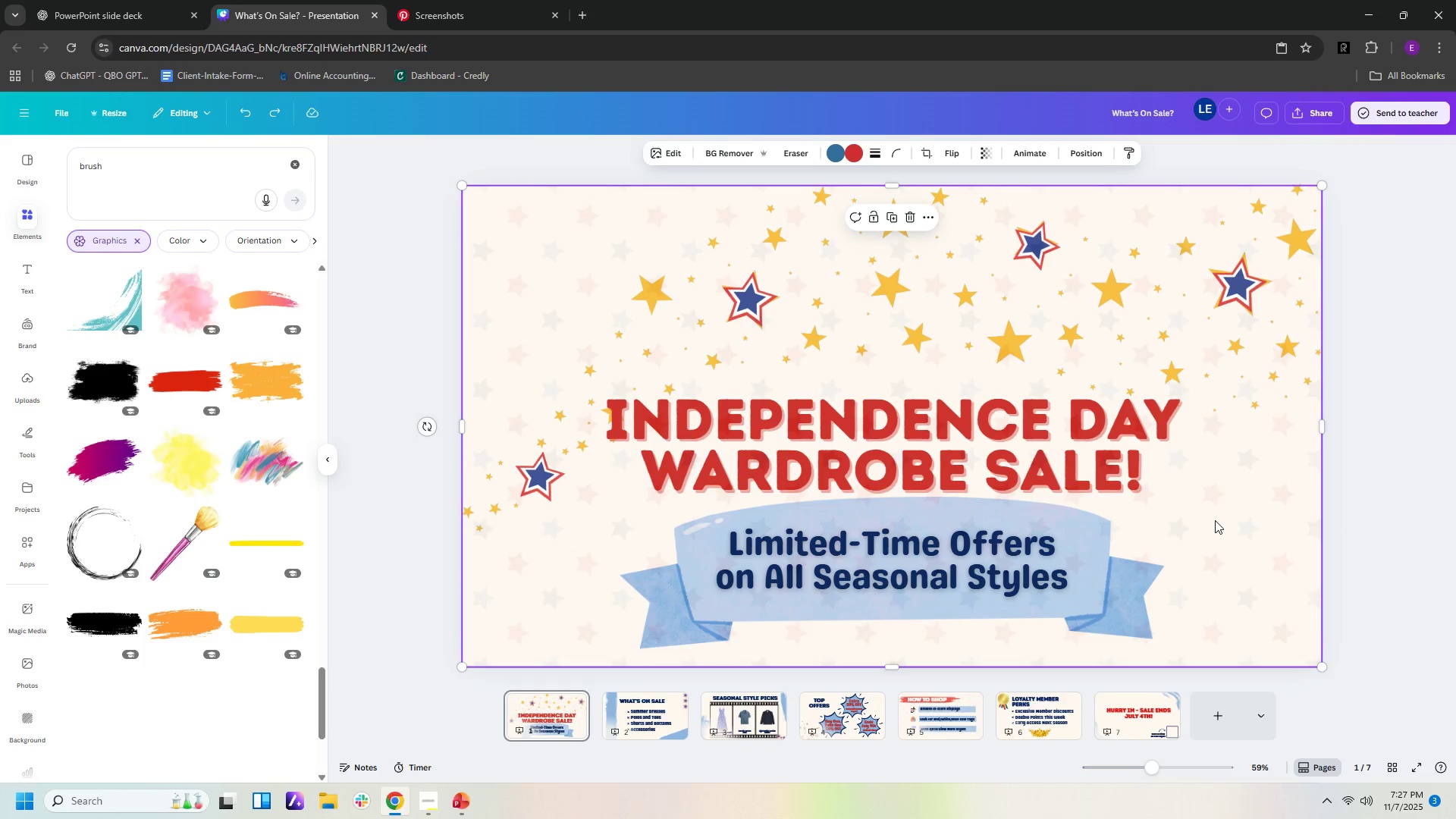 
key(Control+C)
 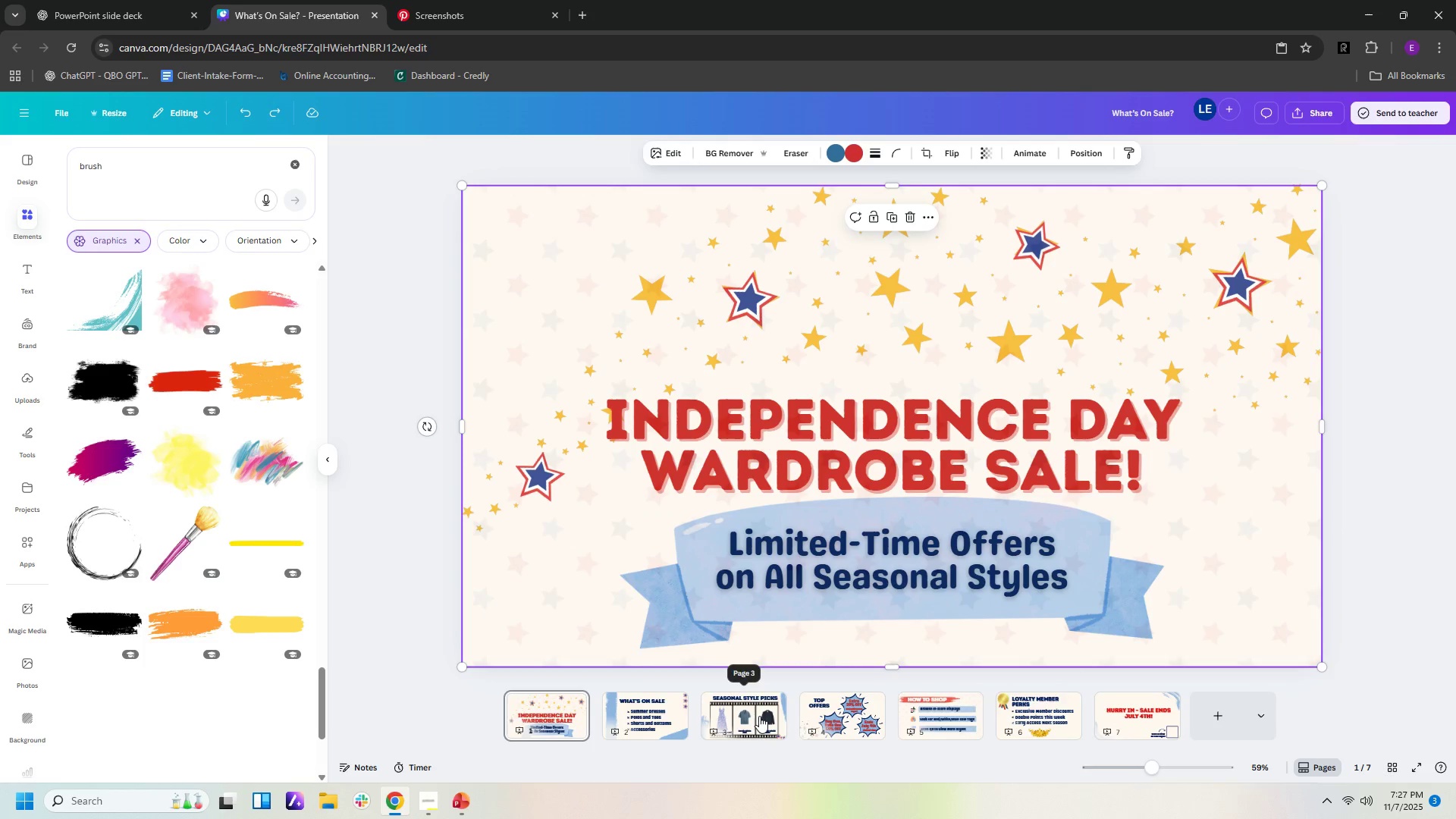 
left_click([759, 716])
 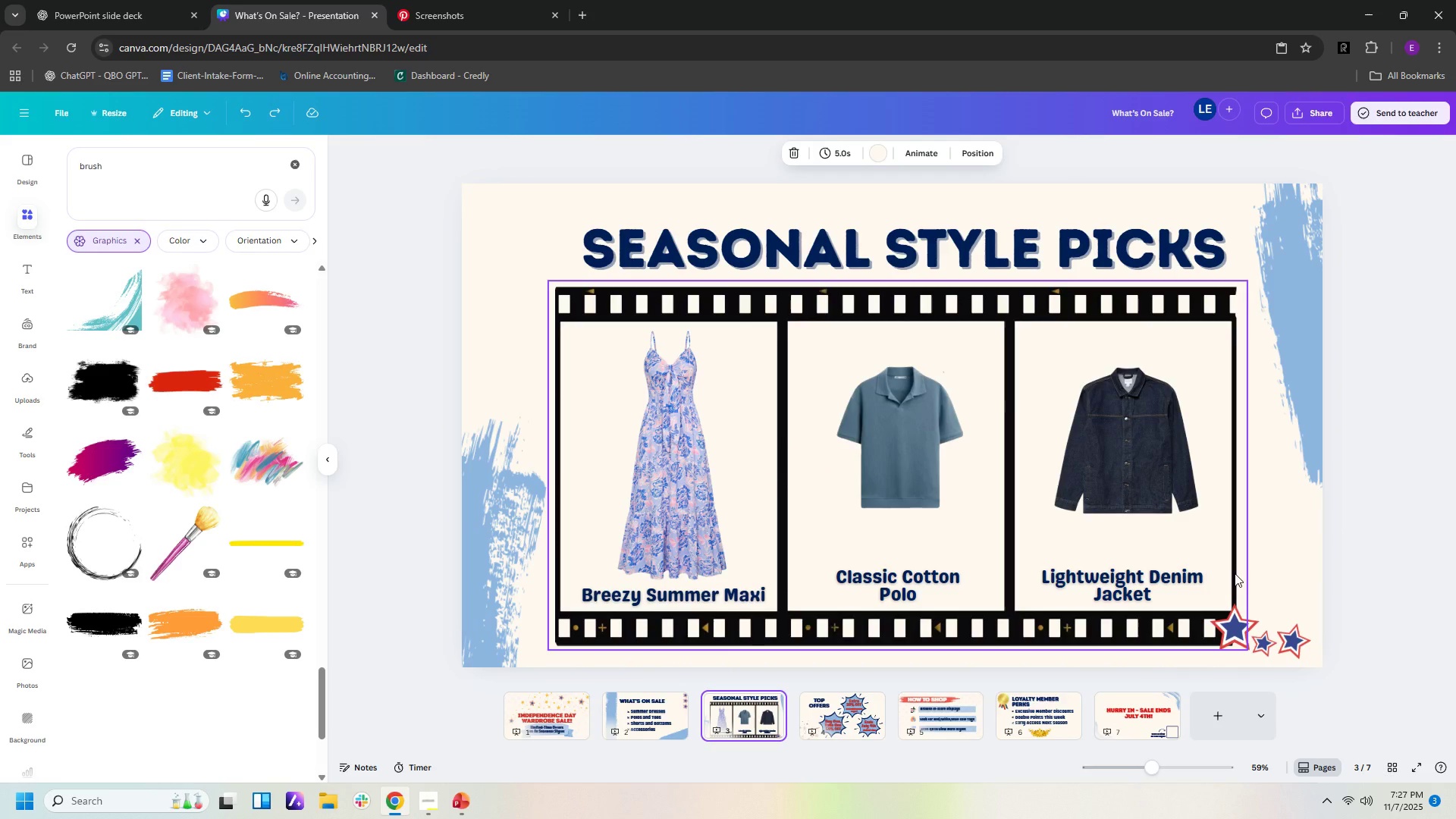 
key(Control+V)
 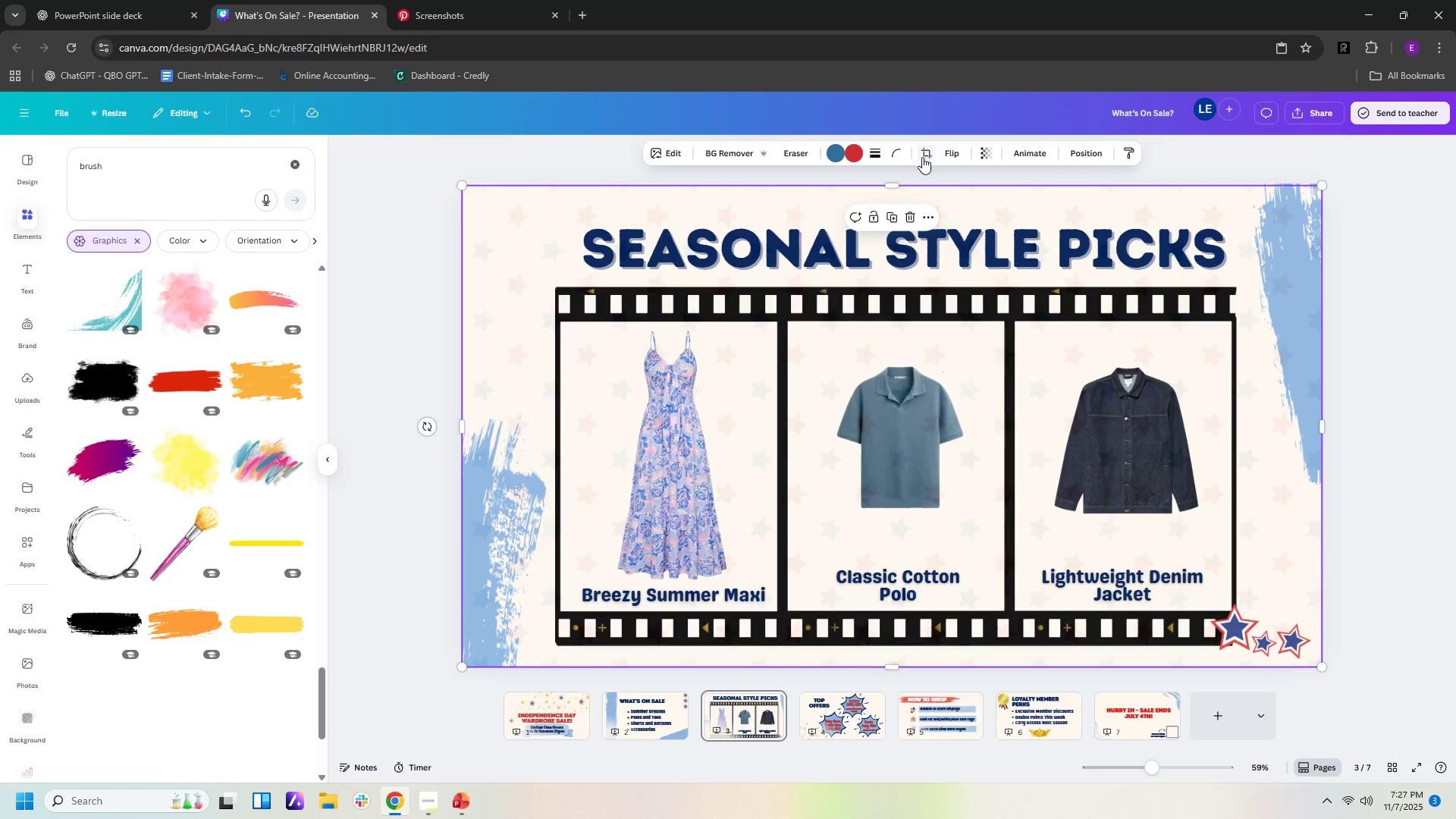 
left_click([1090, 152])
 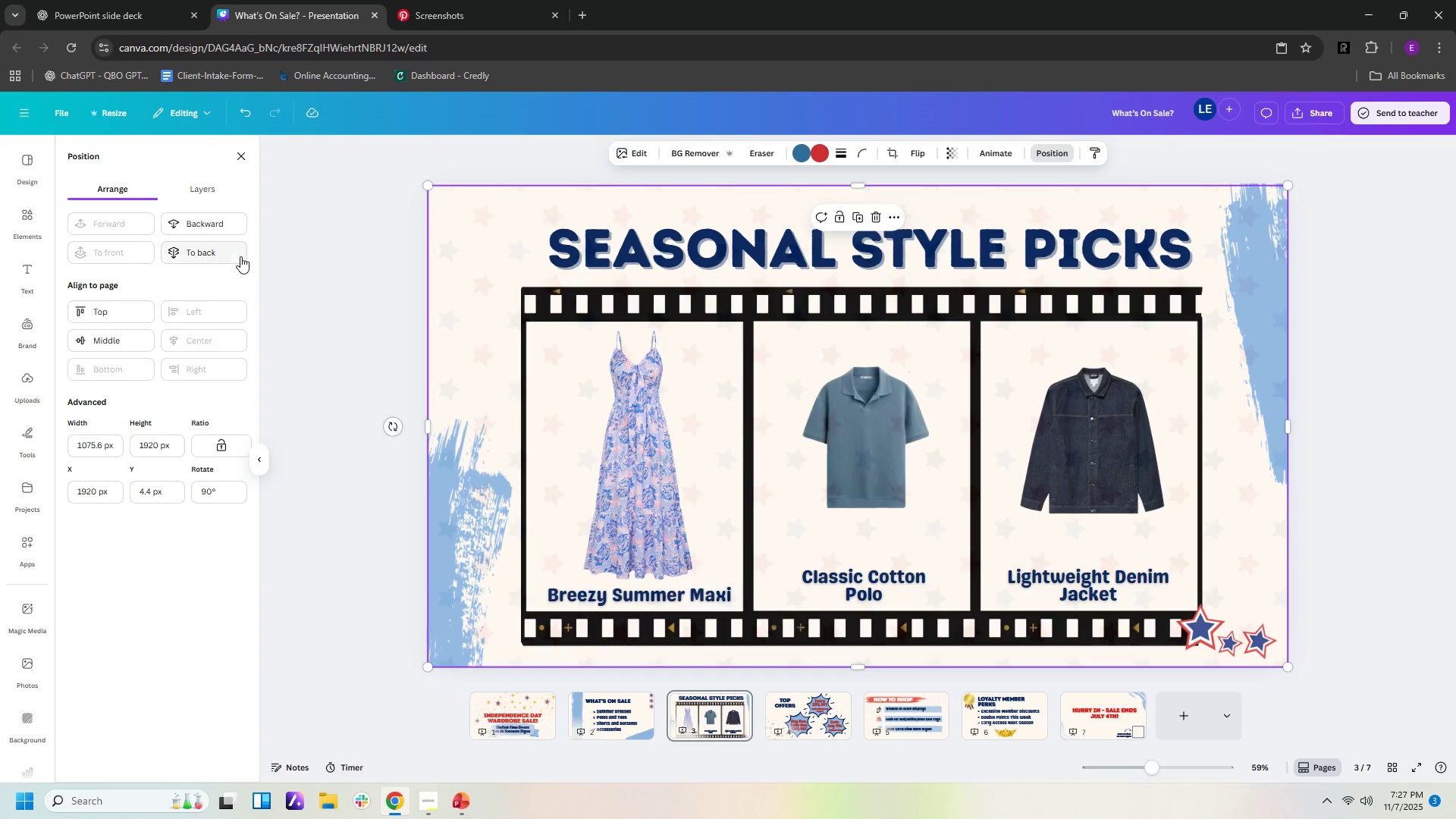 
left_click([240, 256])
 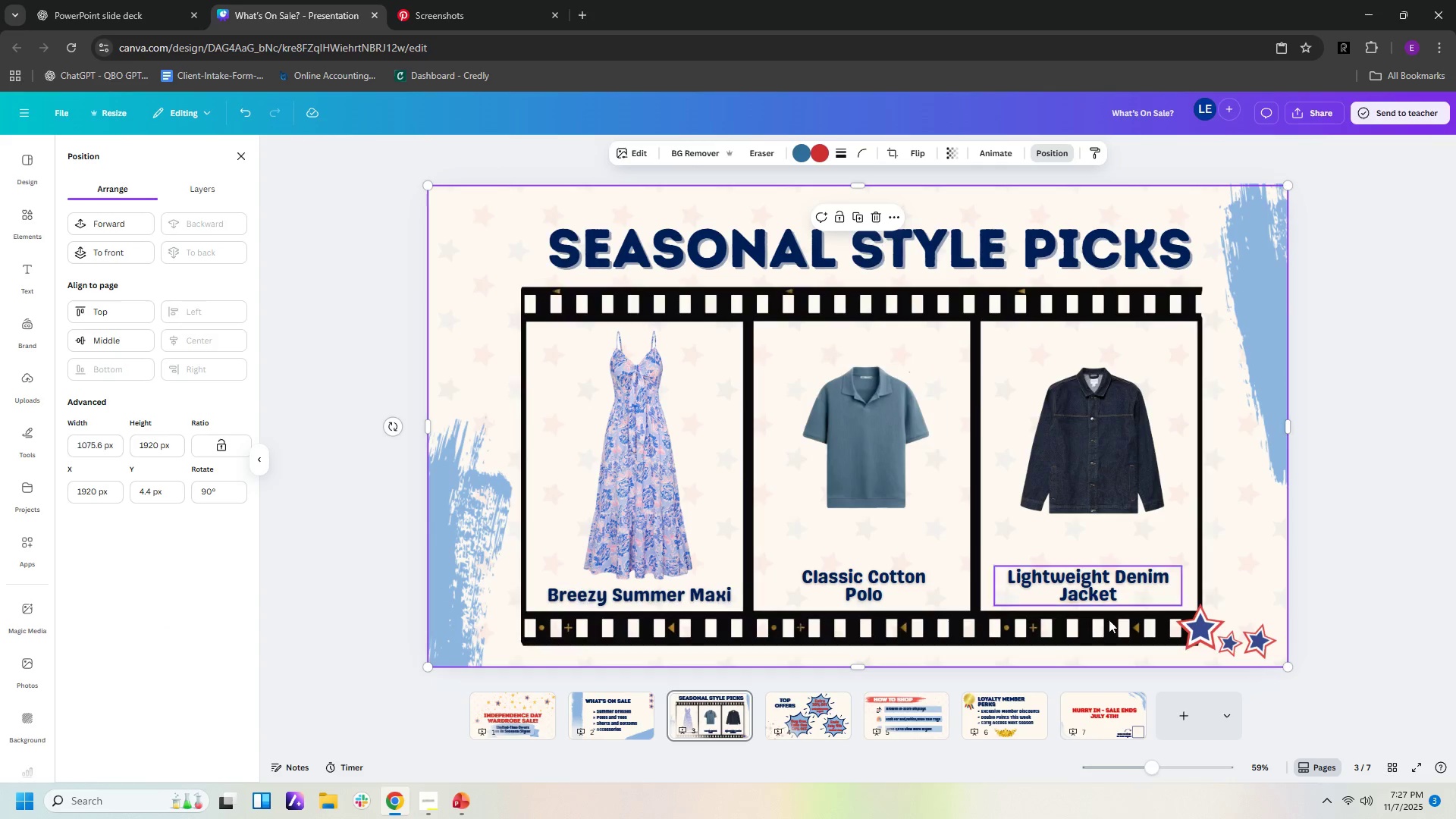 
left_click([897, 714])
 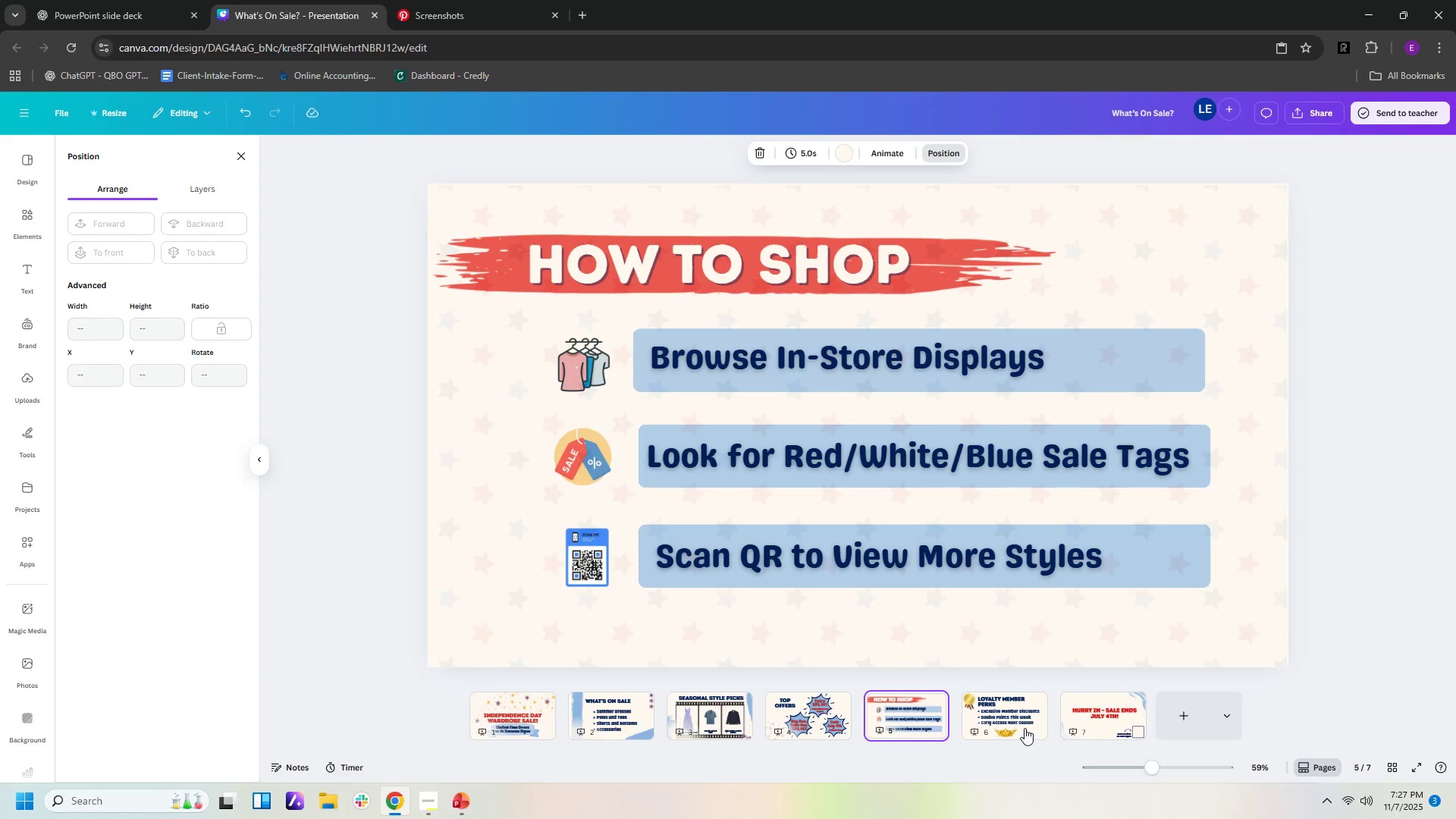 
left_click([1025, 726])
 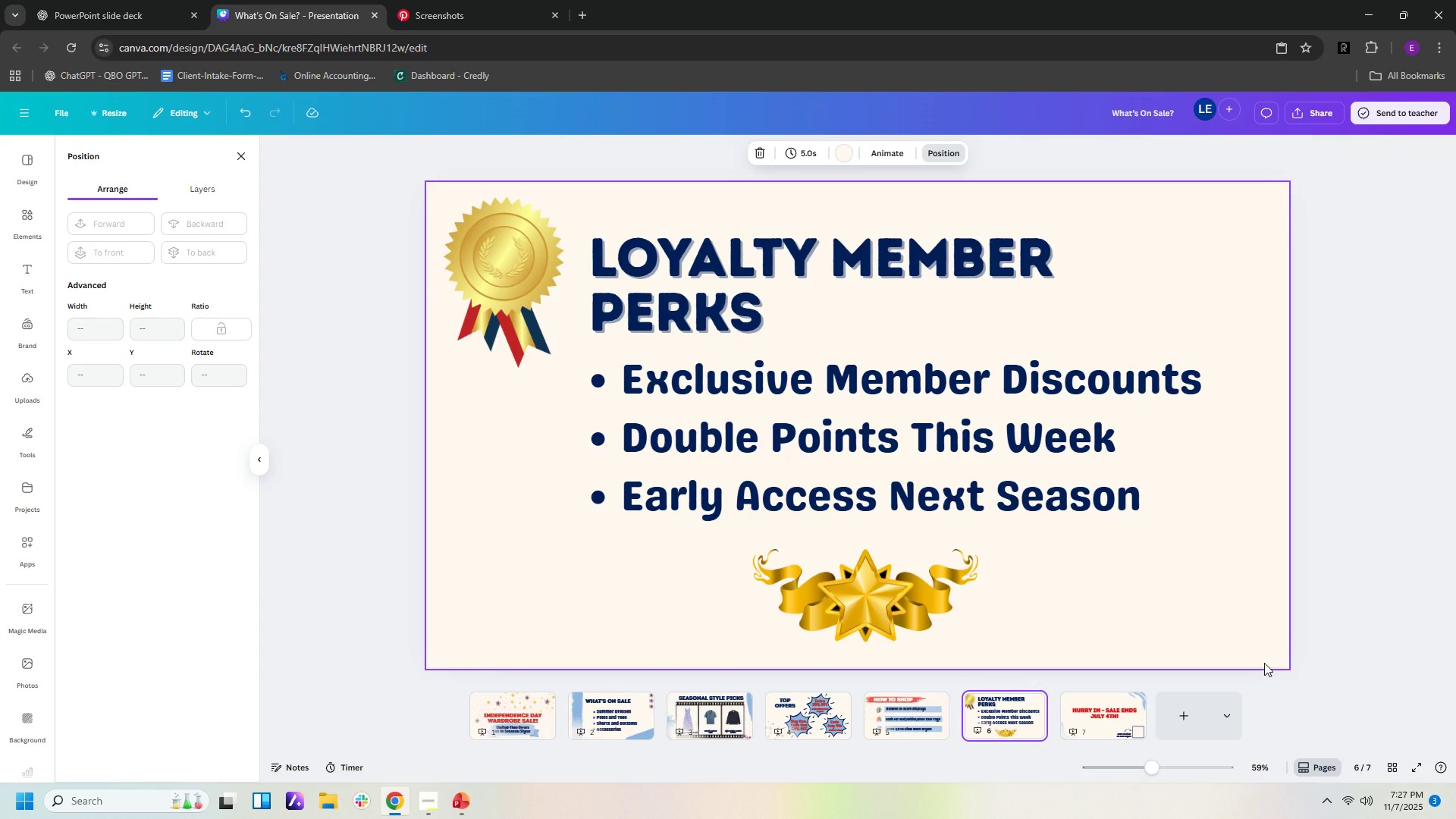 
key(Control+V)
 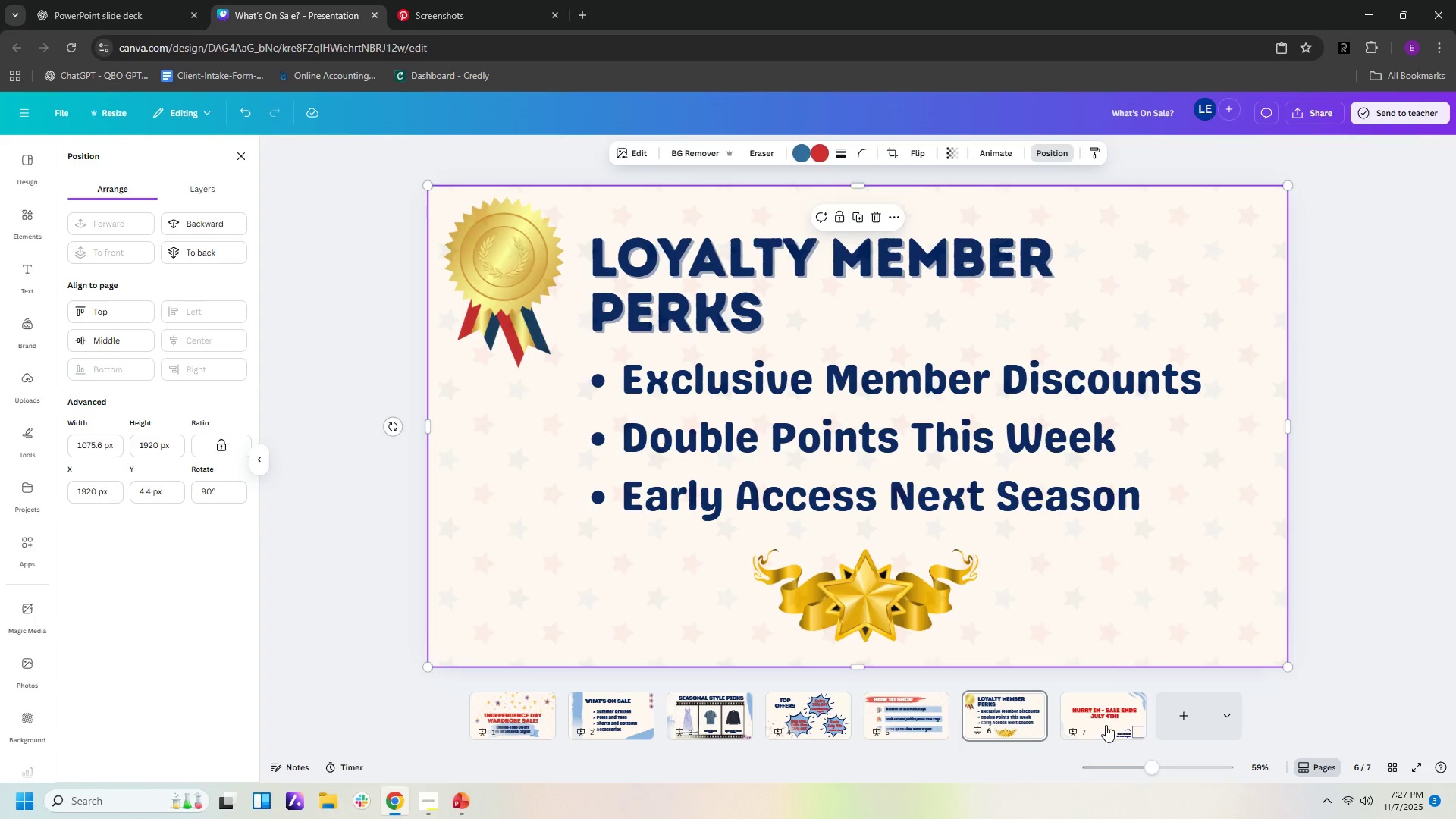 
left_click([1106, 725])
 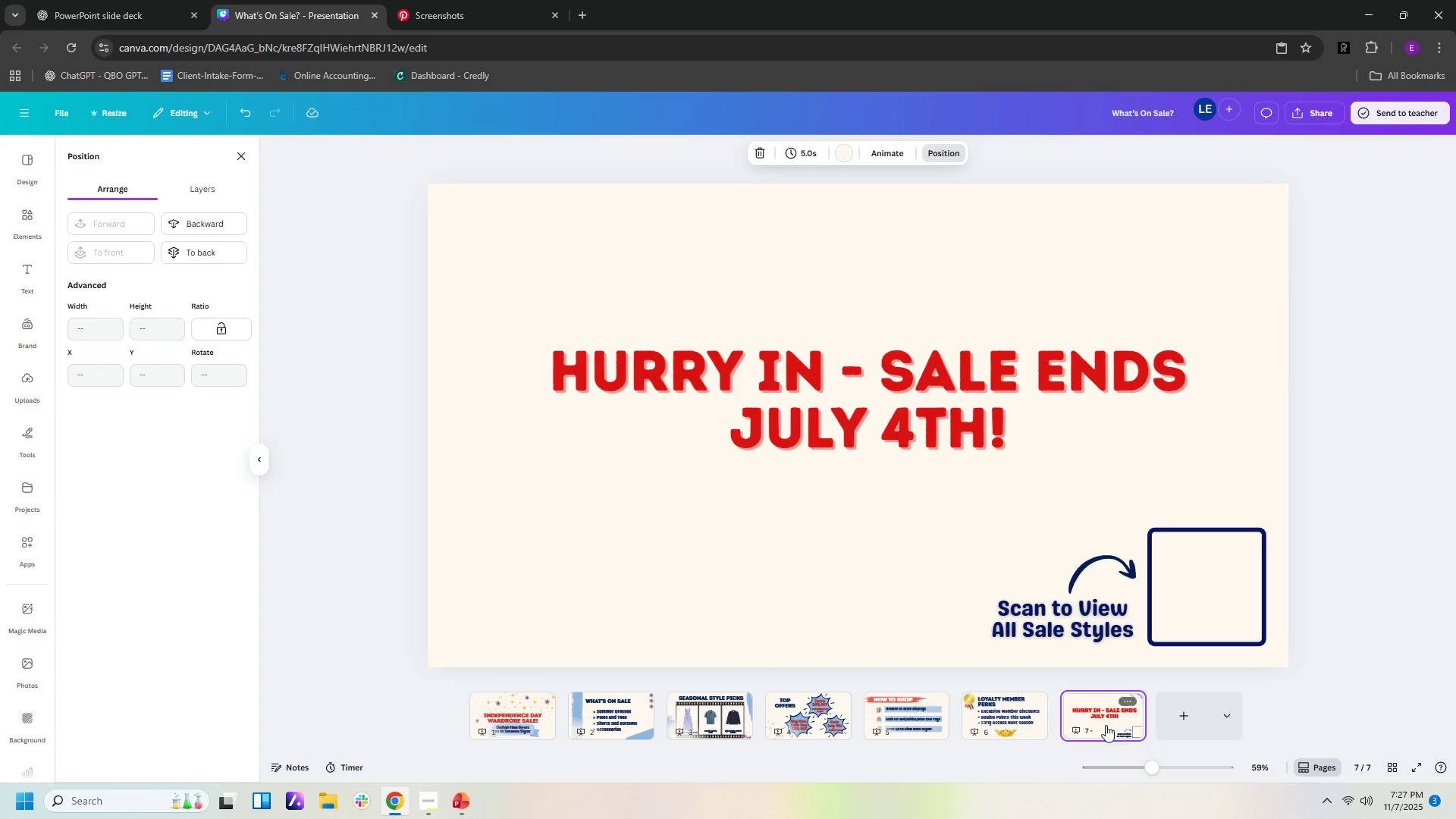 
key(Control+V)
 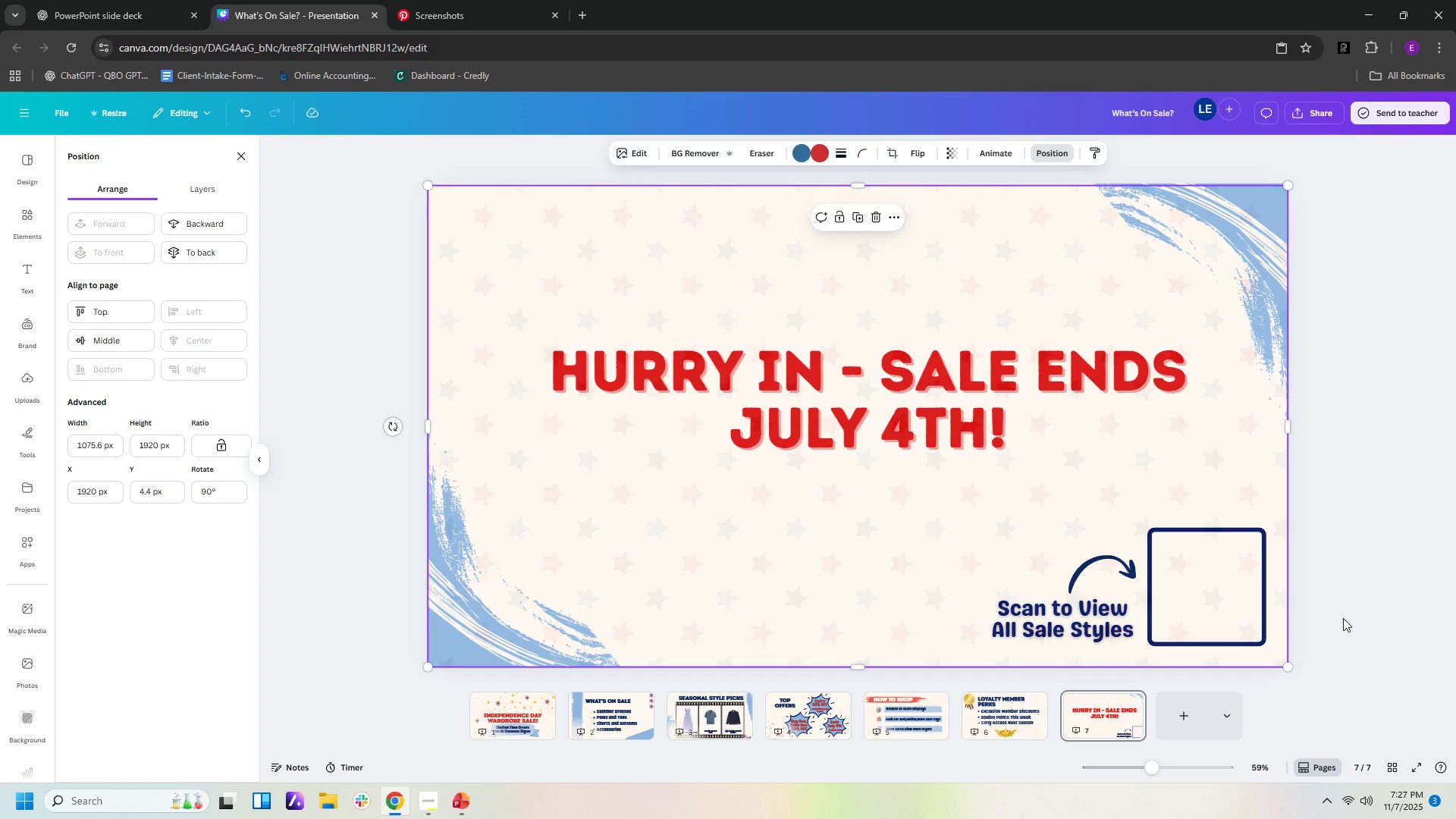 
left_click([1345, 617])
 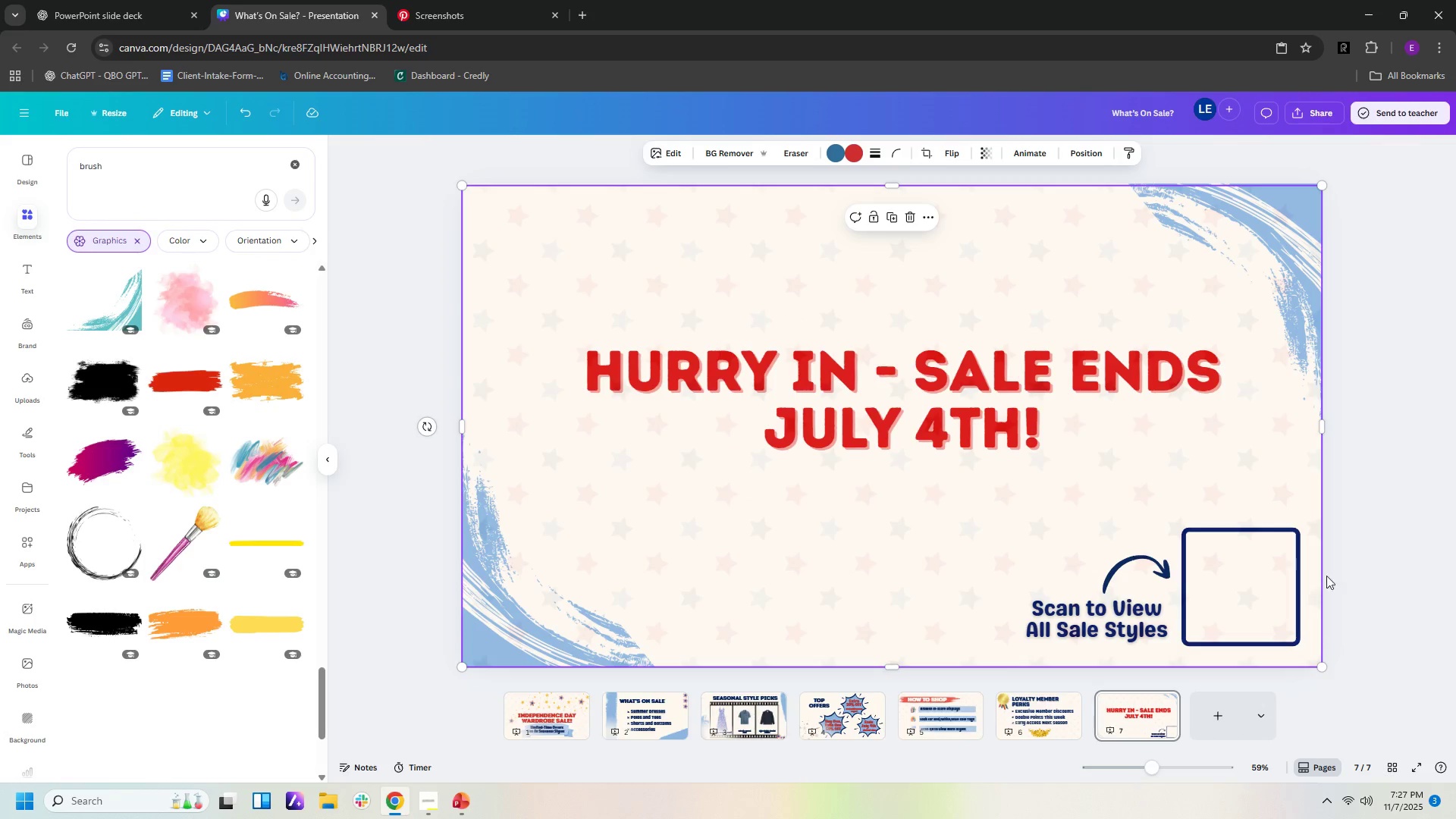 
left_click([1238, 597])
 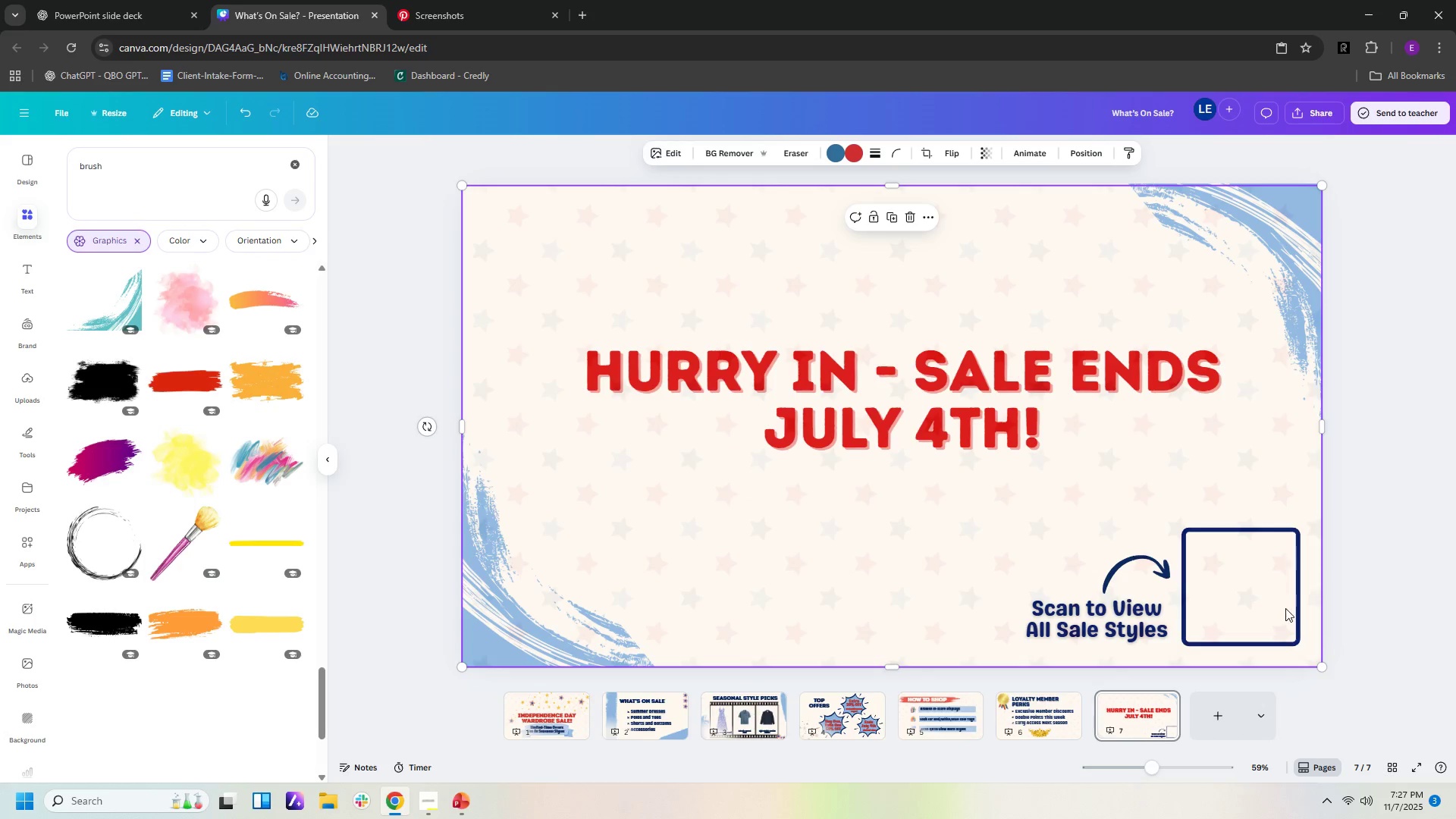 
left_click([1248, 594])
 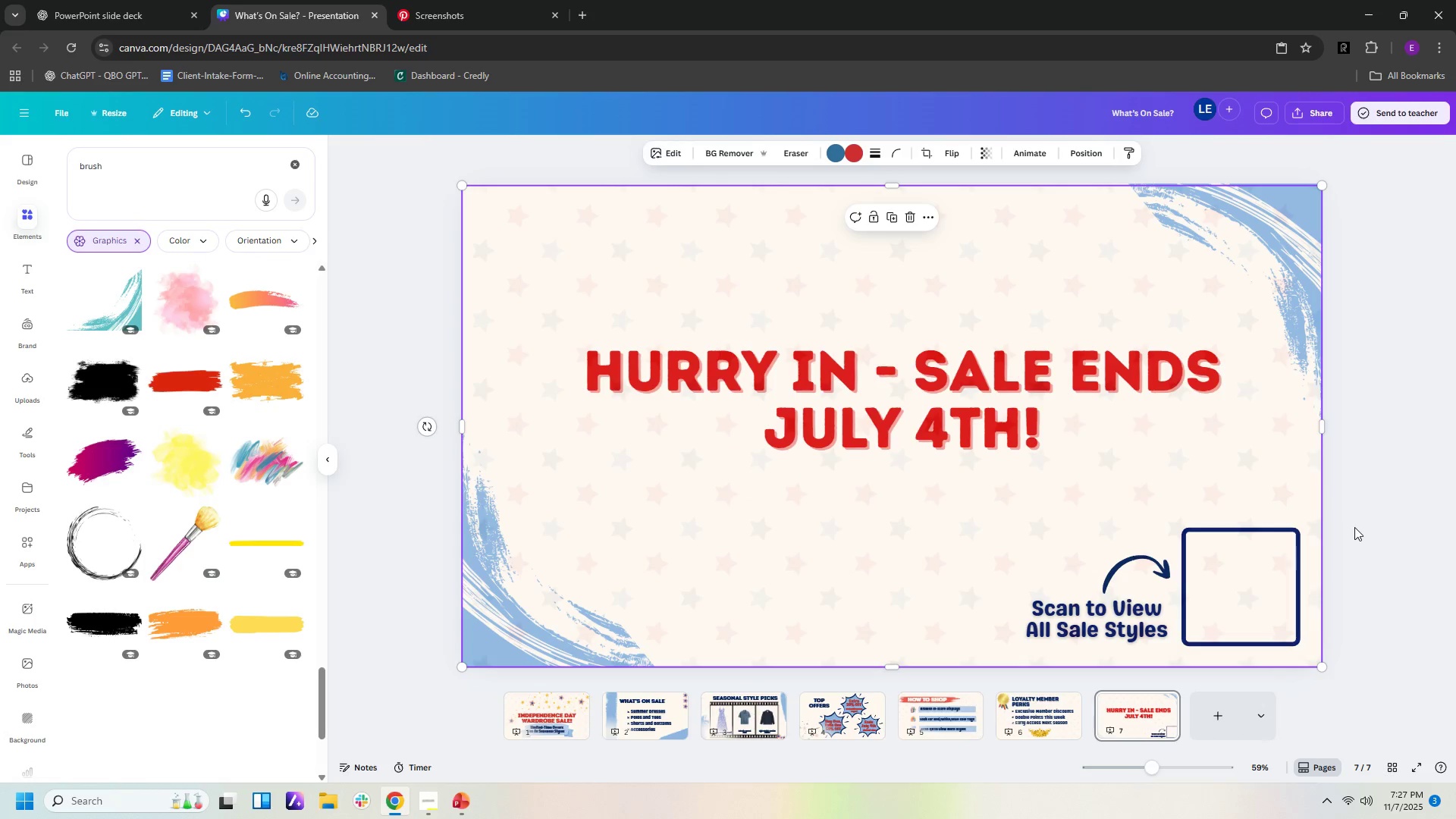 
left_click([1354, 527])
 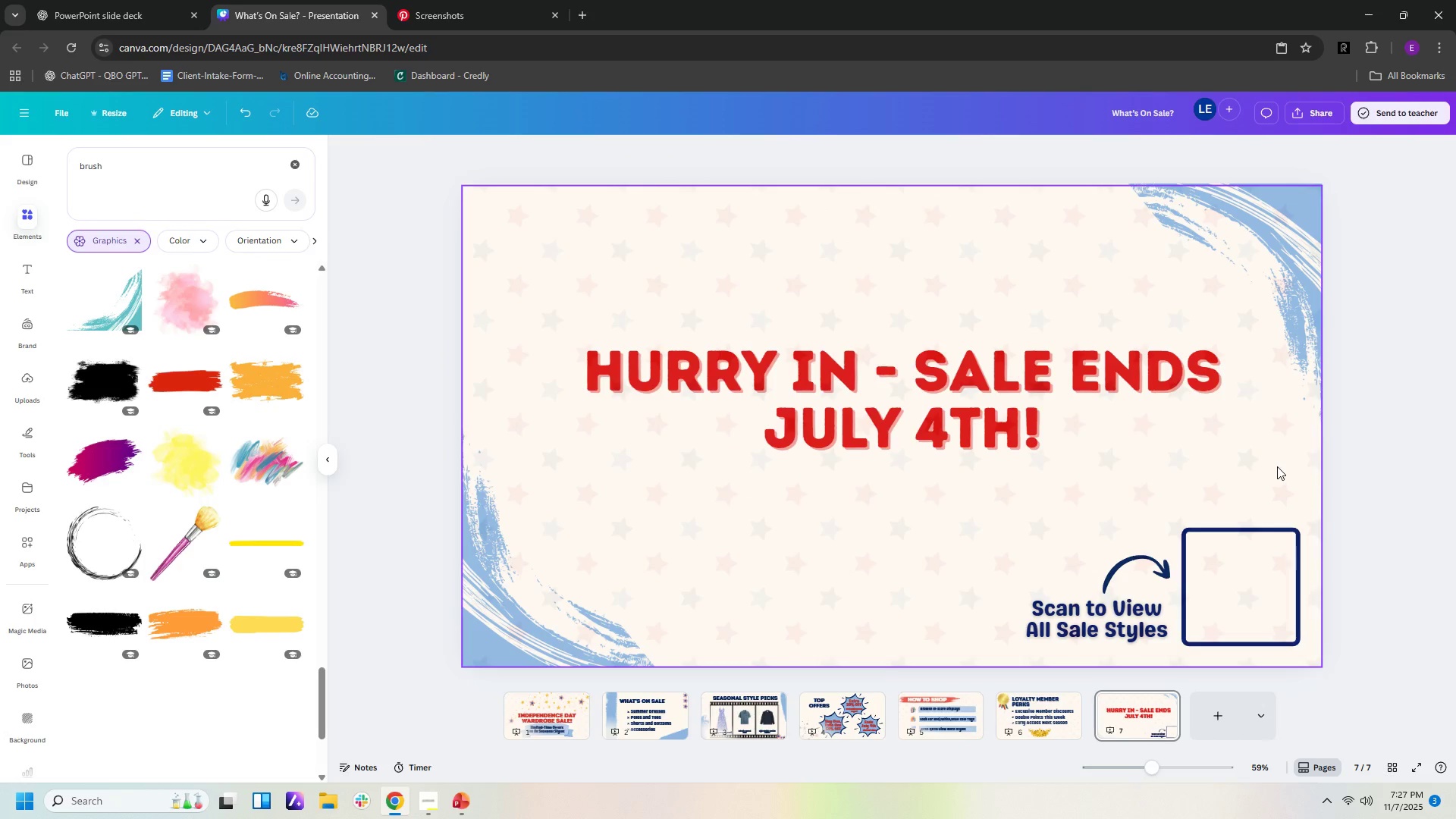 
left_click([1277, 466])
 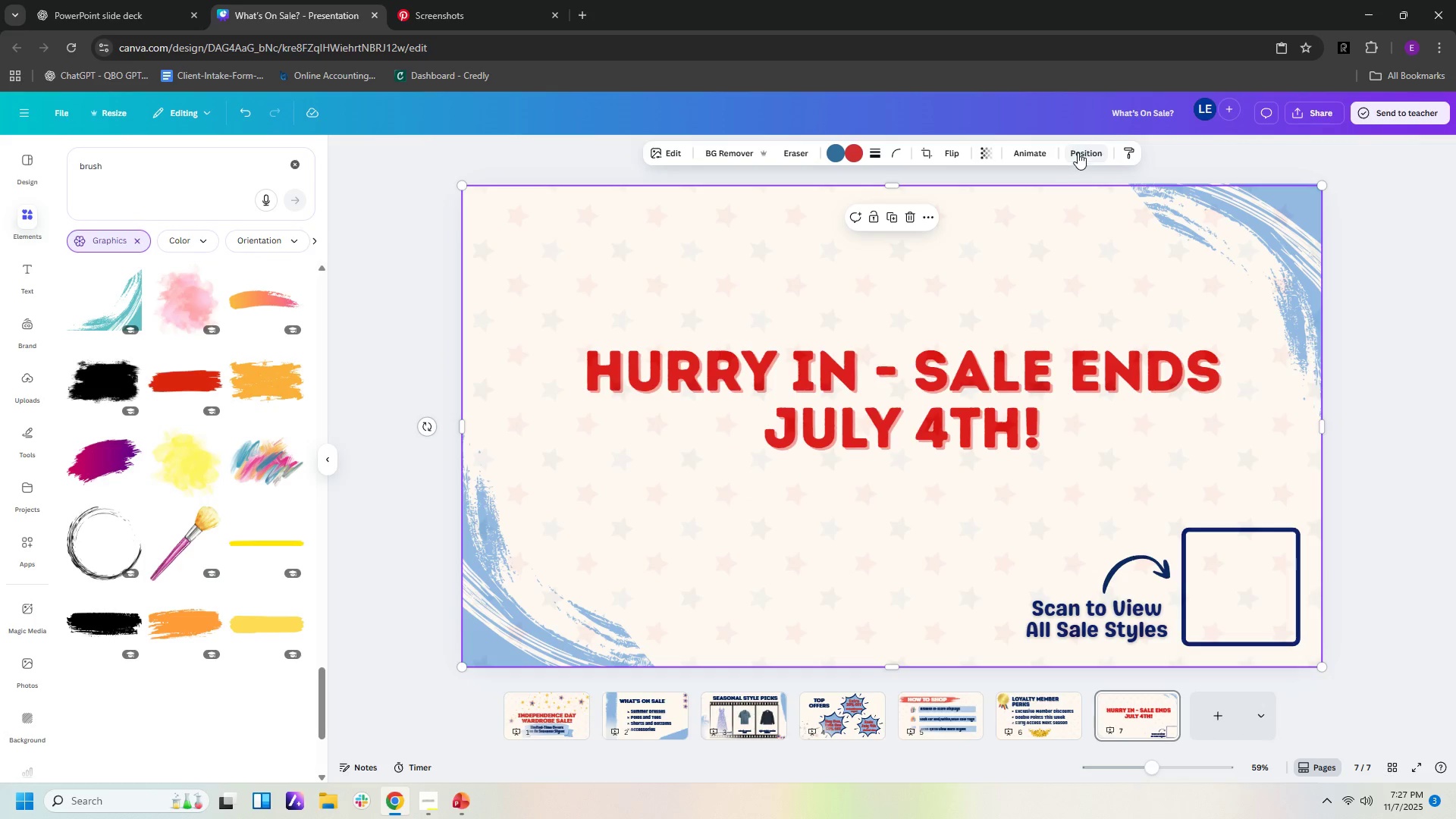 
left_click([1078, 152])
 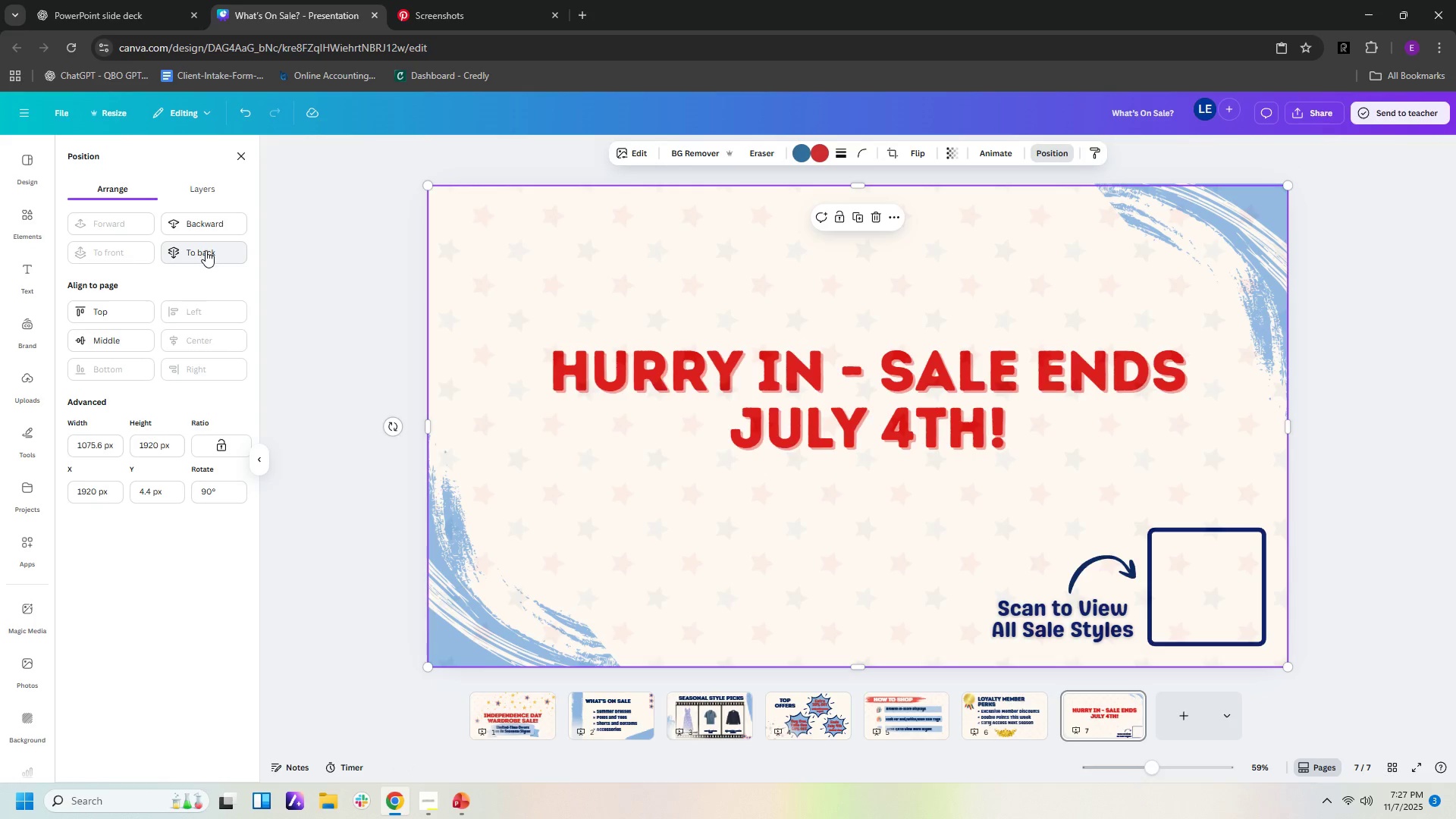 
left_click([206, 250])
 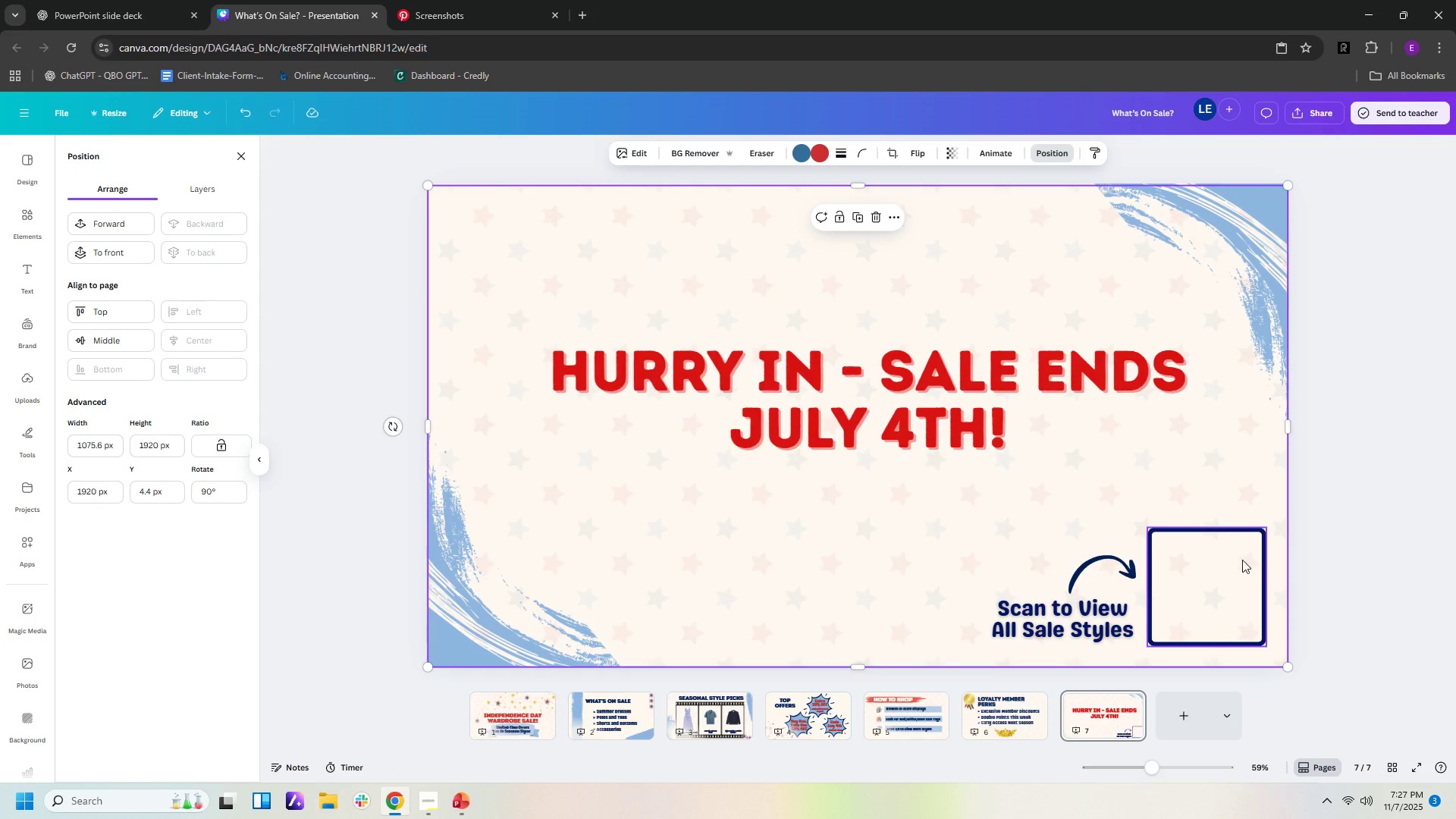 
left_click([1242, 560])
 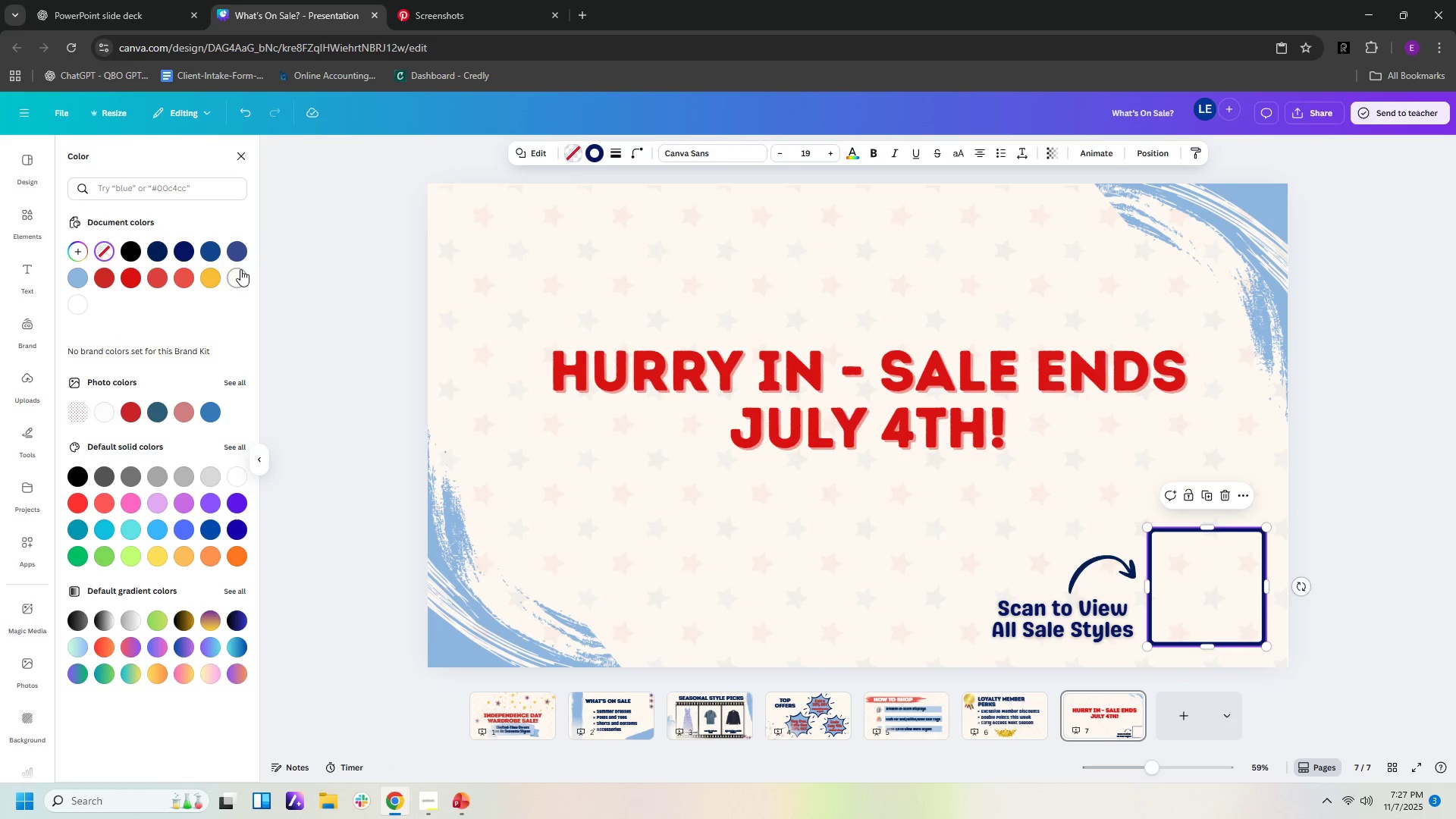 
left_click([575, 158])
 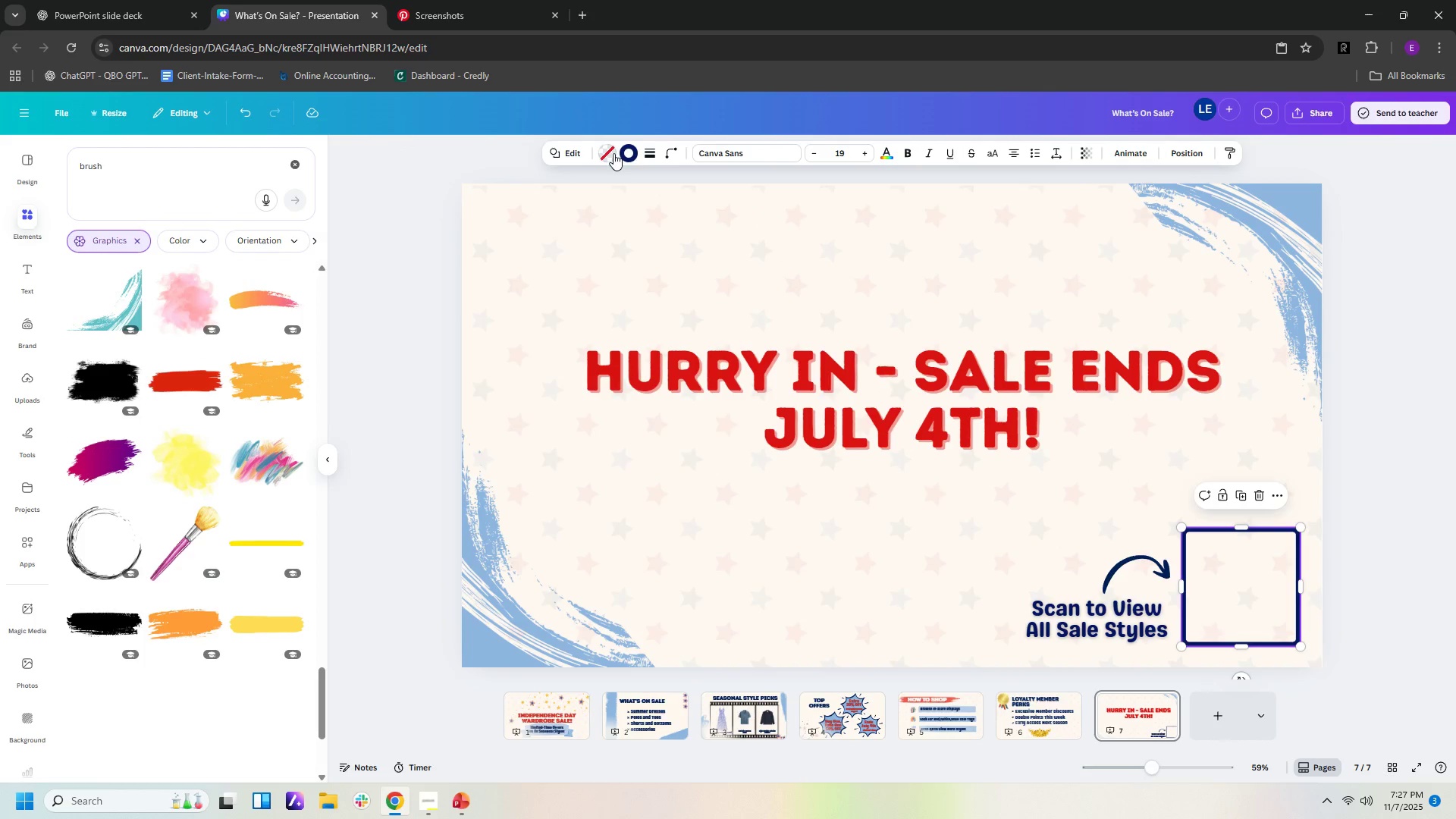 
left_click([612, 153])
 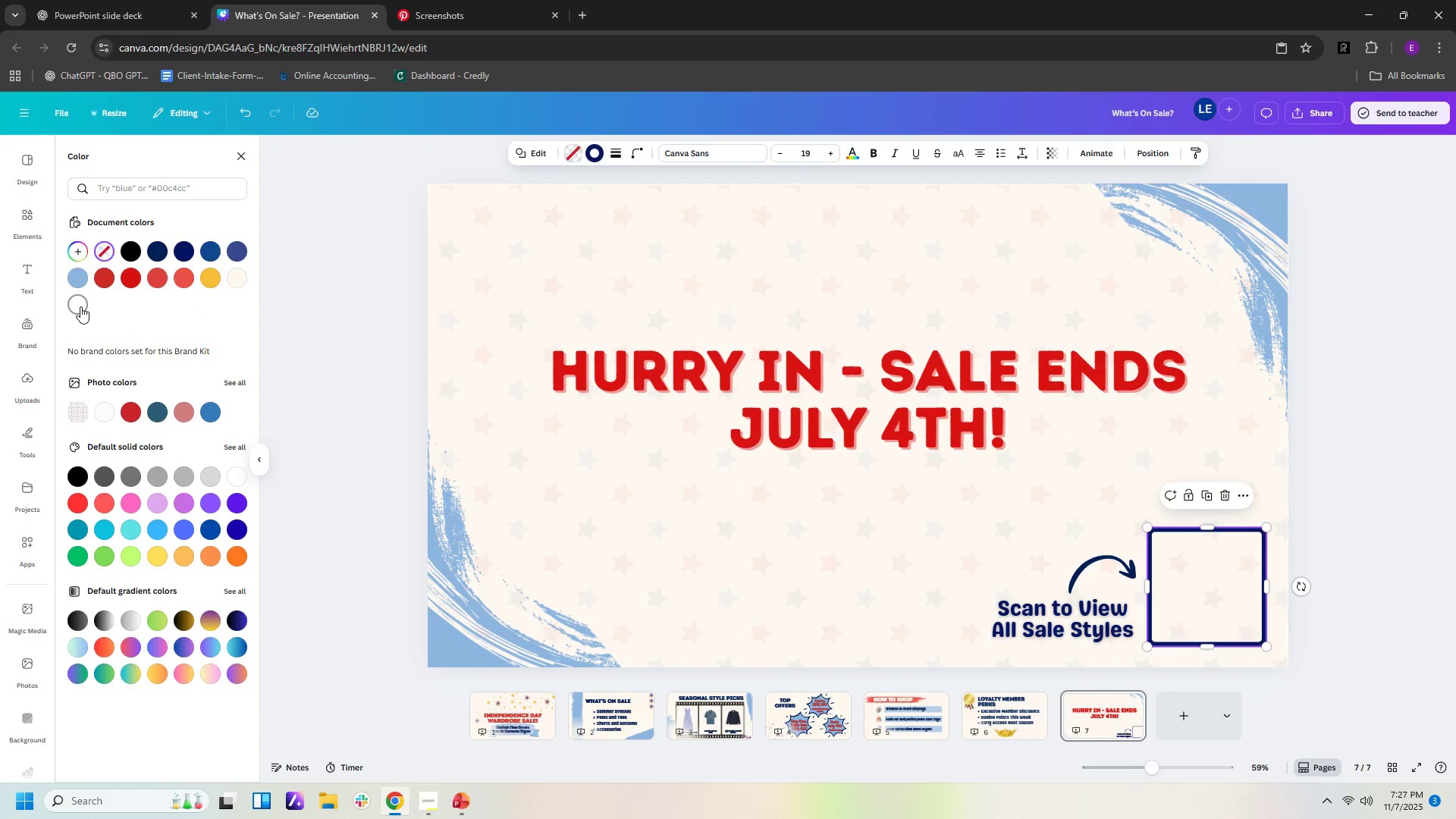 
left_click([80, 306])
 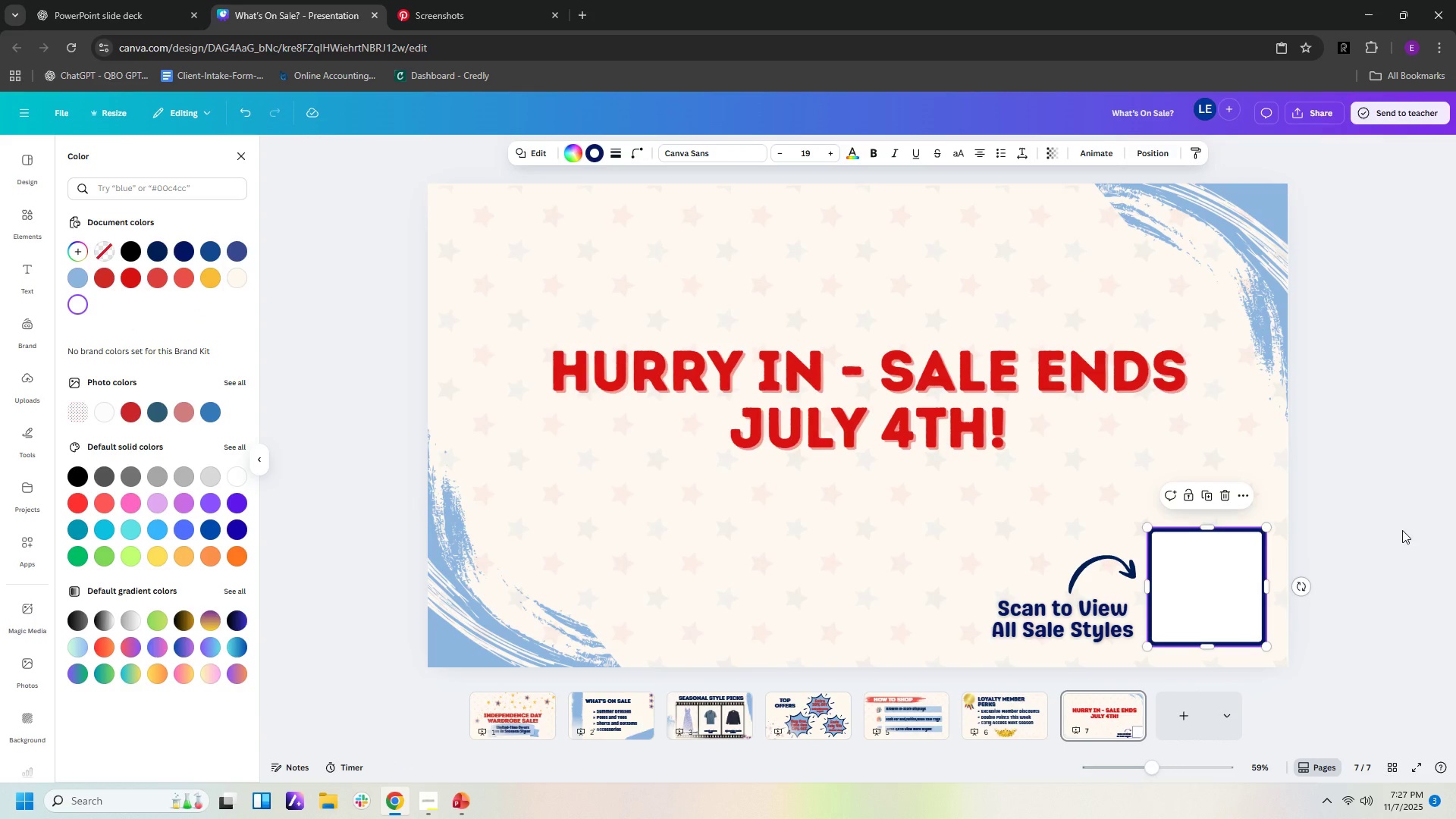 
left_click([1402, 530])
 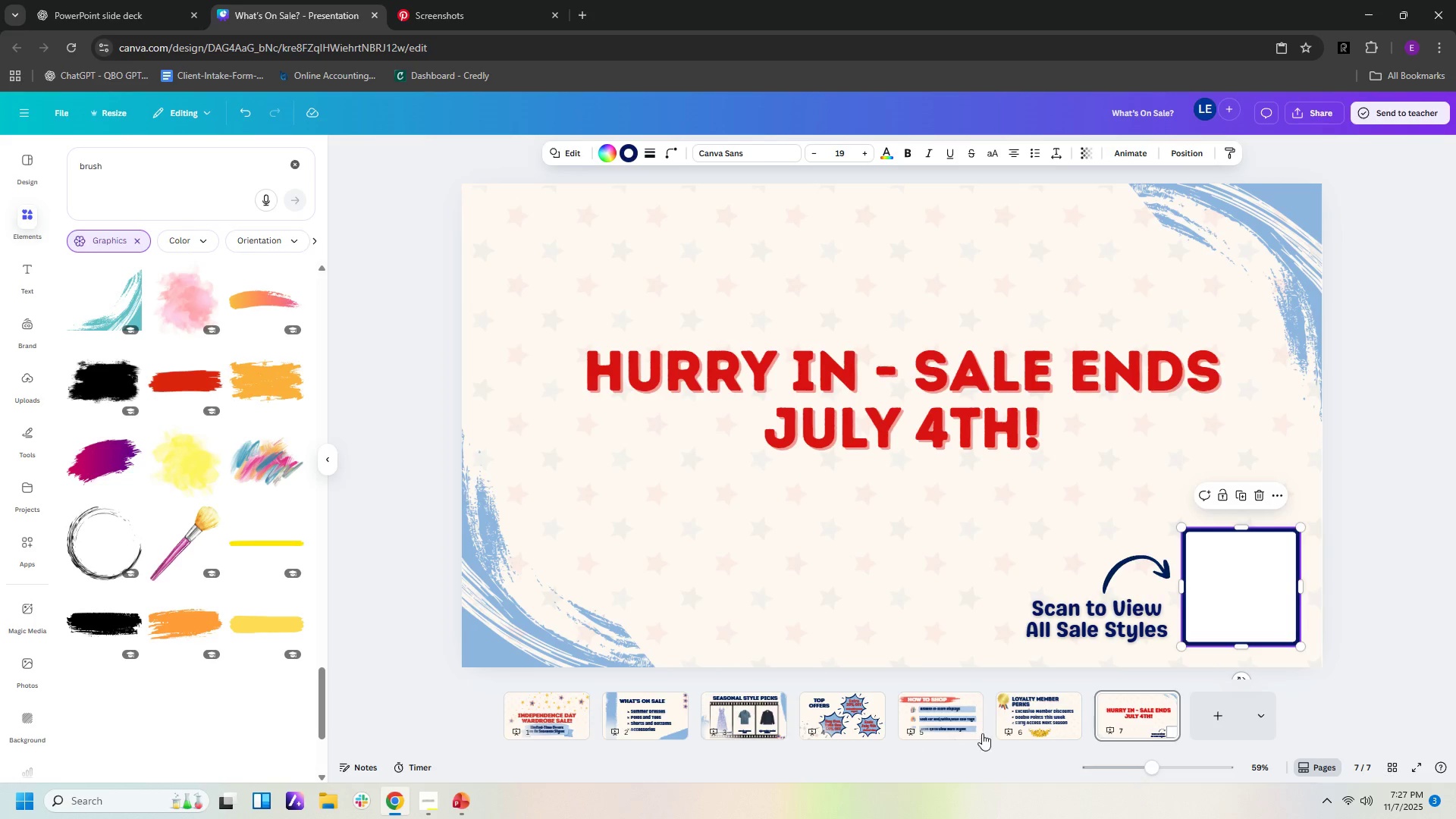 
left_click([1008, 734])
 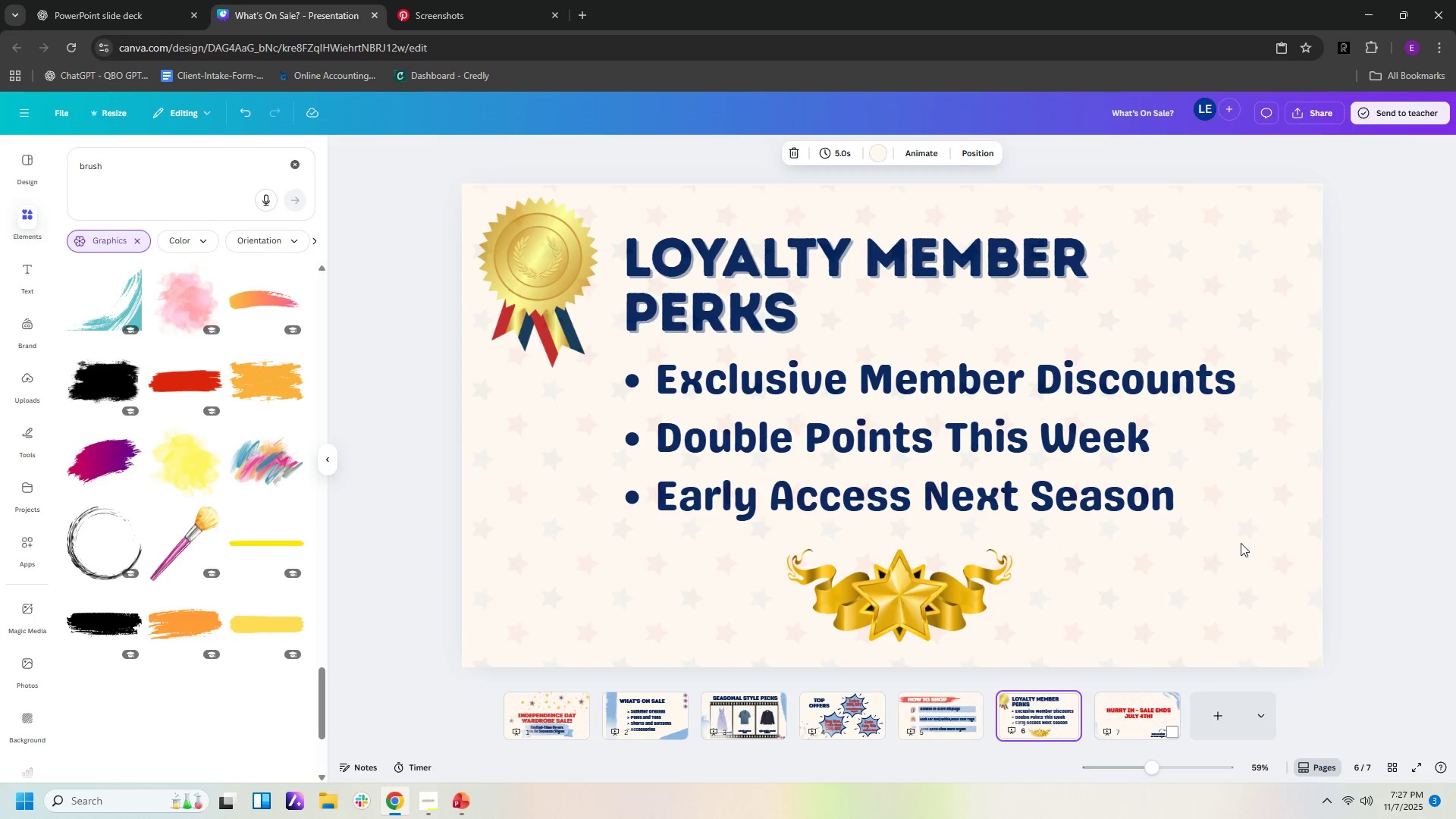 
left_click([1257, 553])
 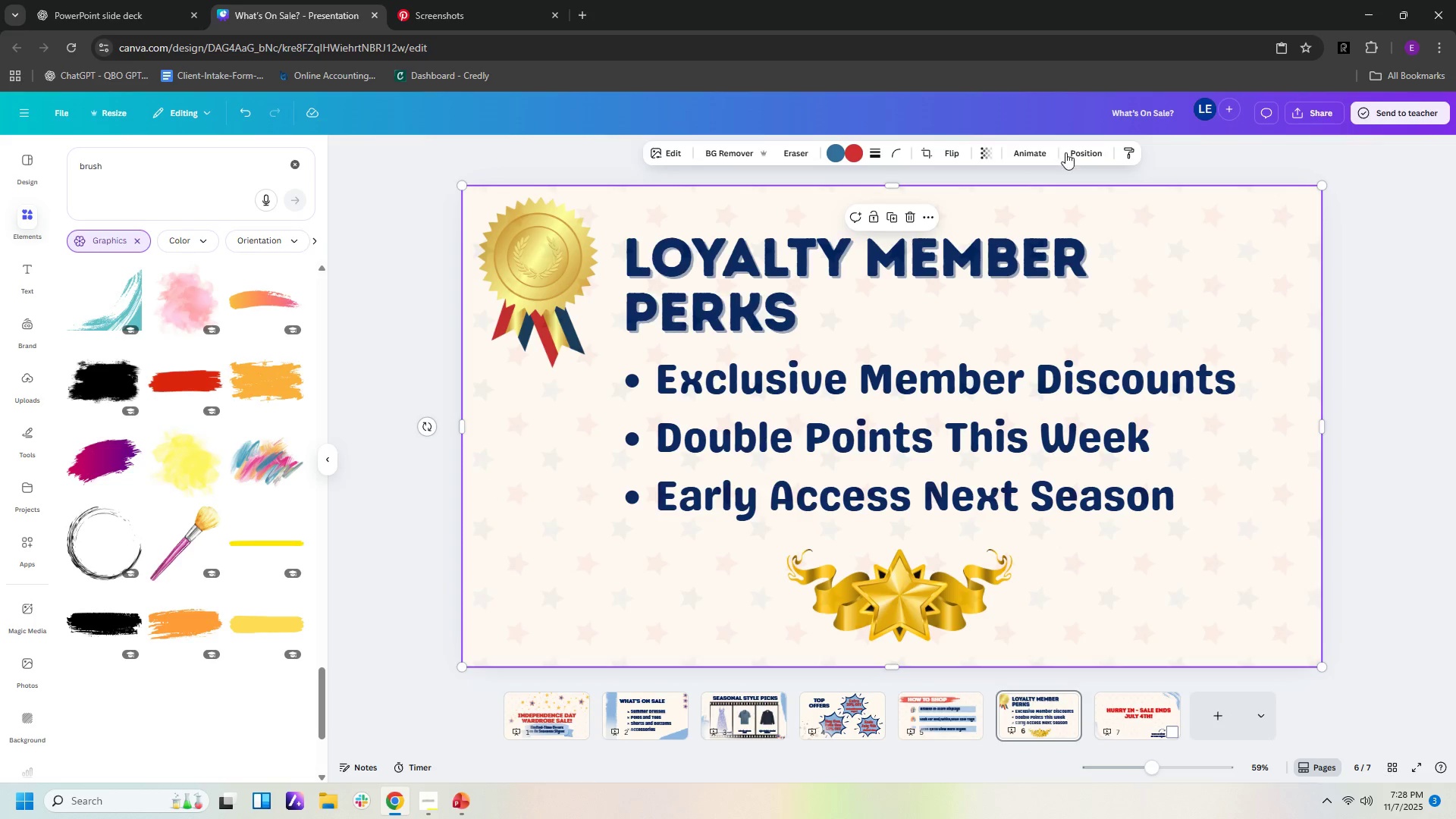 
left_click([1065, 152])
 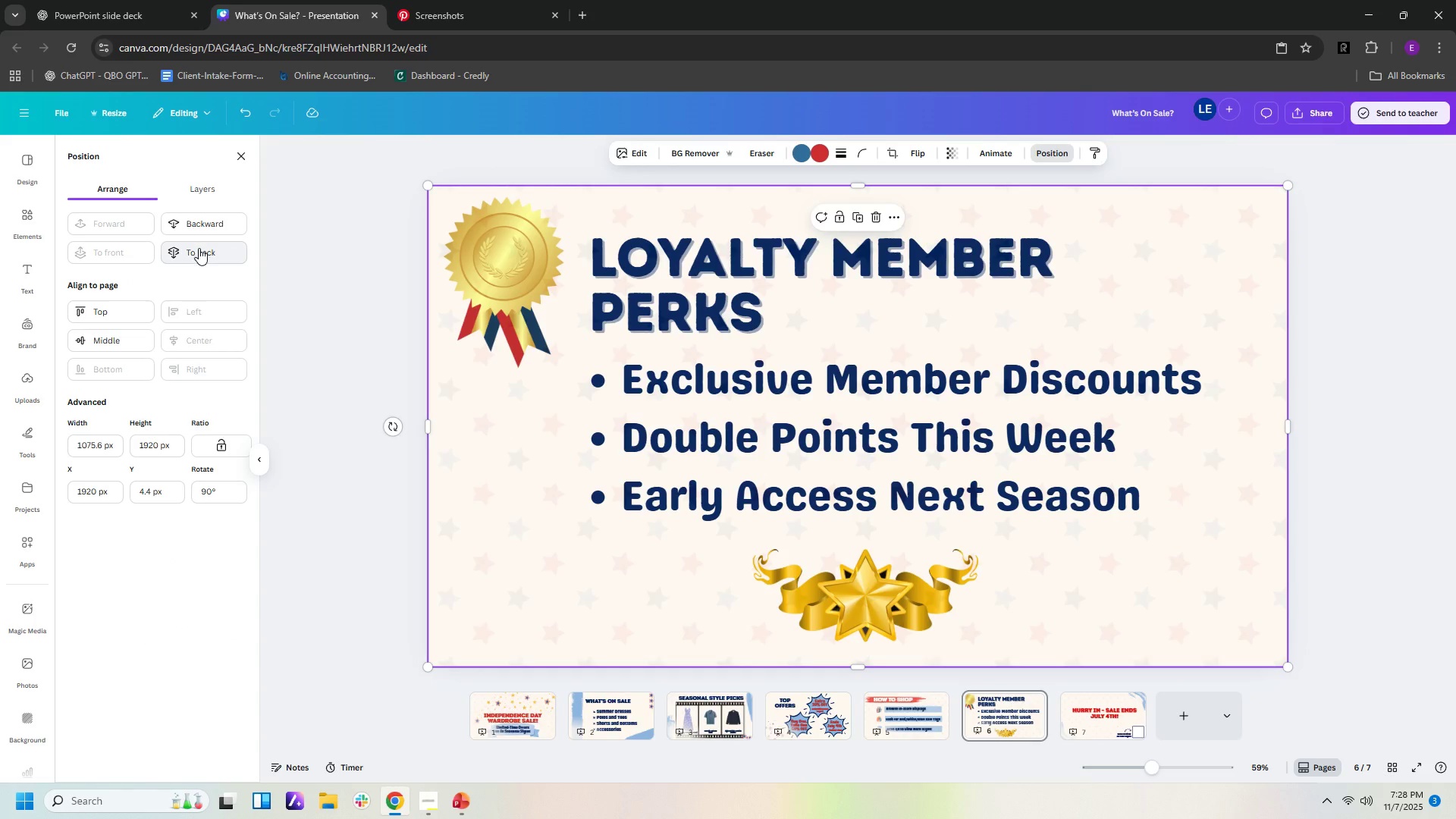 
left_click([199, 248])
 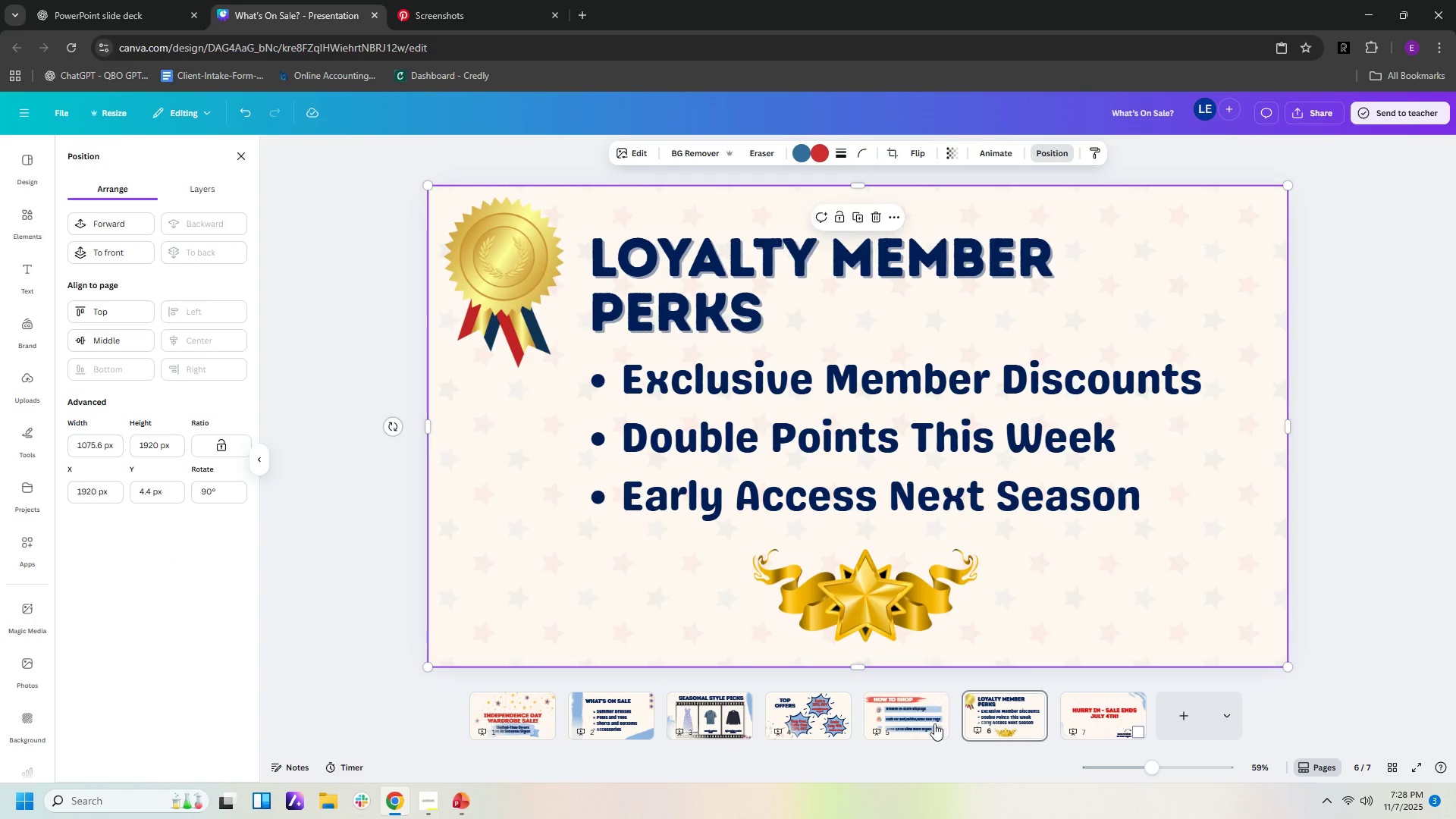 
left_click([934, 723])
 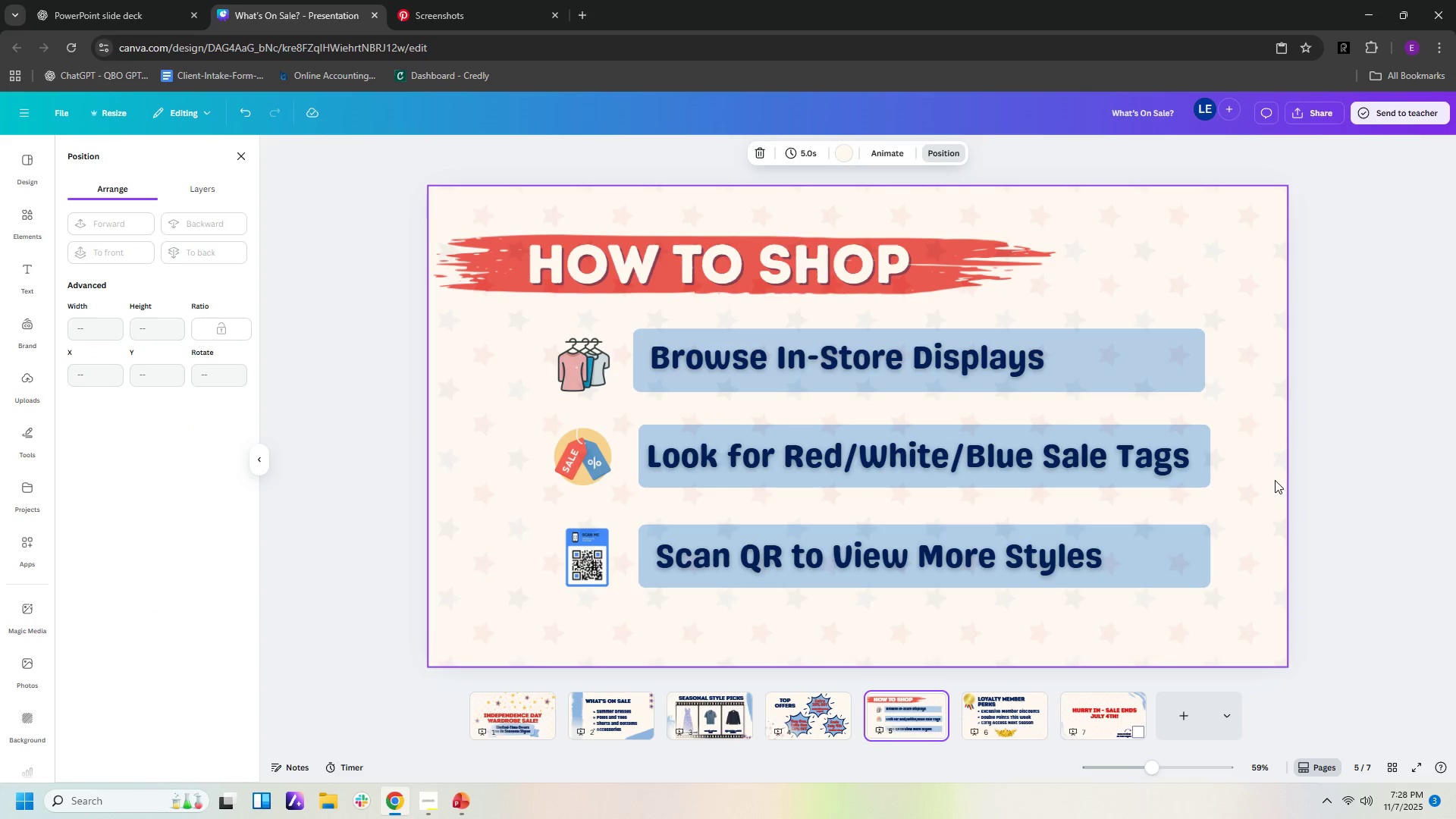 
left_click([1275, 480])
 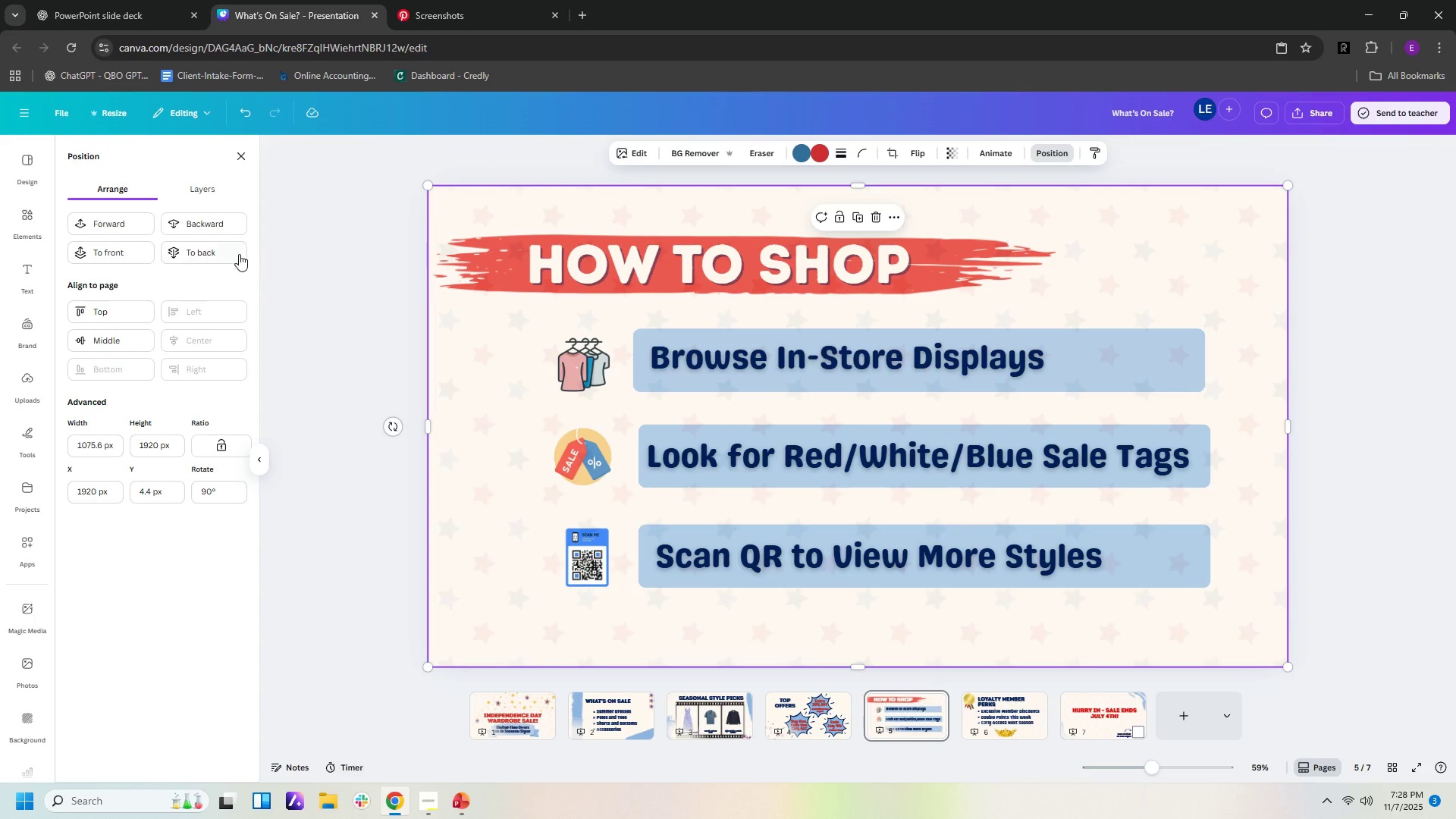 
left_click([239, 254])
 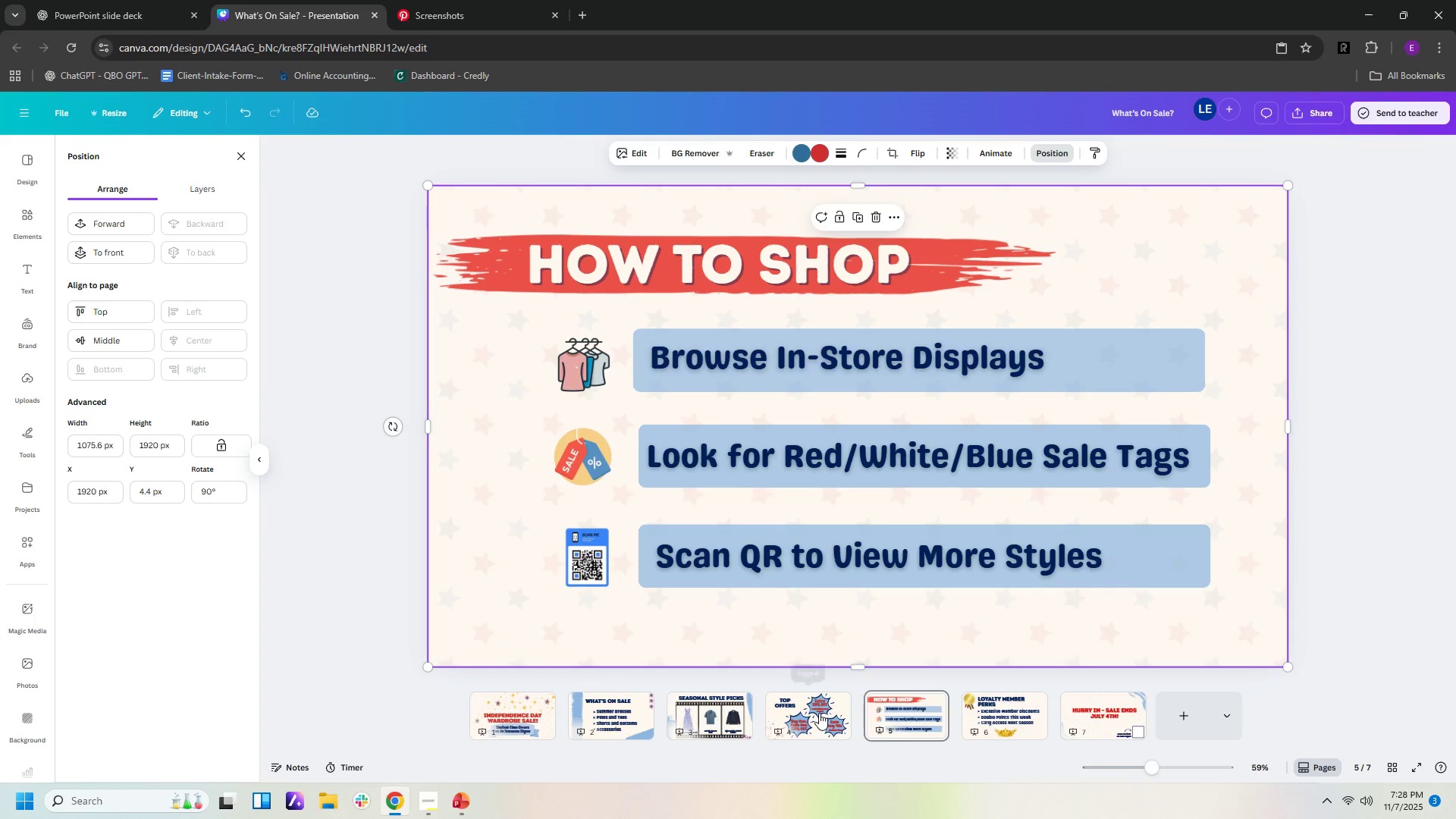 
left_click([819, 713])
 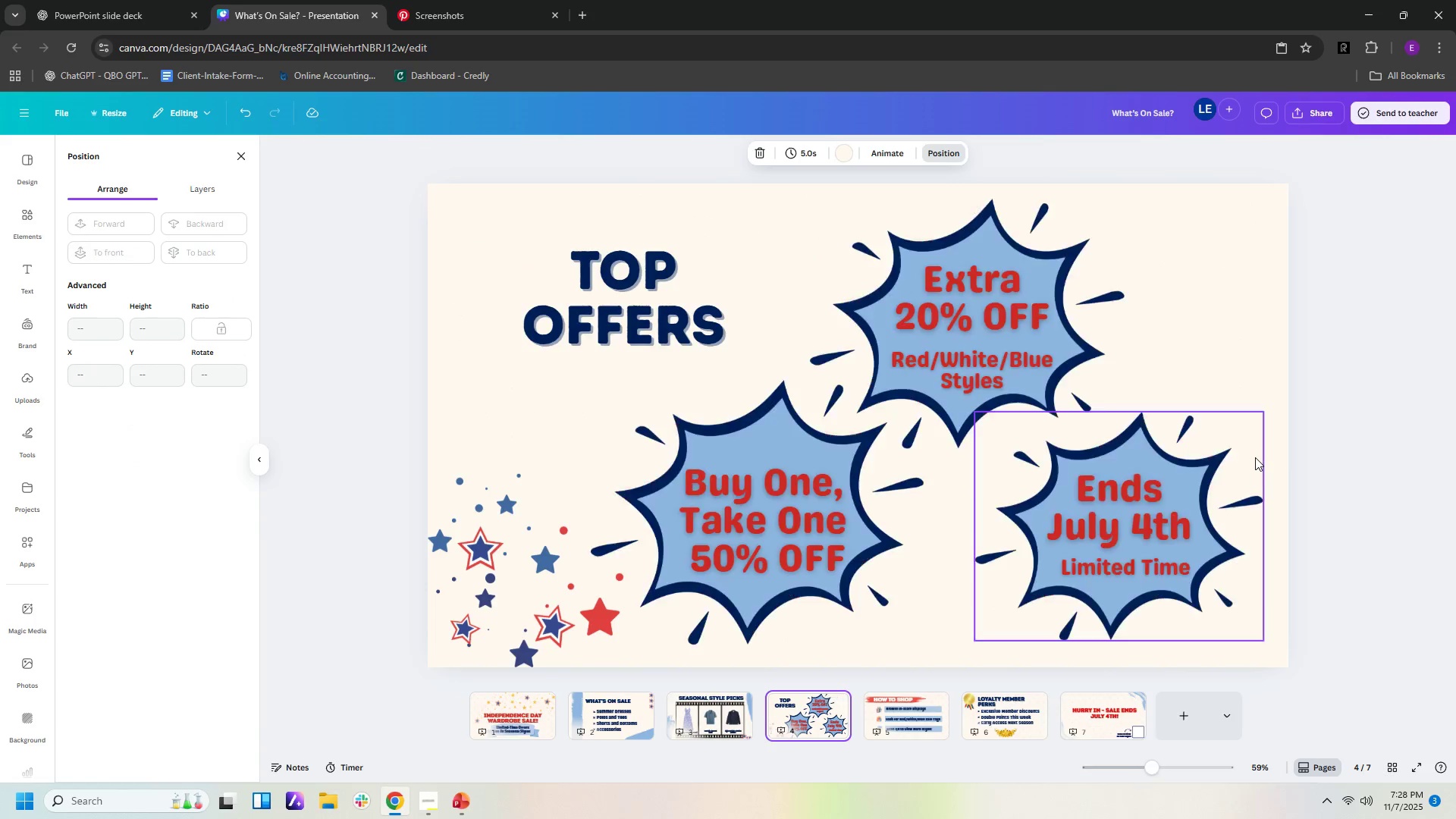 
left_click([1255, 457])
 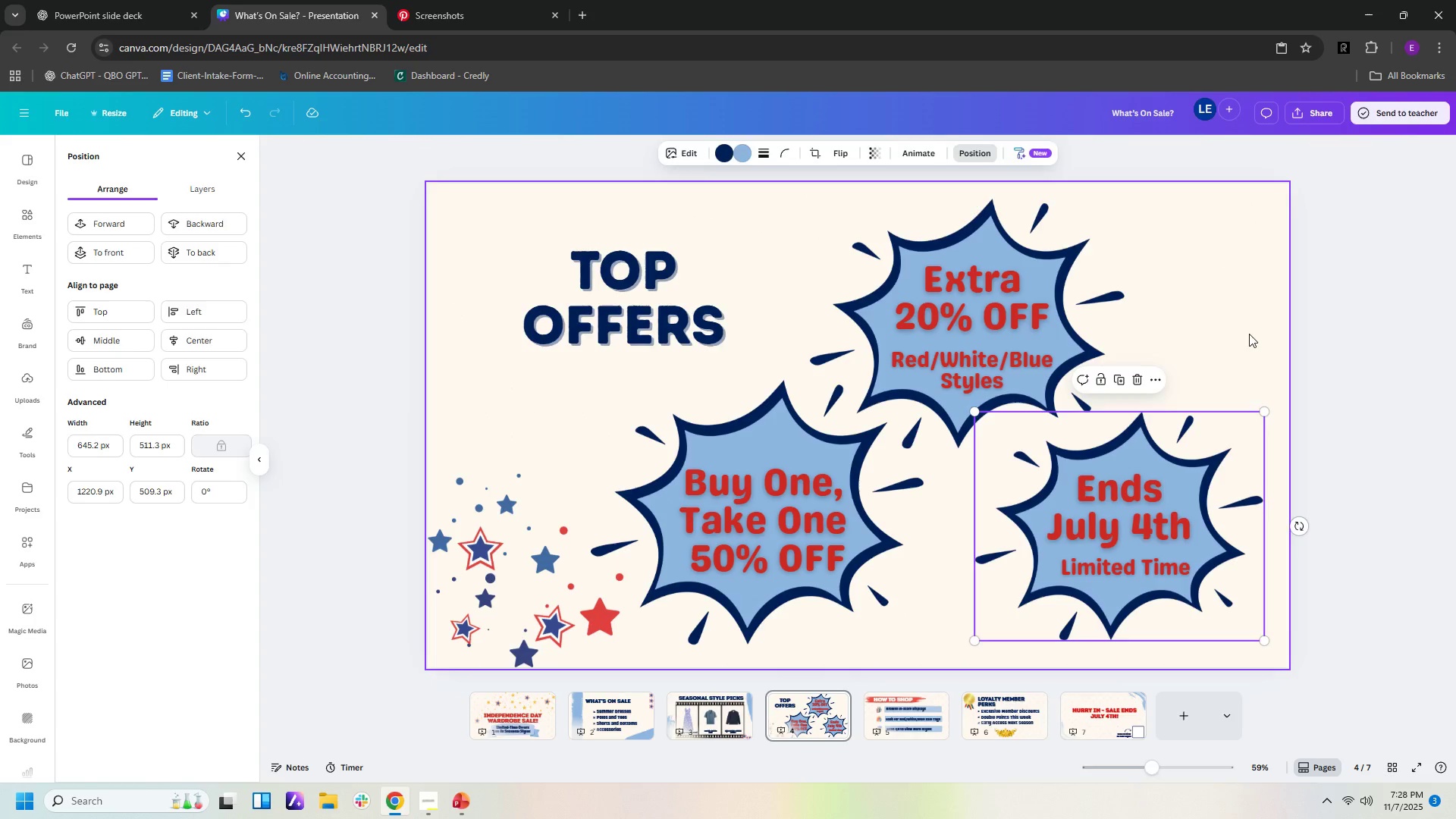 
left_click([1249, 334])
 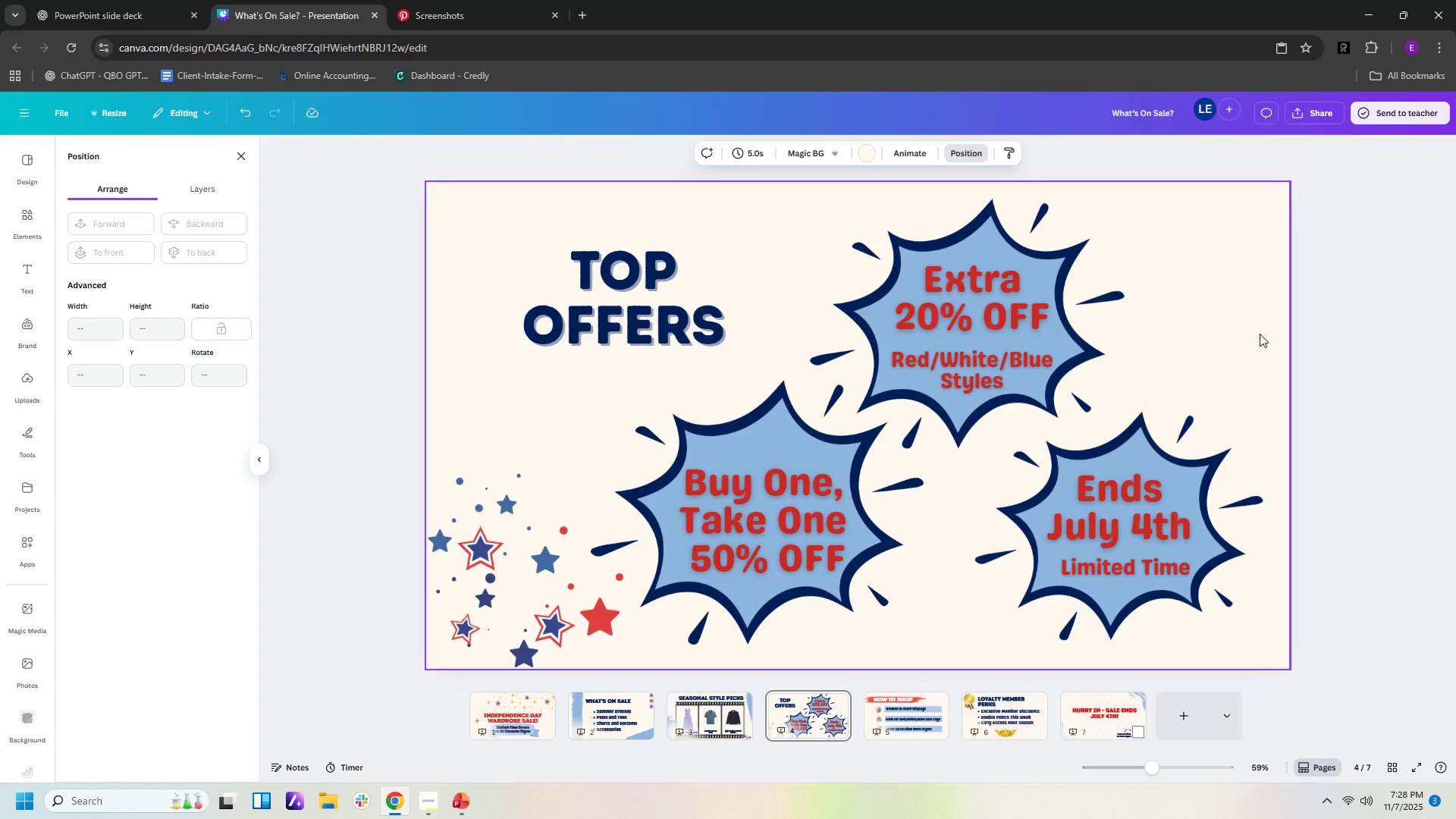 
key(Control+V)
 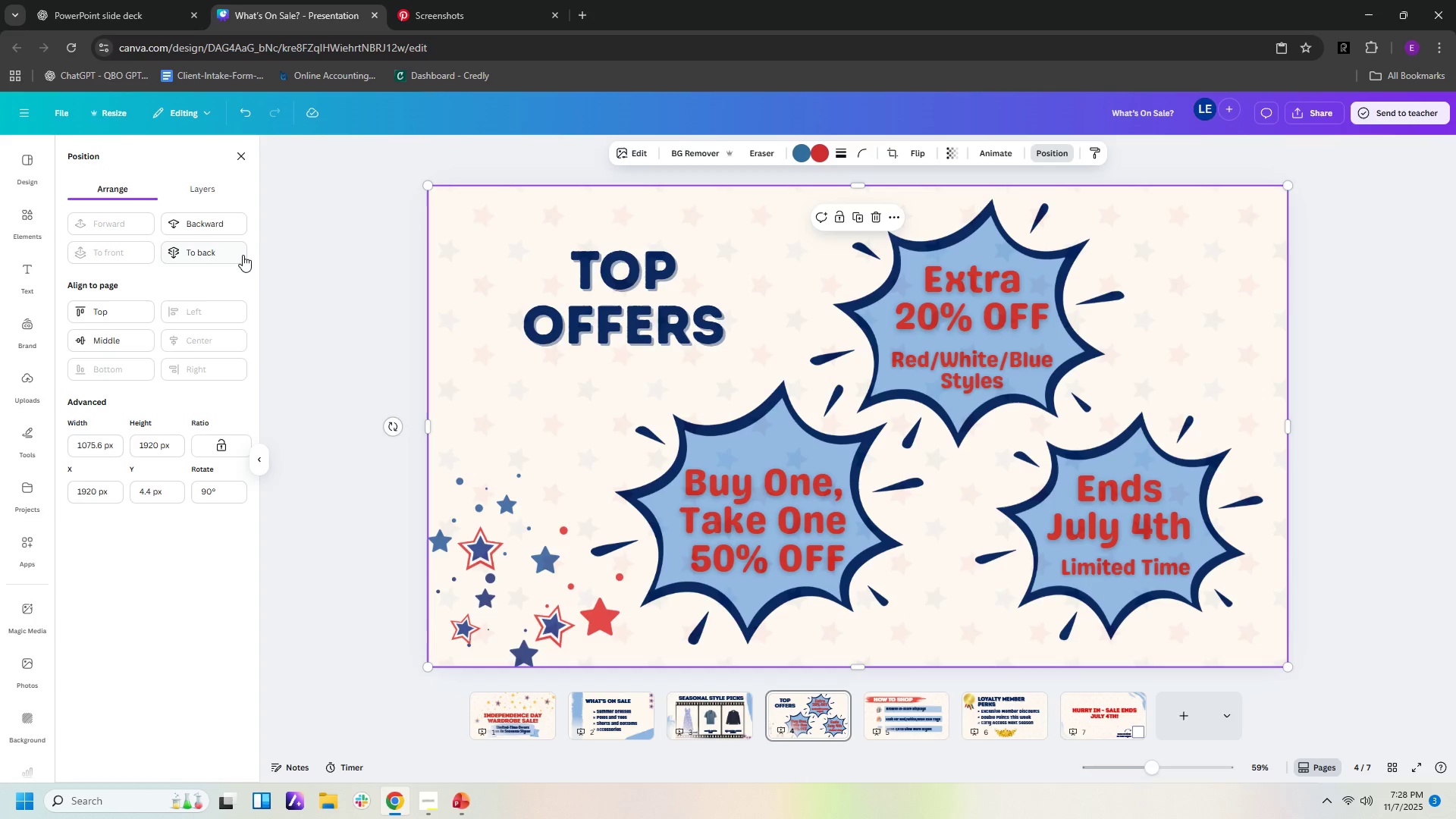 
left_click([237, 256])
 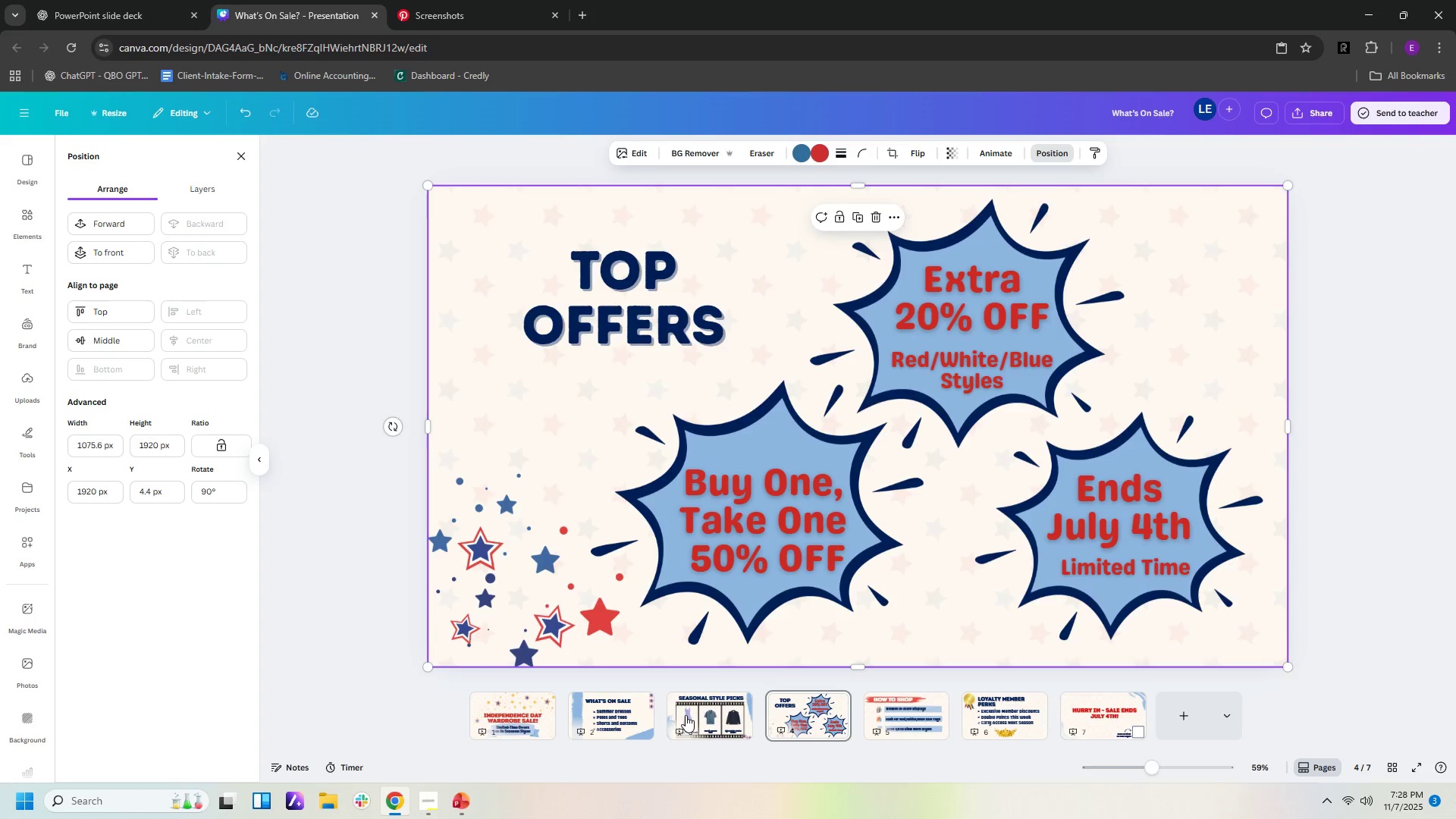 
left_click([686, 715])
 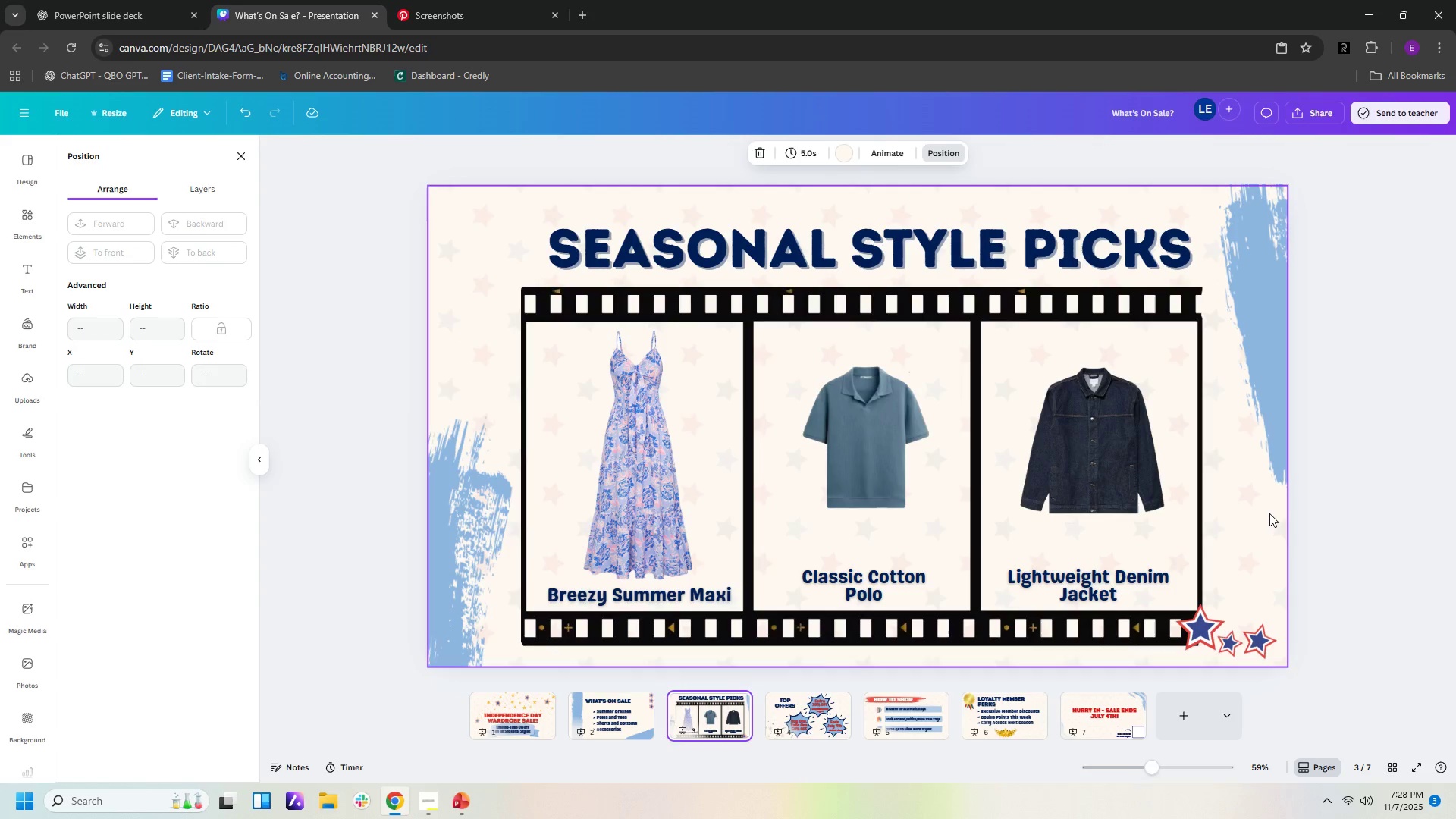 
left_click([1269, 514])
 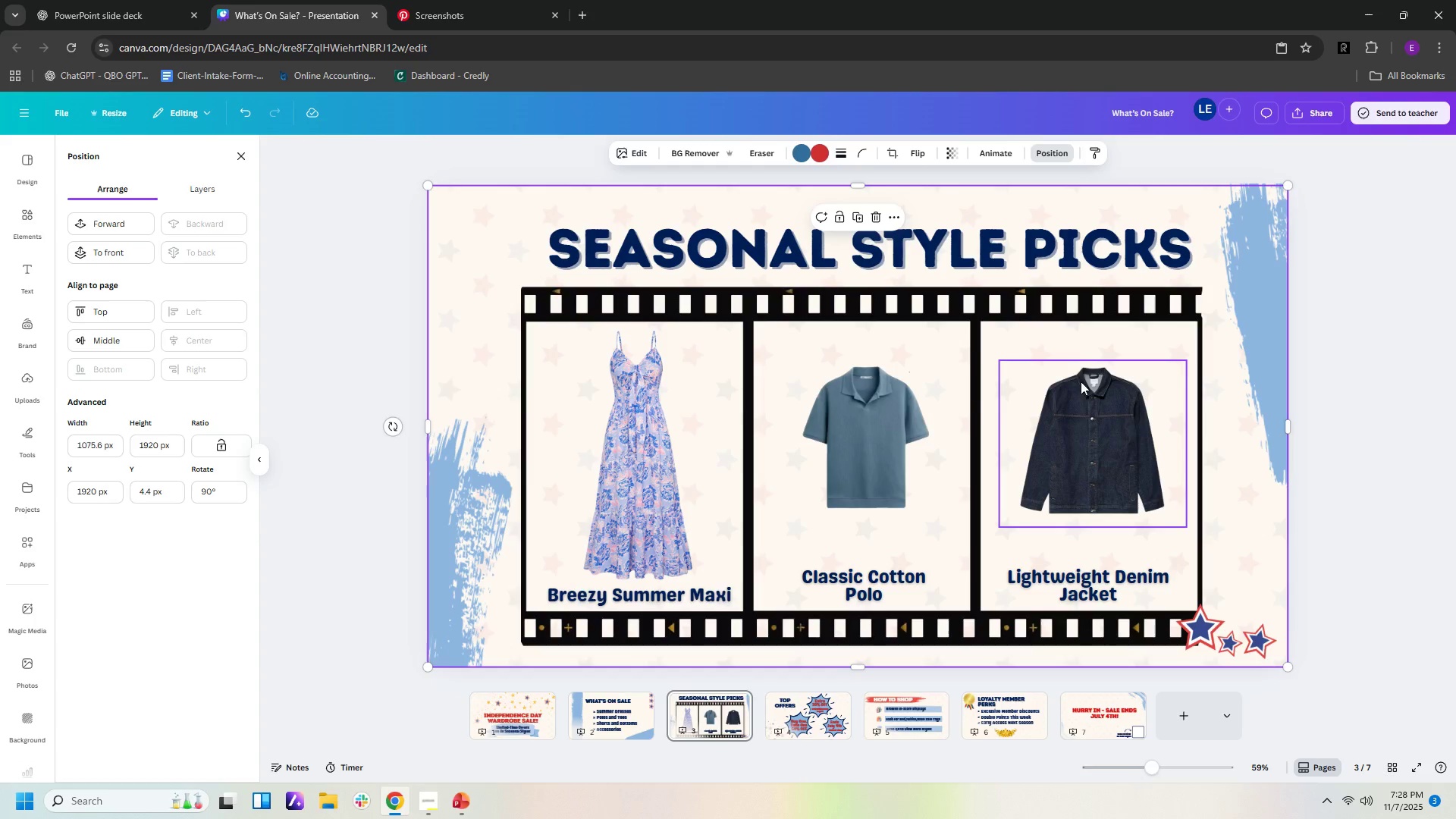 
left_click([1062, 309])
 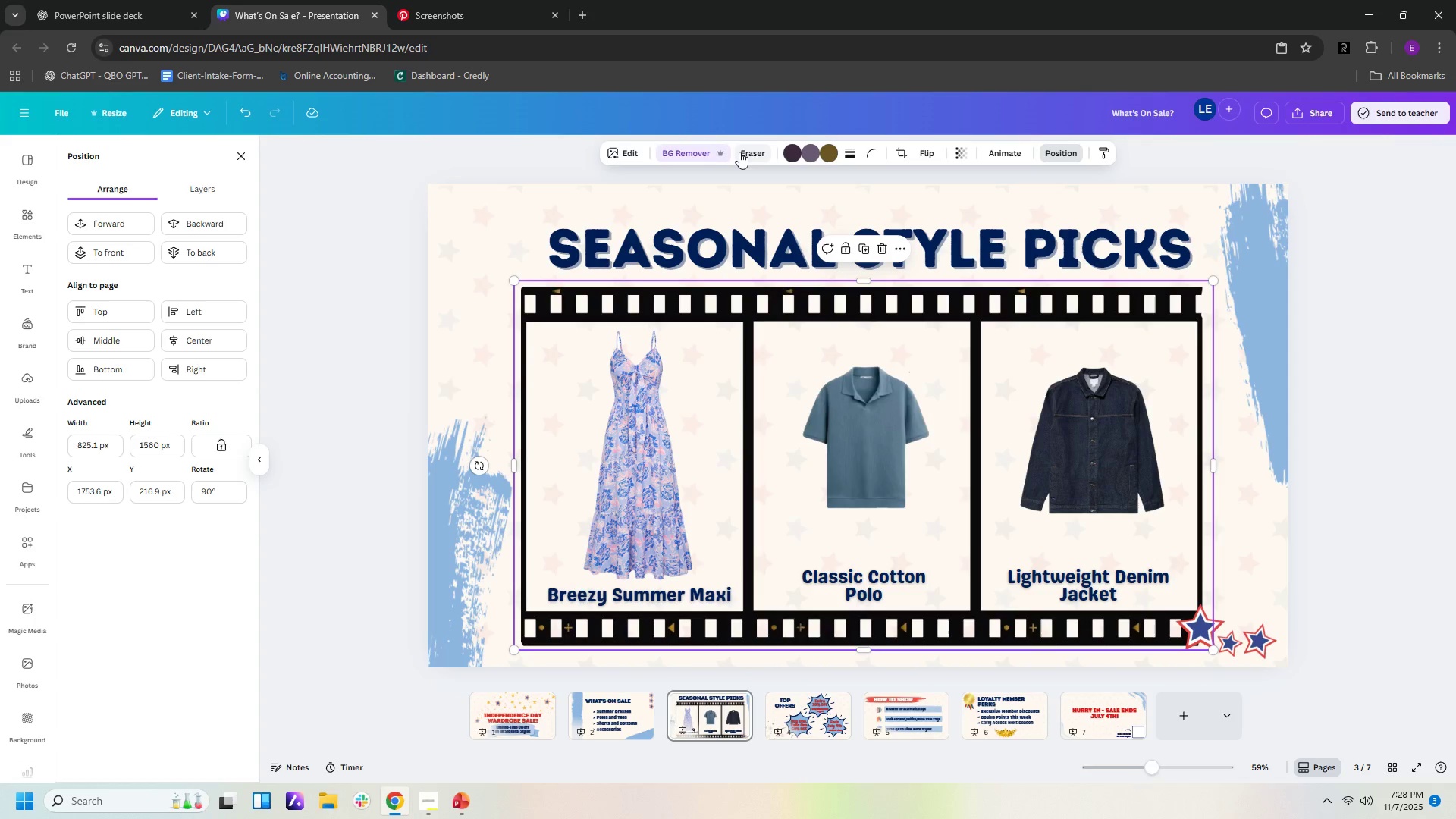 
left_click([700, 155])
 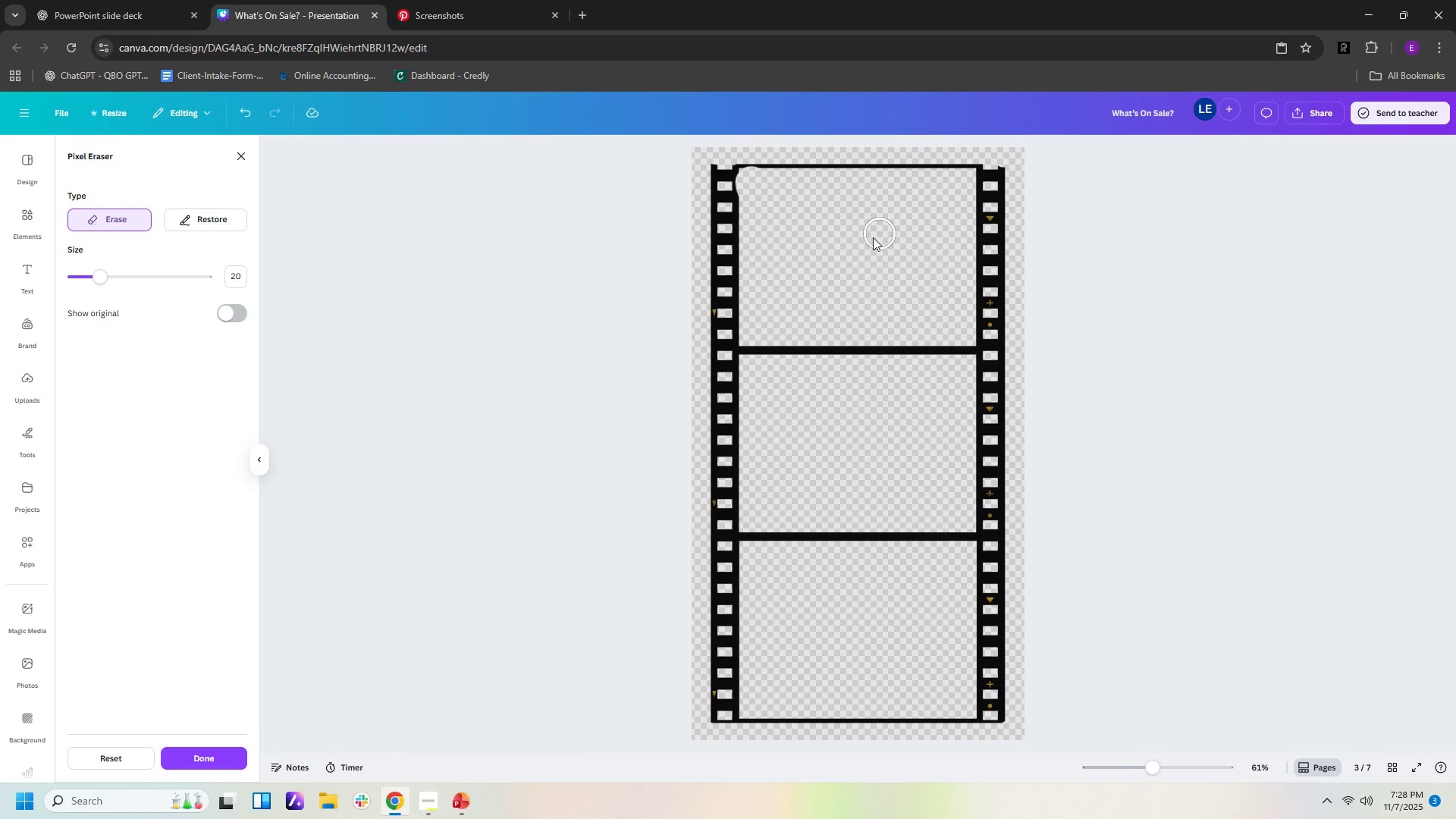 
wait(5.25)
 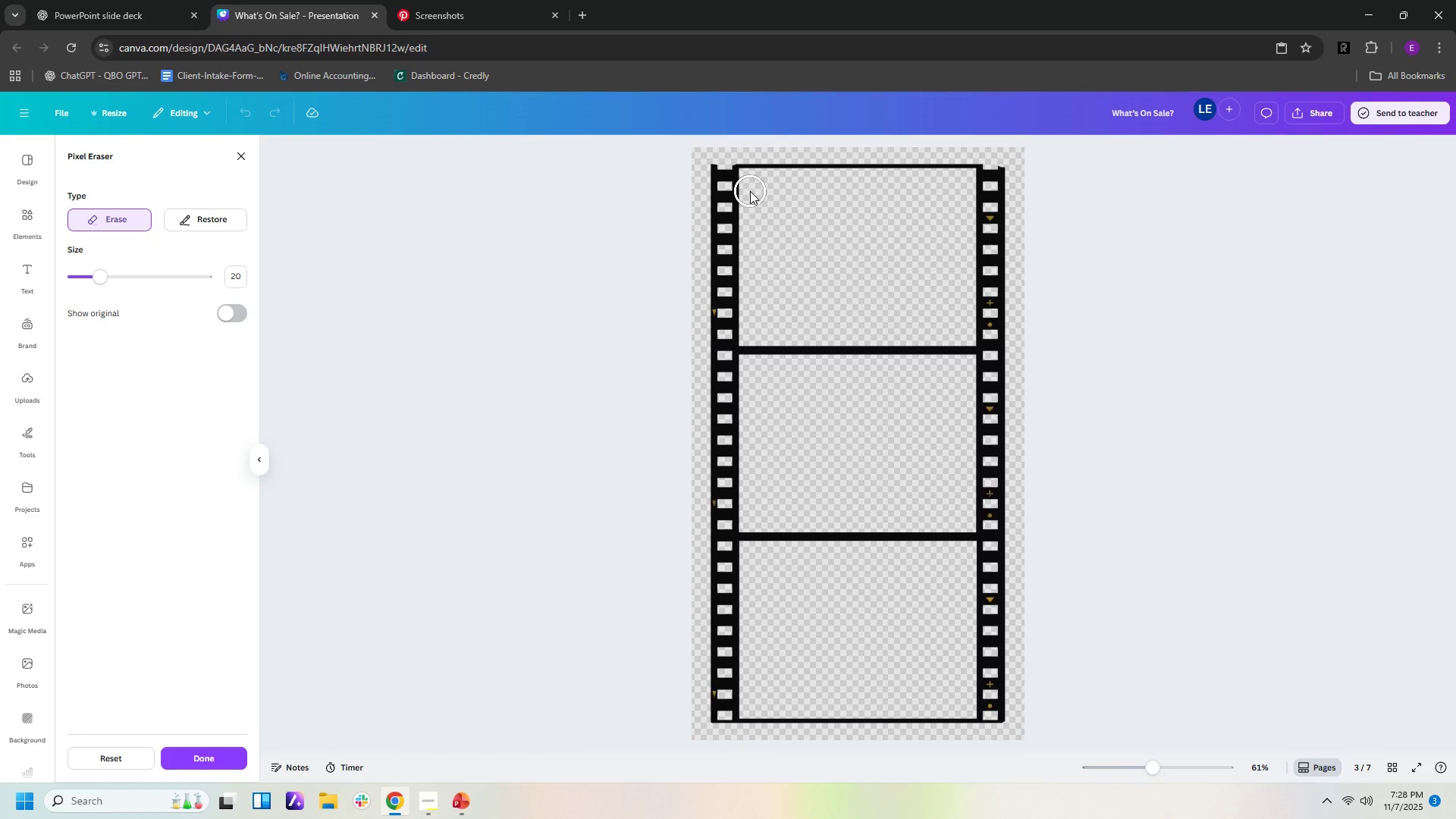 
left_click([212, 218])
 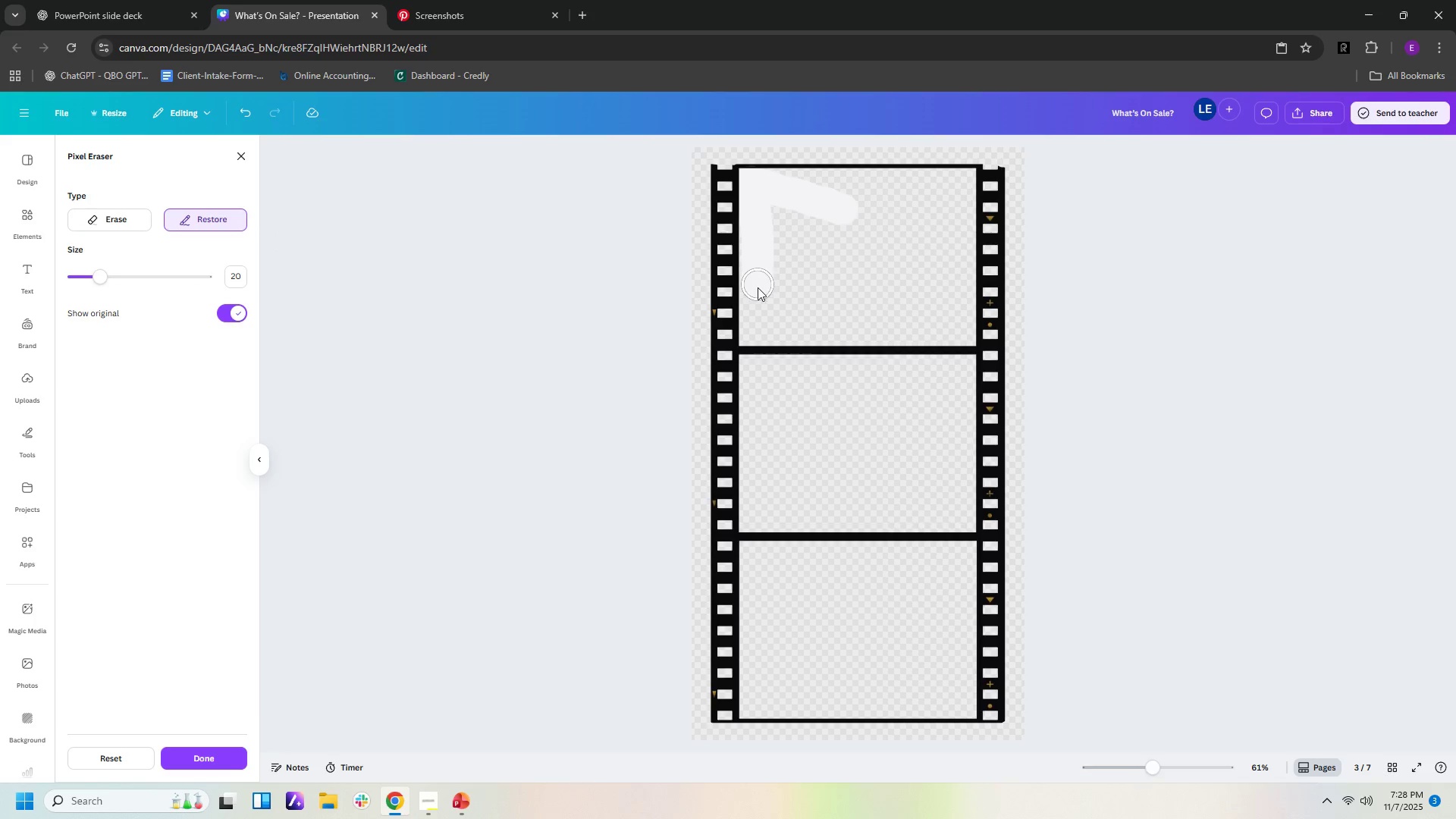 
wait(10.17)
 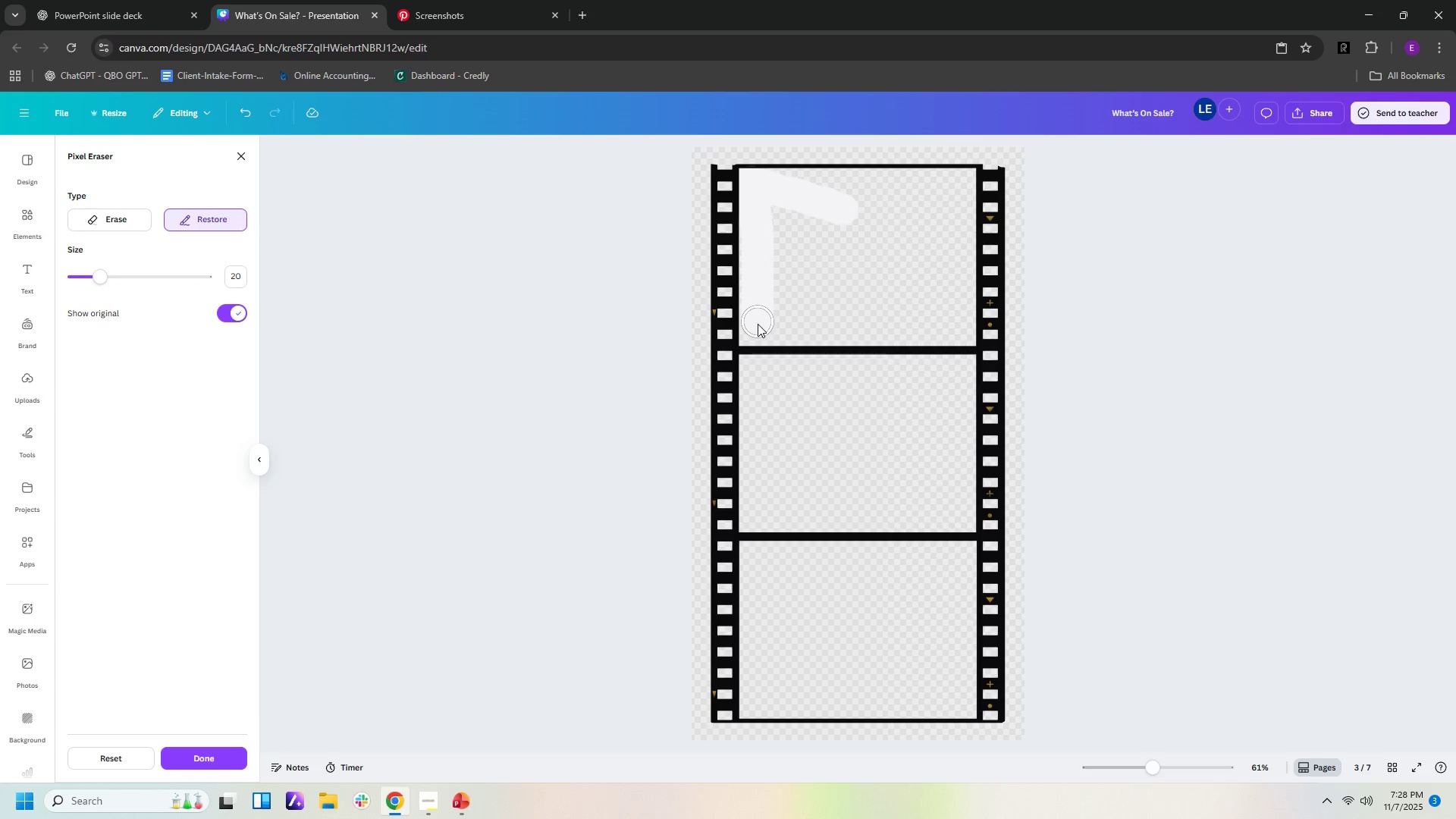 
key(Control+Z)
 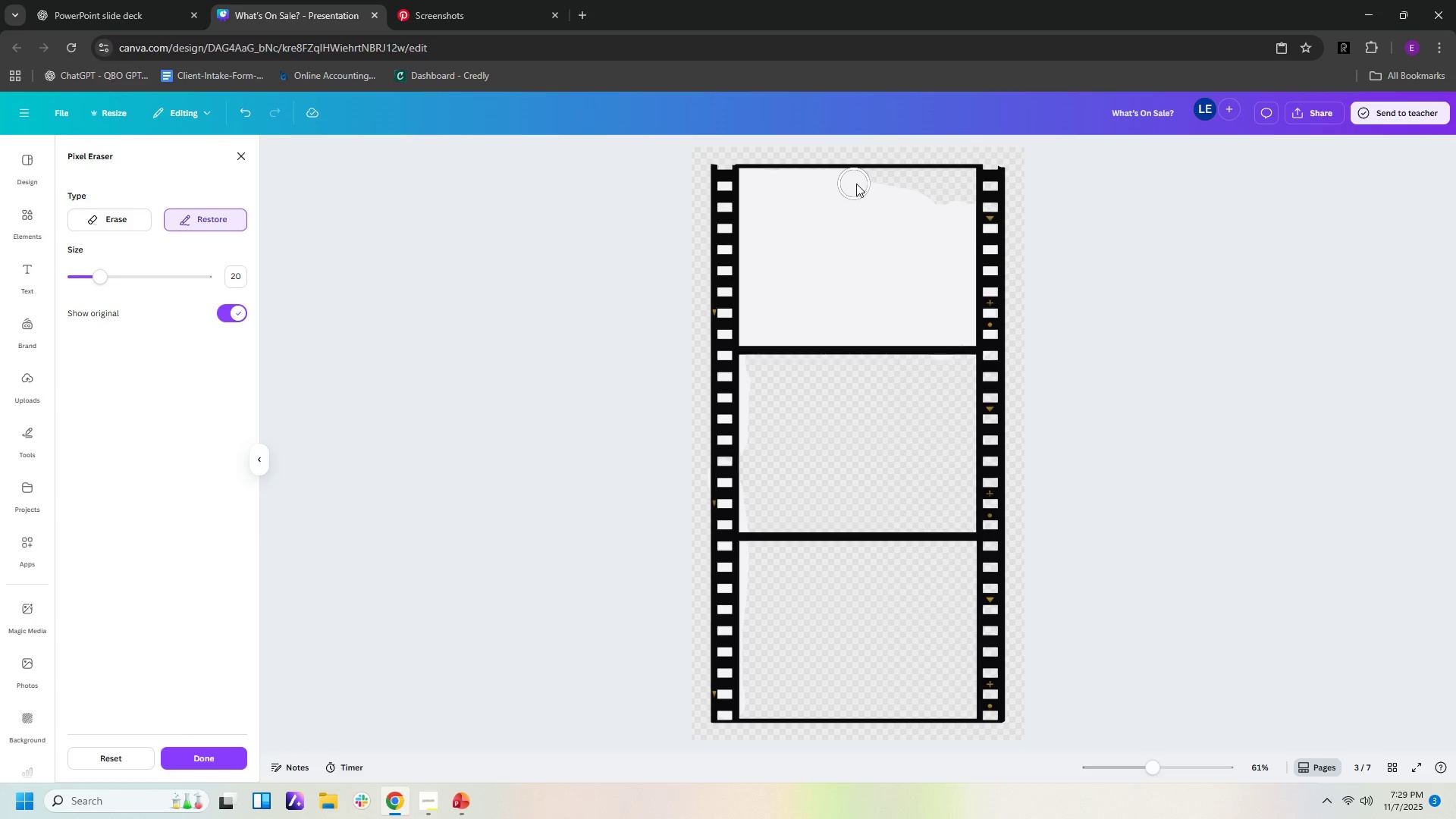 
wait(34.52)
 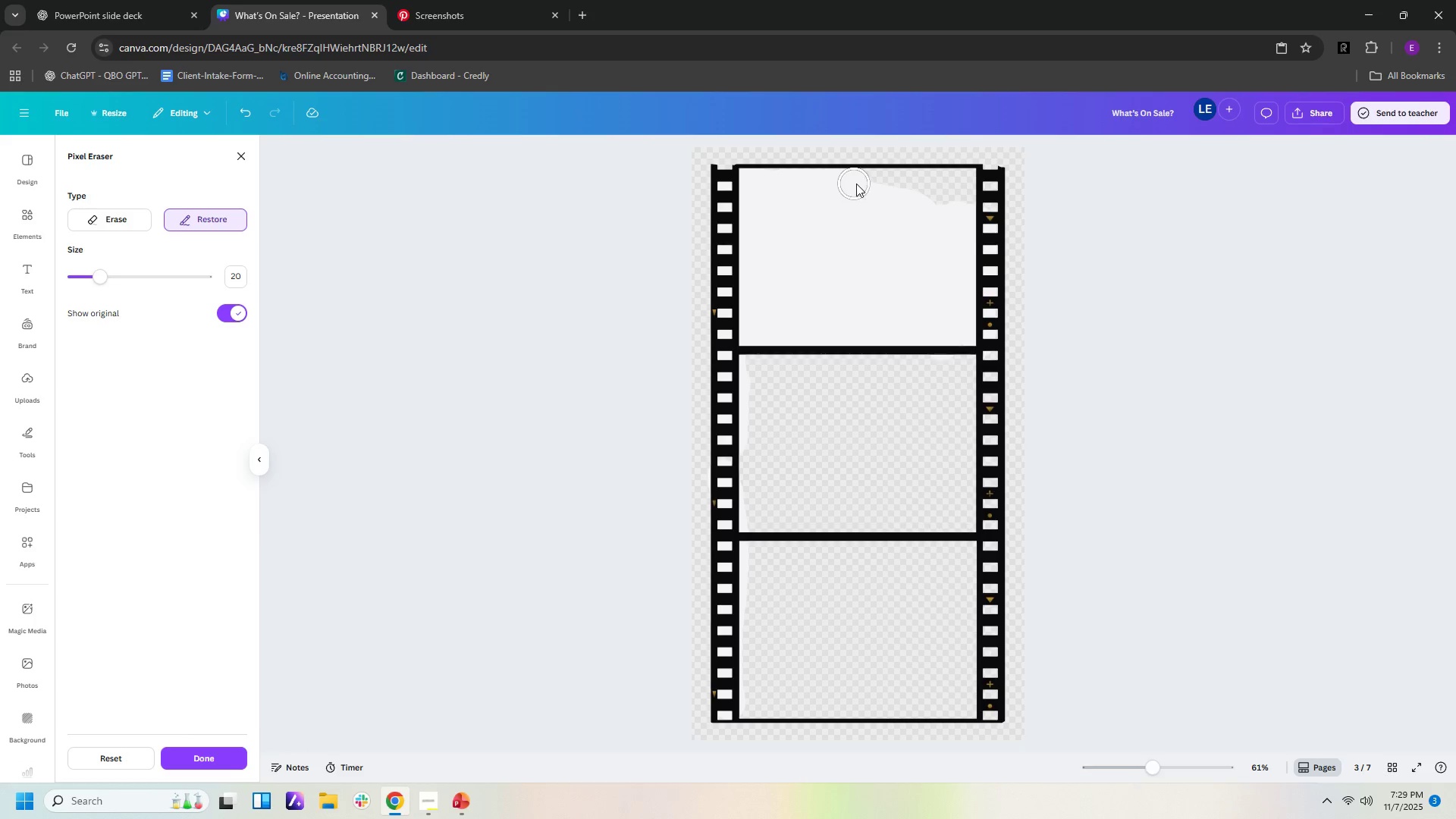 
left_click([971, 184])
 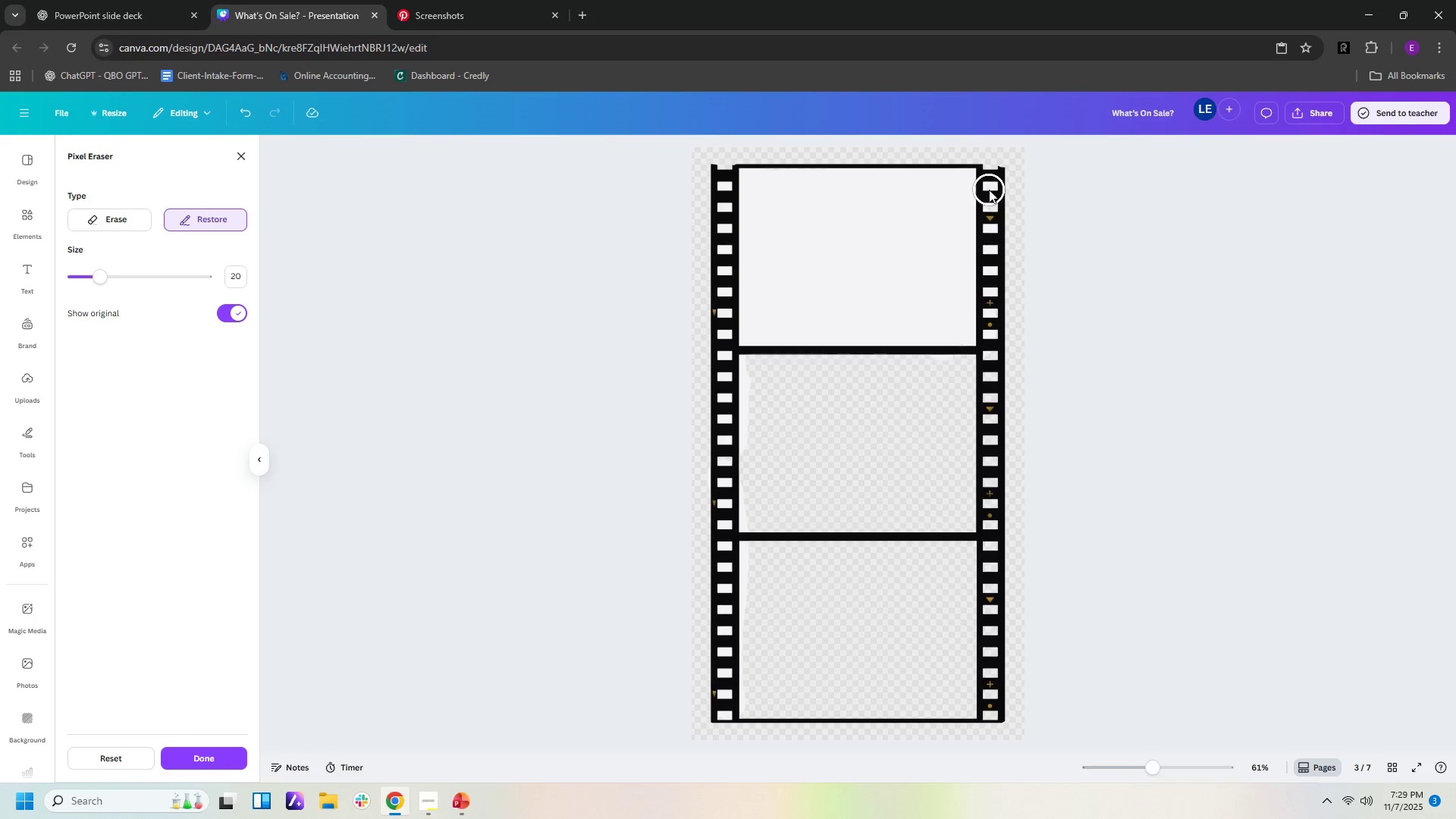 
left_click([989, 190])
 